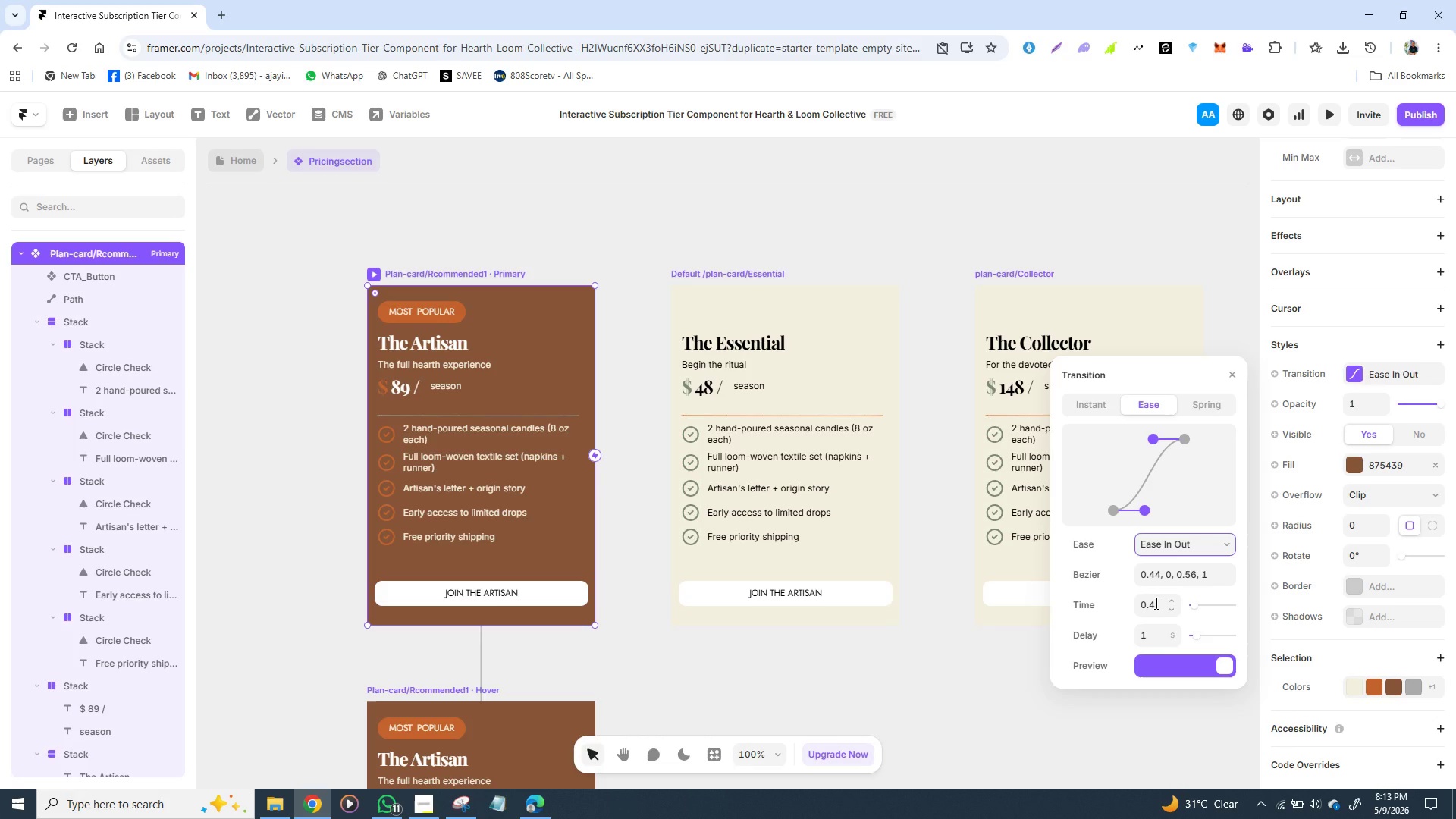 
wait(5.28)
 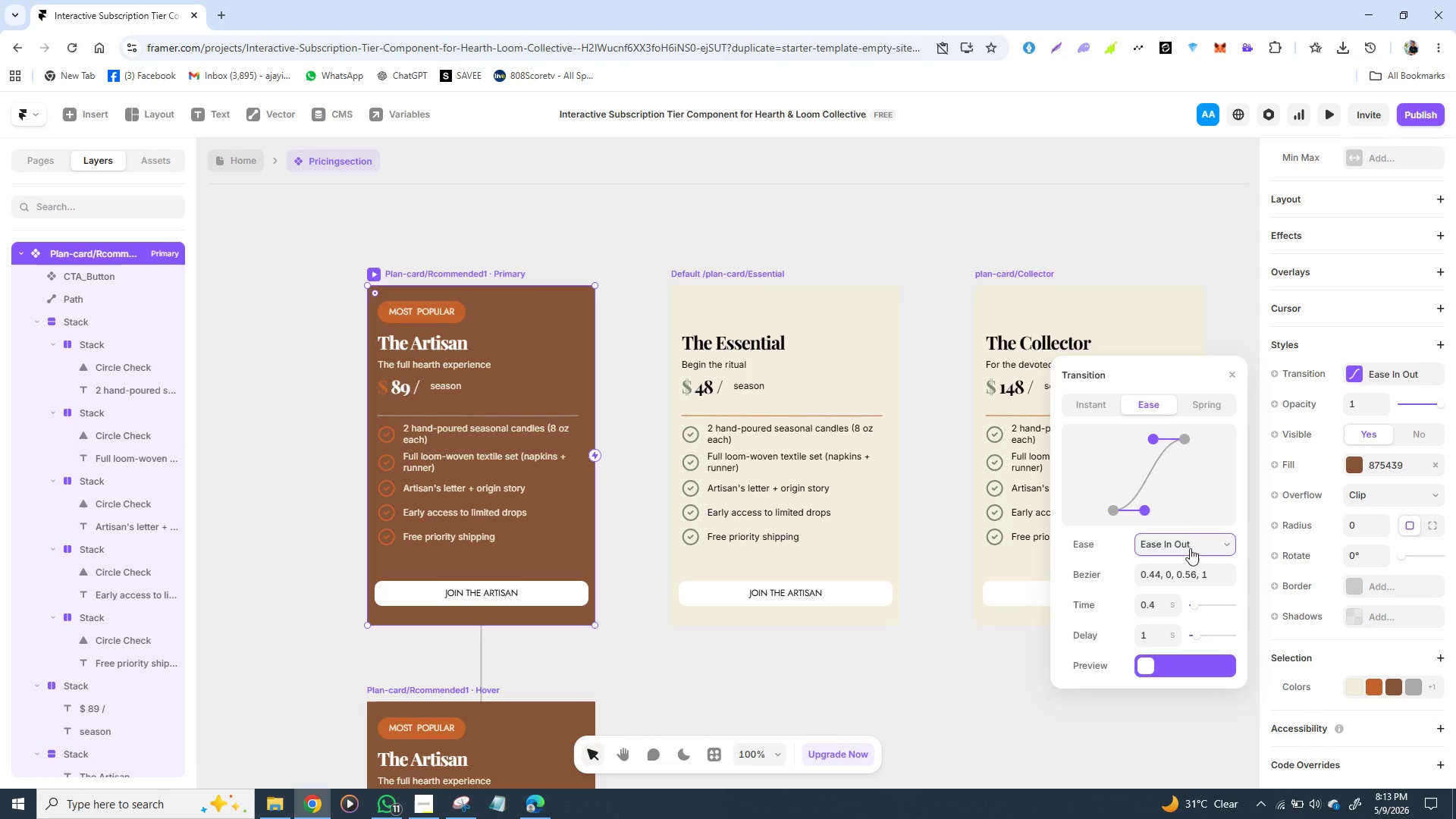 
left_click([1155, 603])
 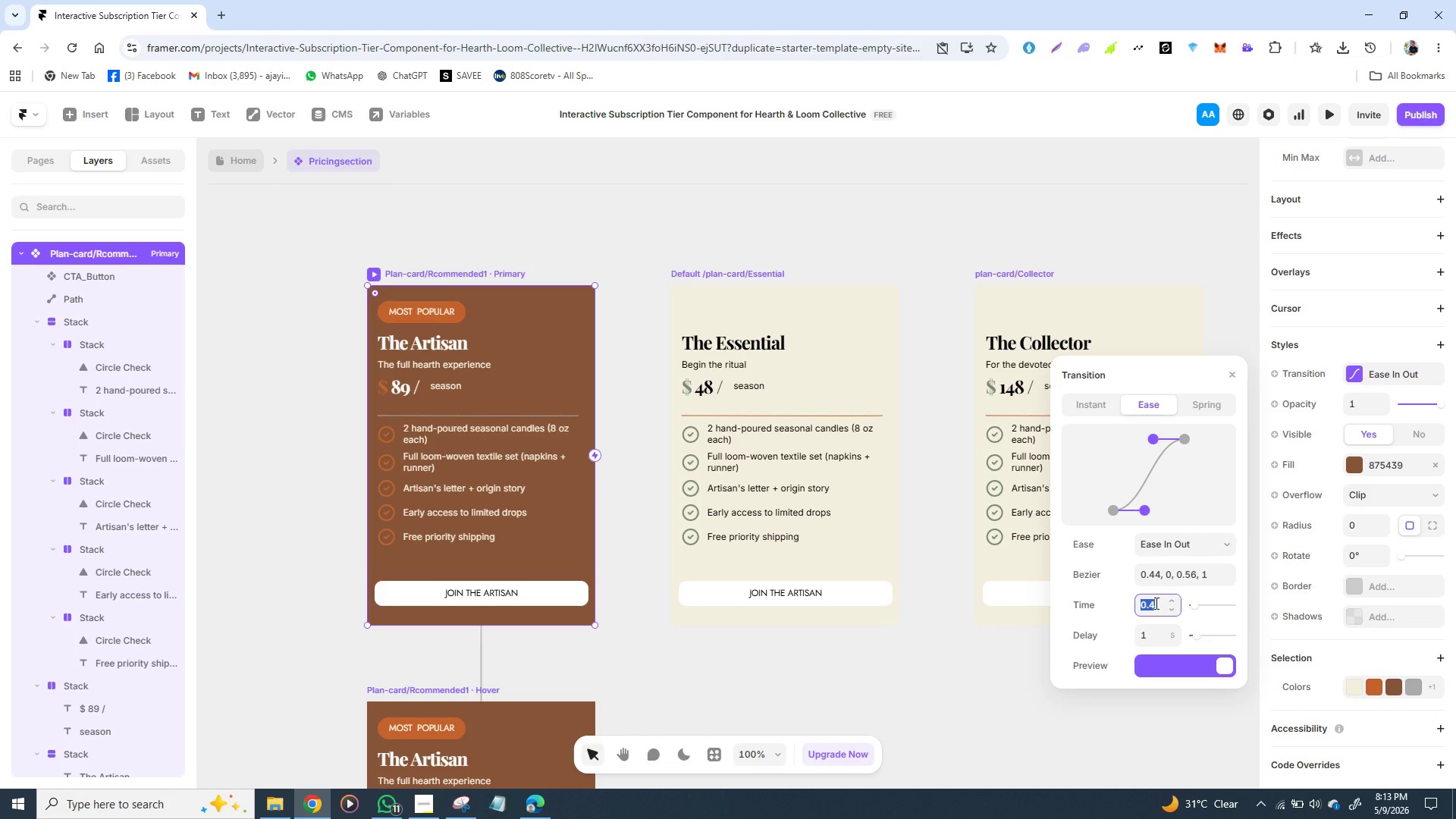 
key(1)
 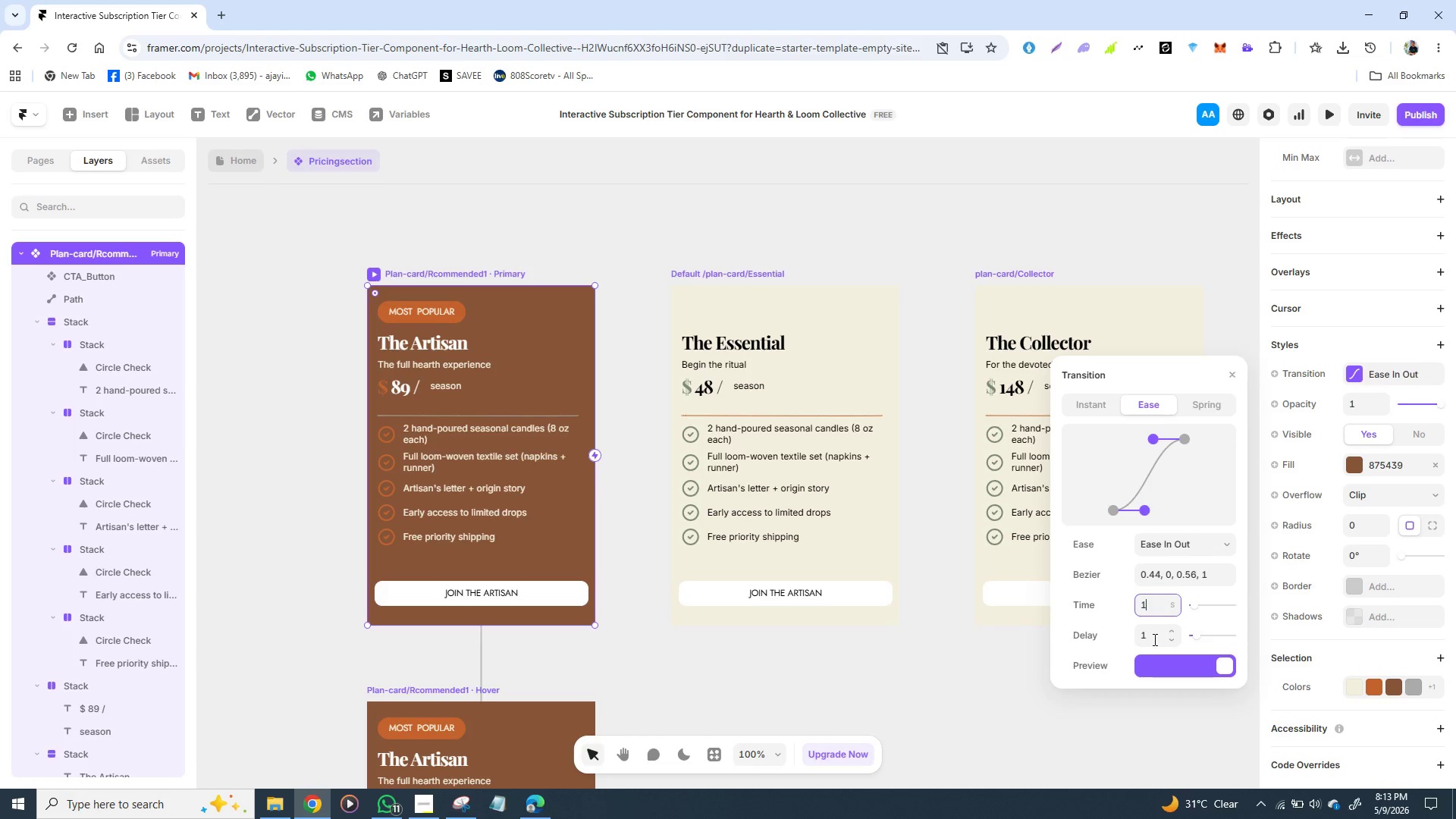 
left_click([1151, 639])
 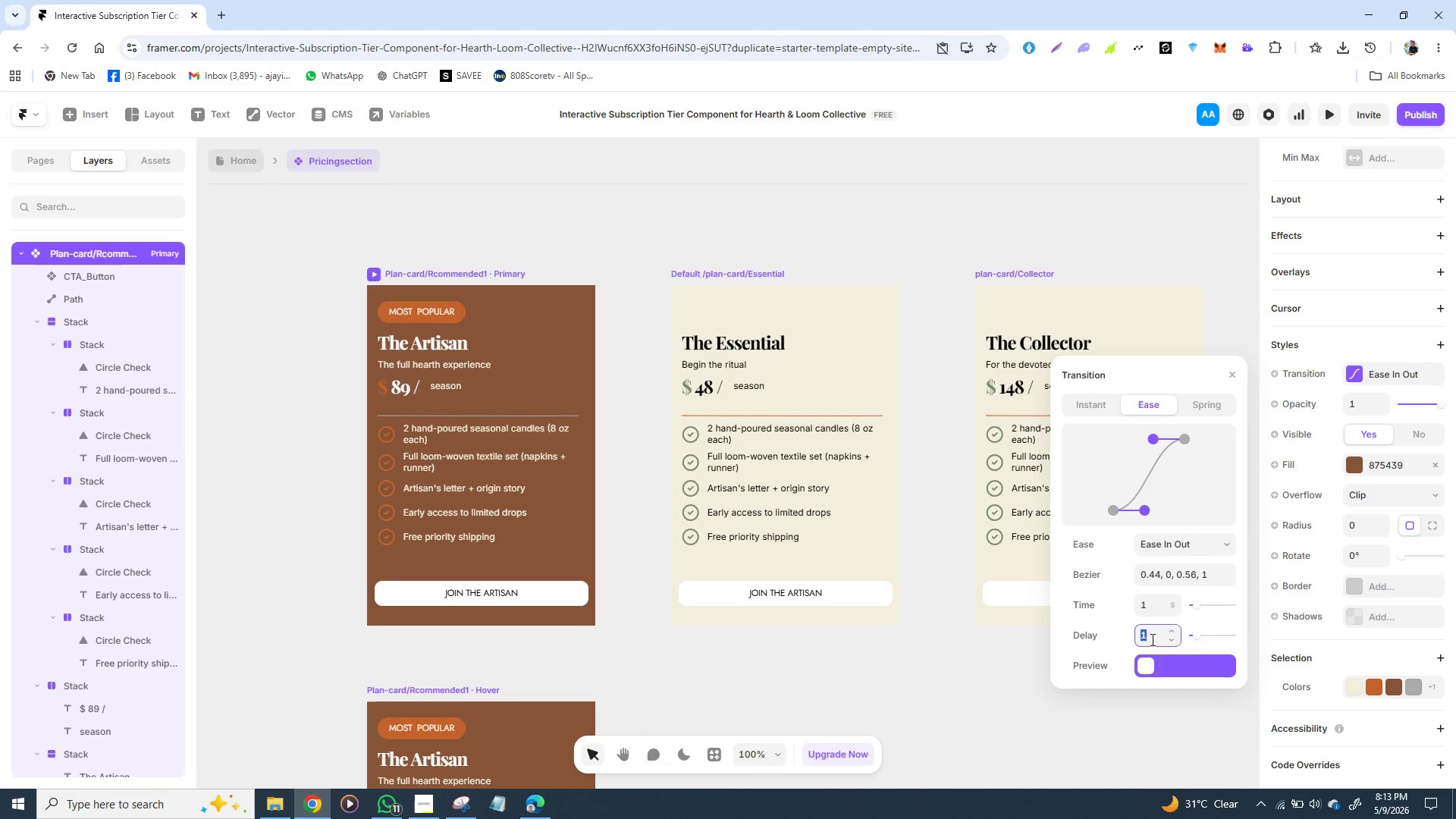 
key(0)
 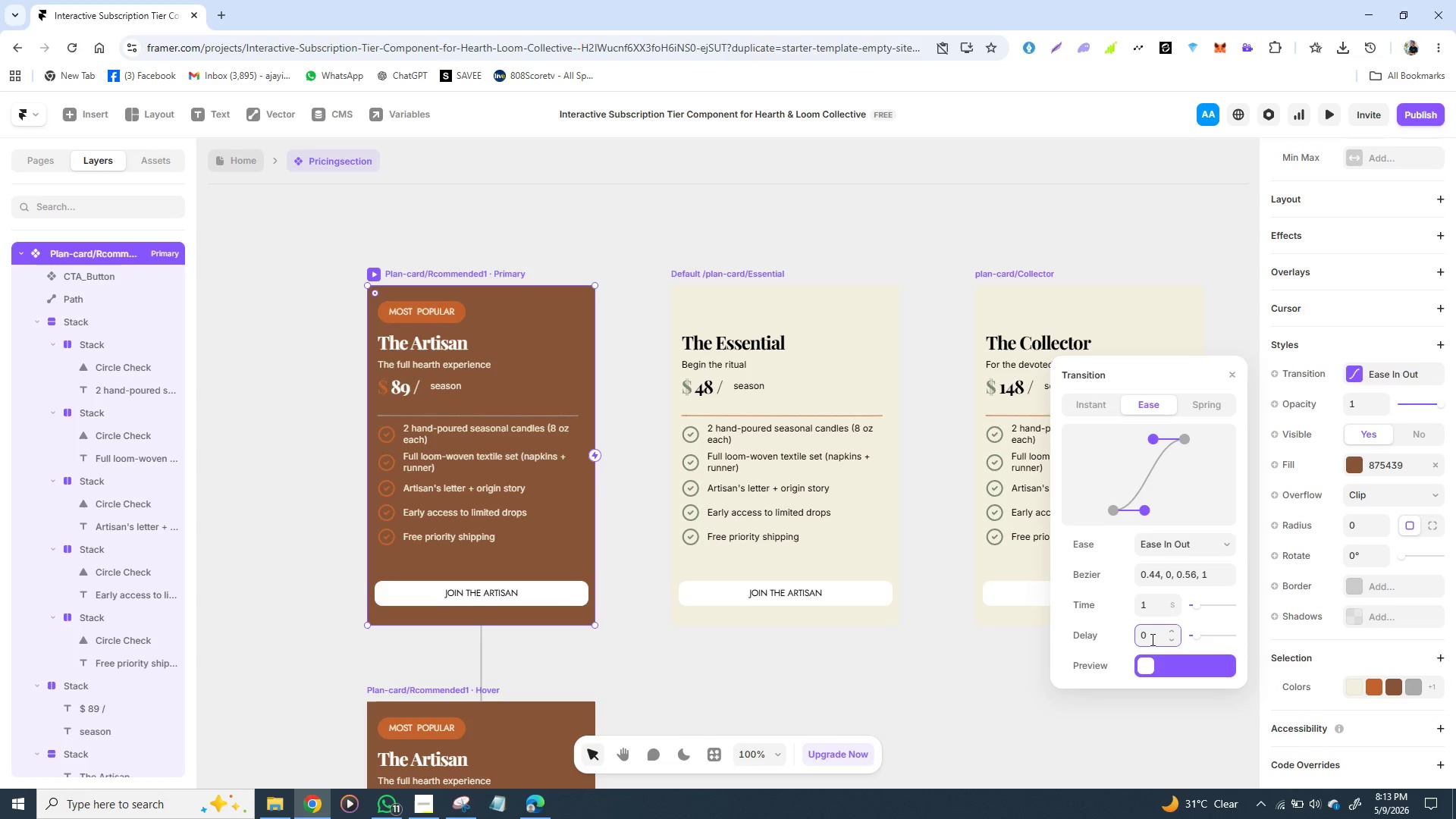 
key(Enter)
 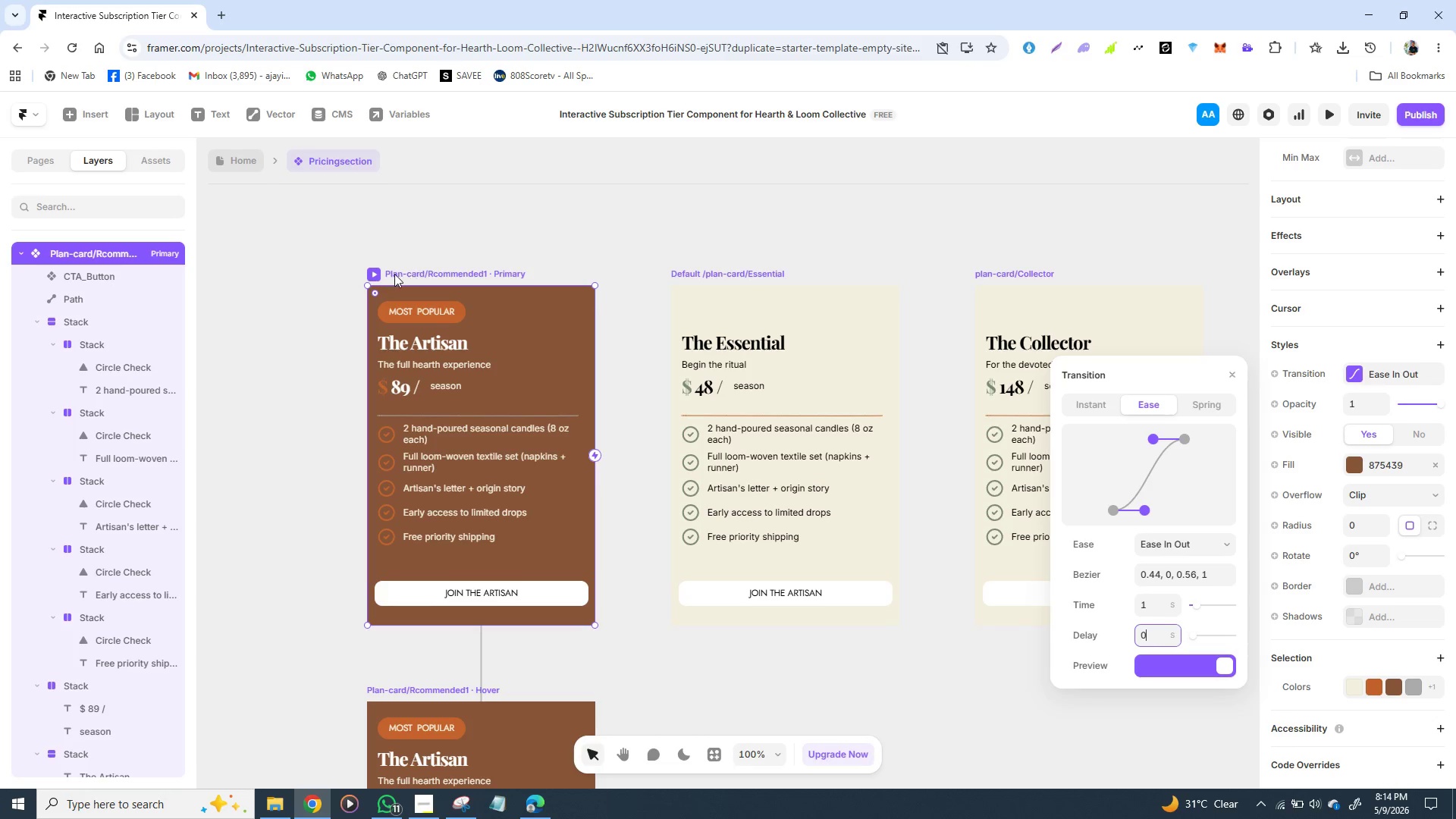 
left_click([376, 271])
 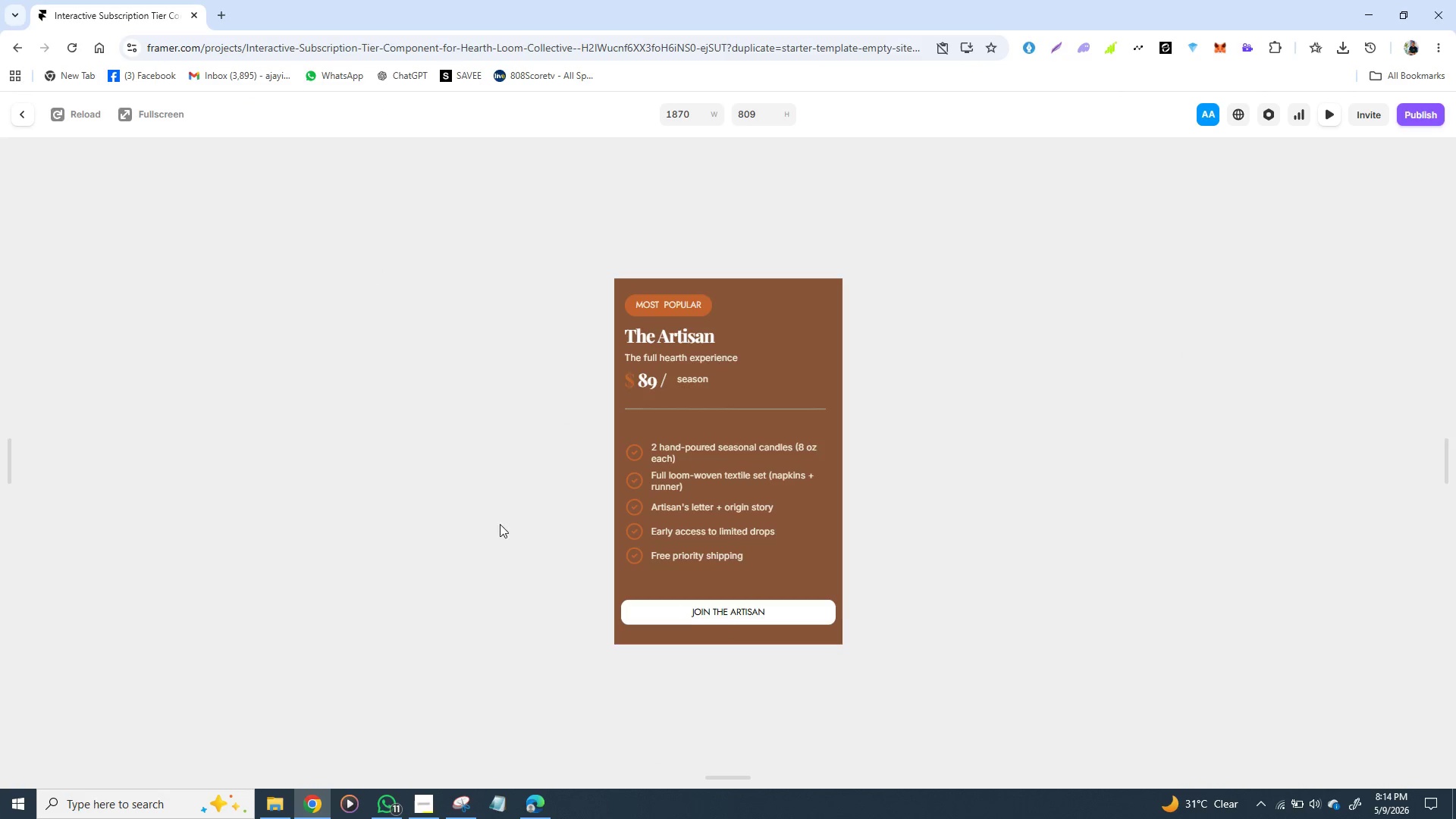 
wait(9.67)
 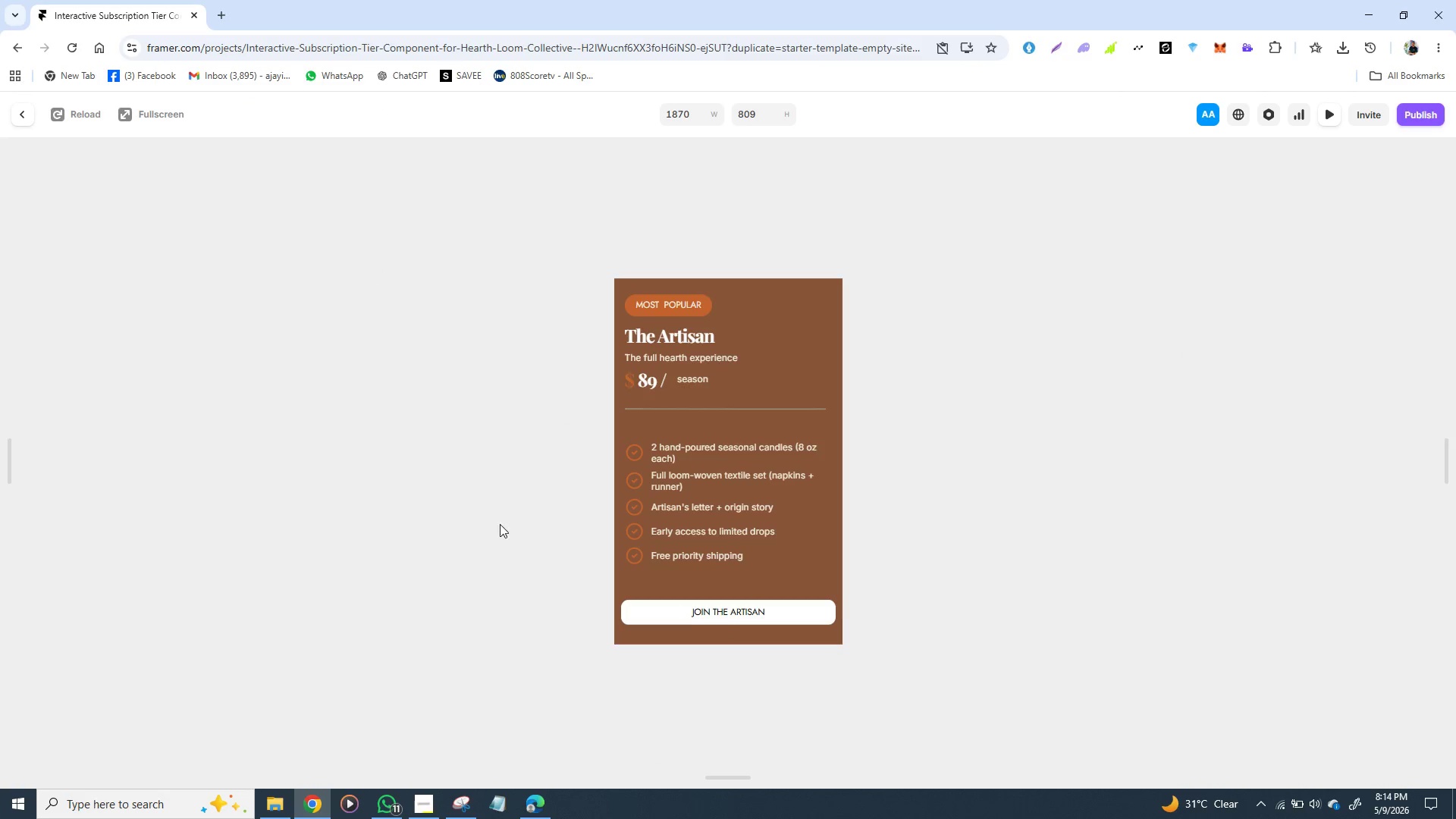 
left_click([25, 118])
 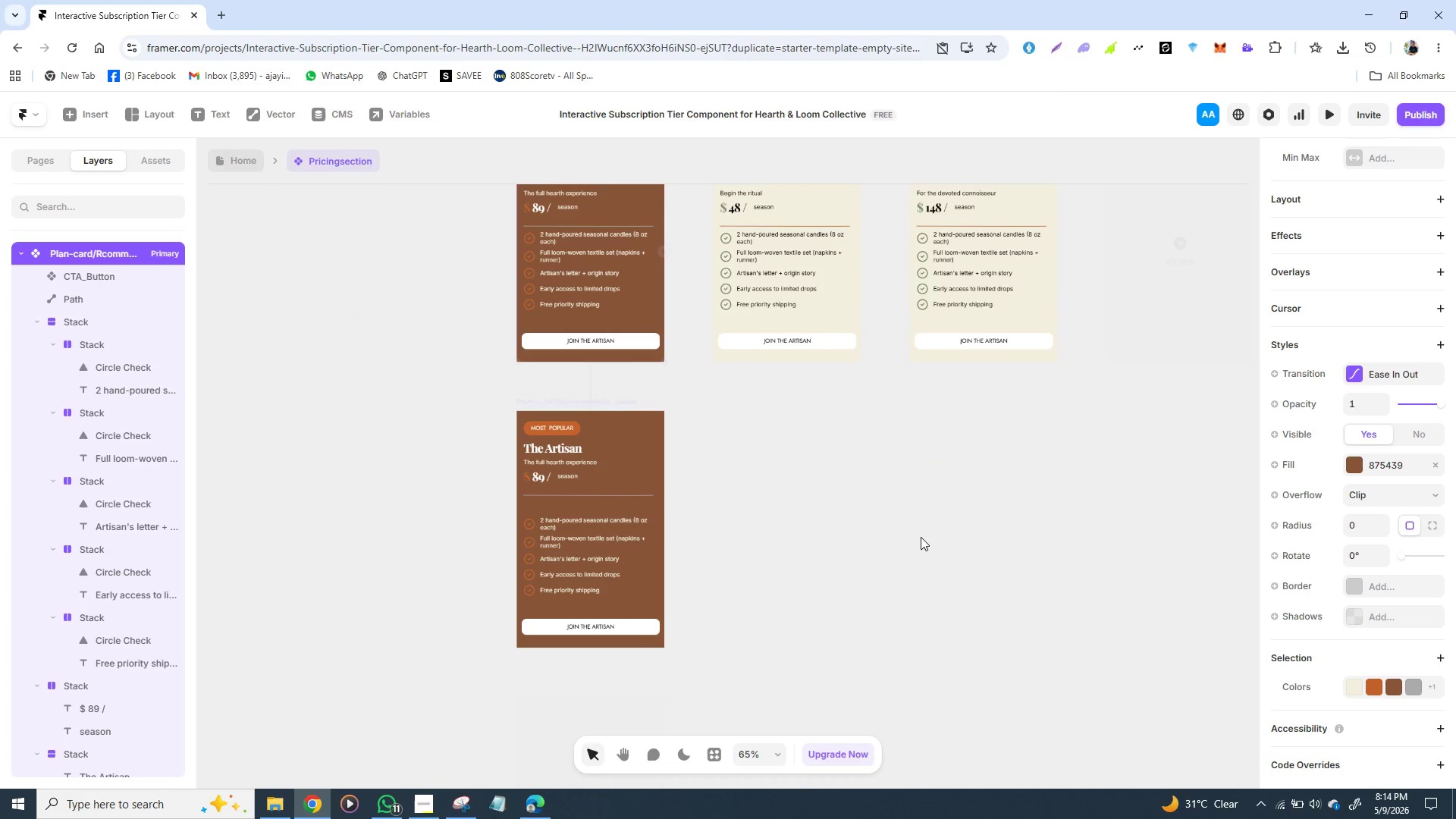 
wait(6.16)
 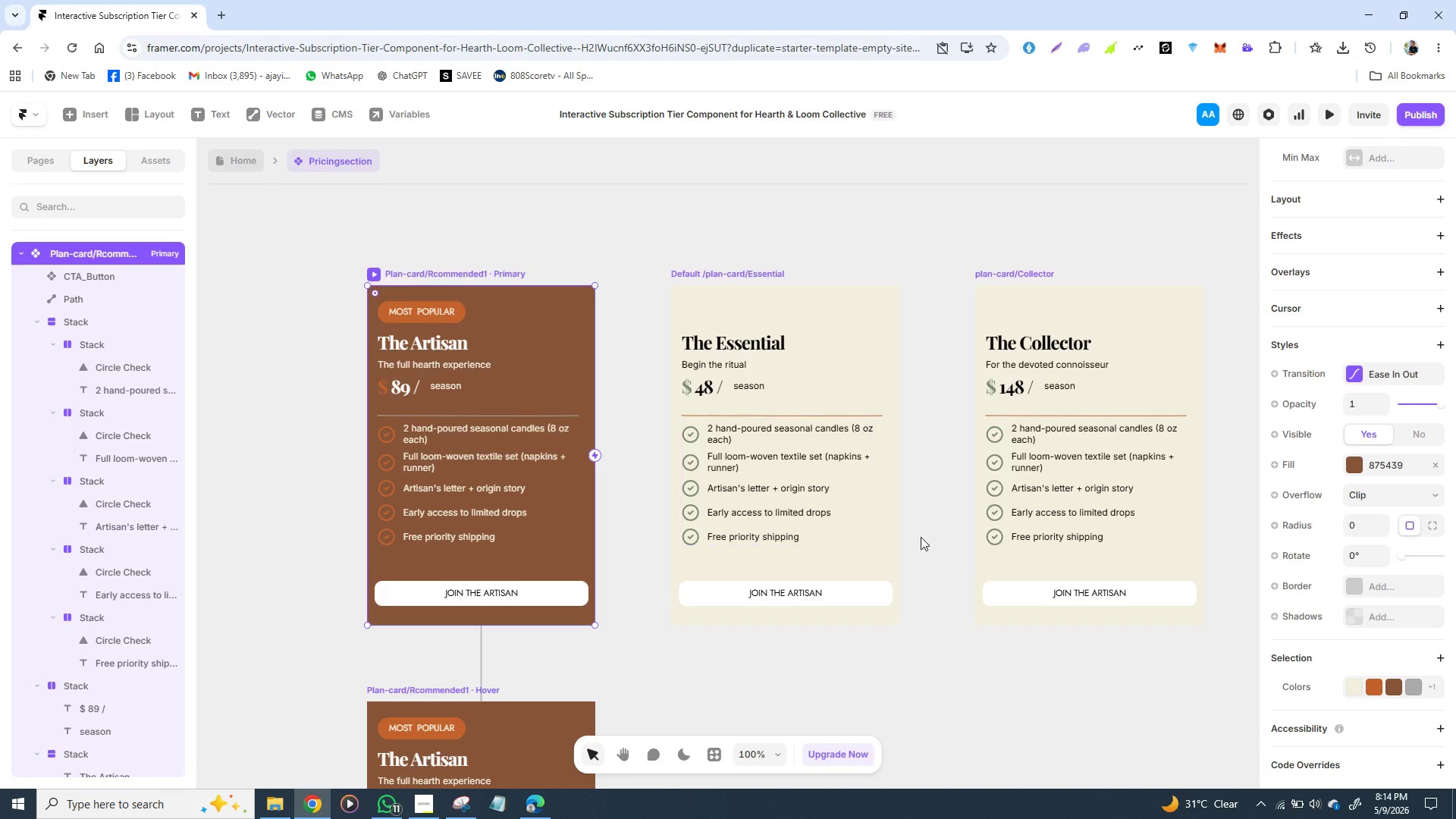 
left_click([784, 342])
 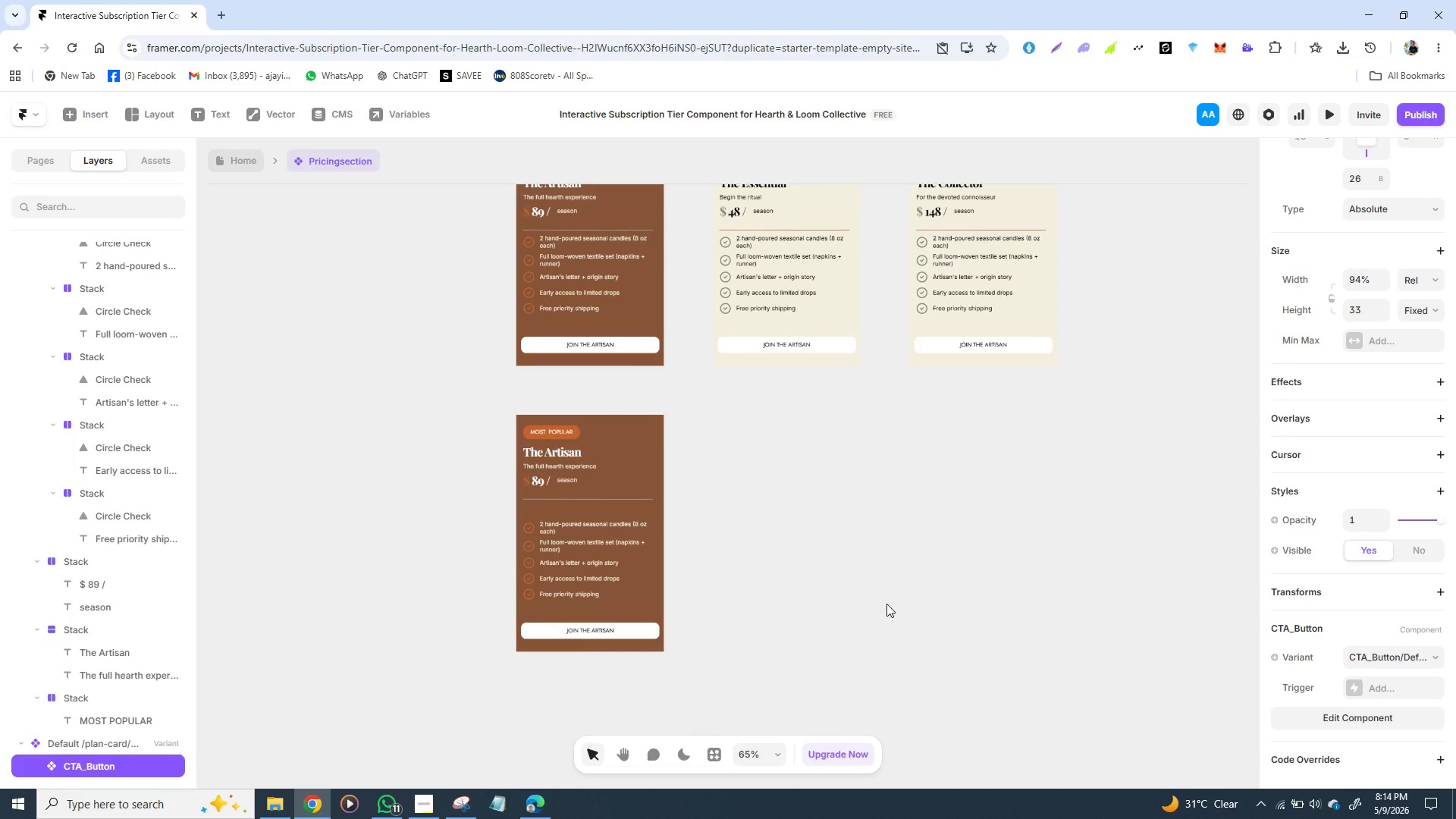 
wait(6.84)
 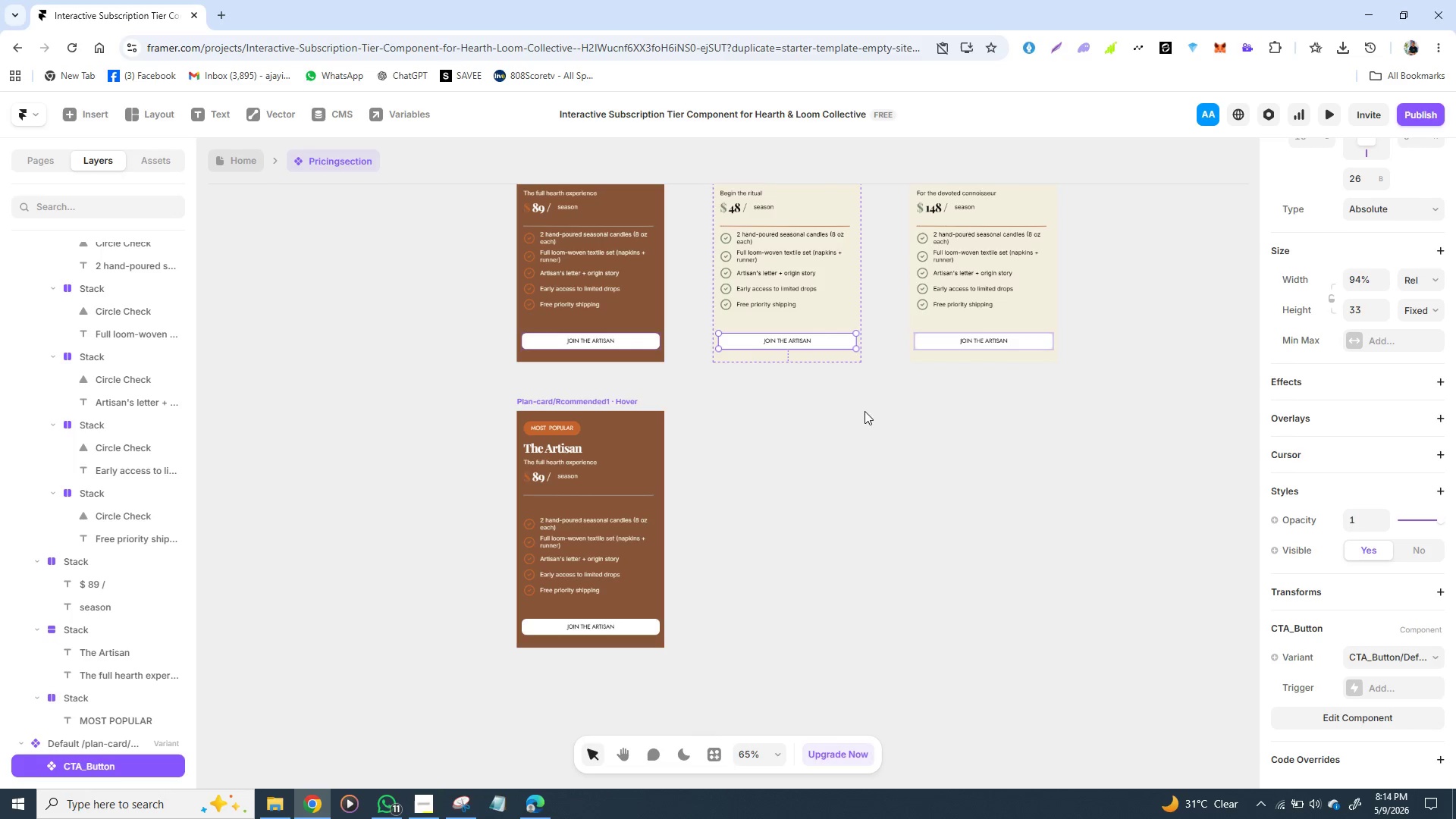 
left_click([254, 161])
 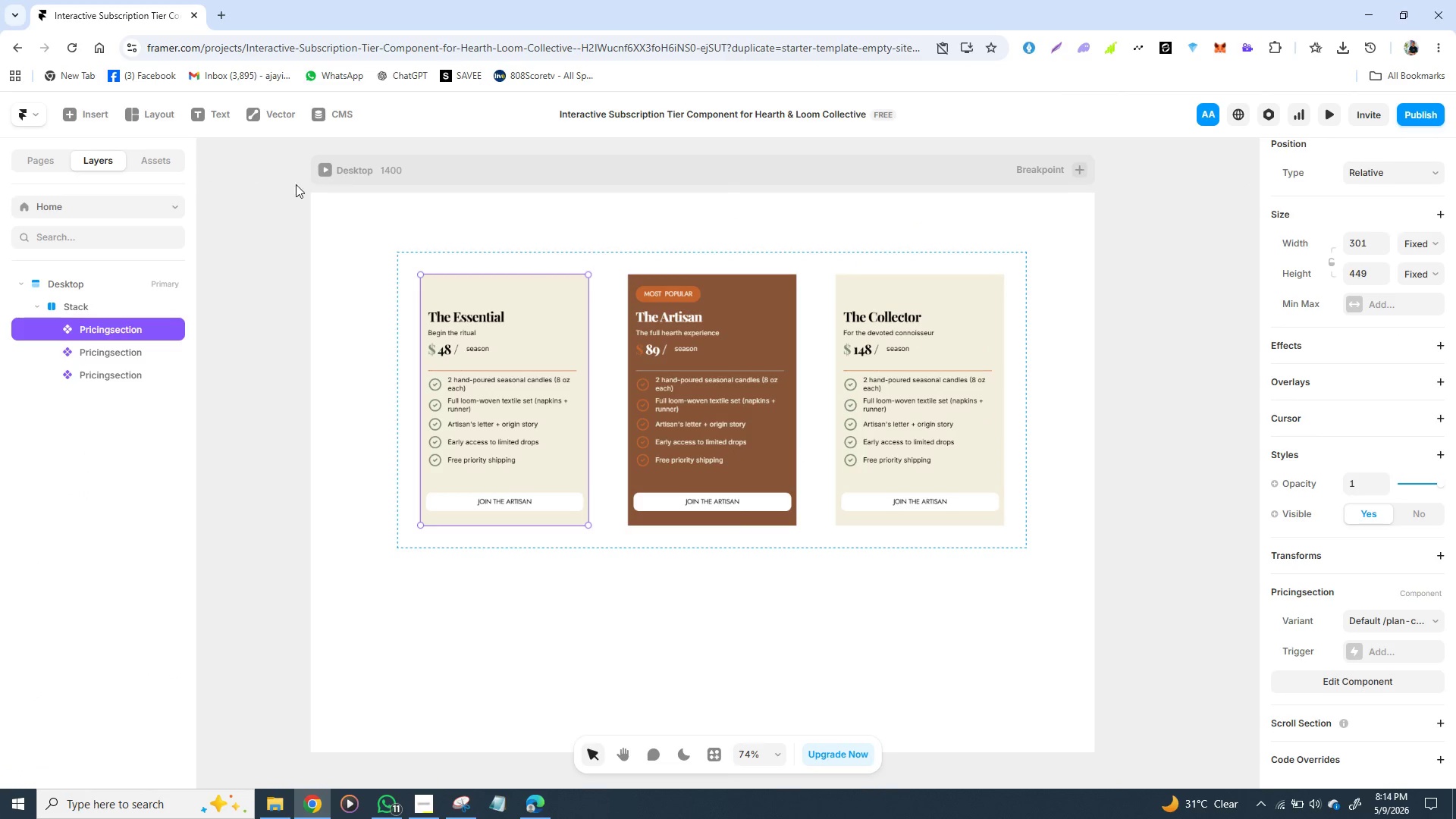 
mouse_move([649, 478])
 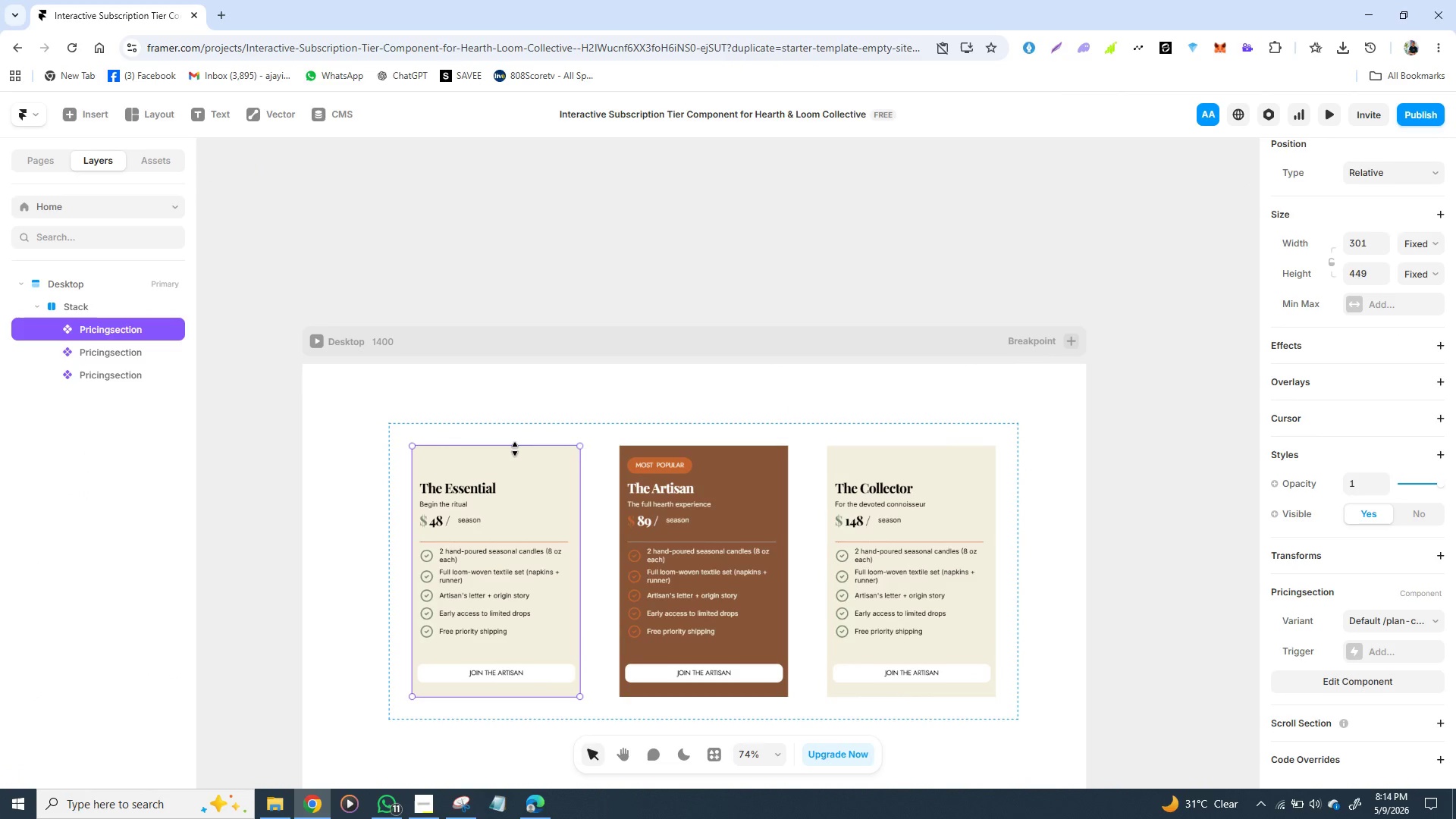 
left_click([515, 449])
 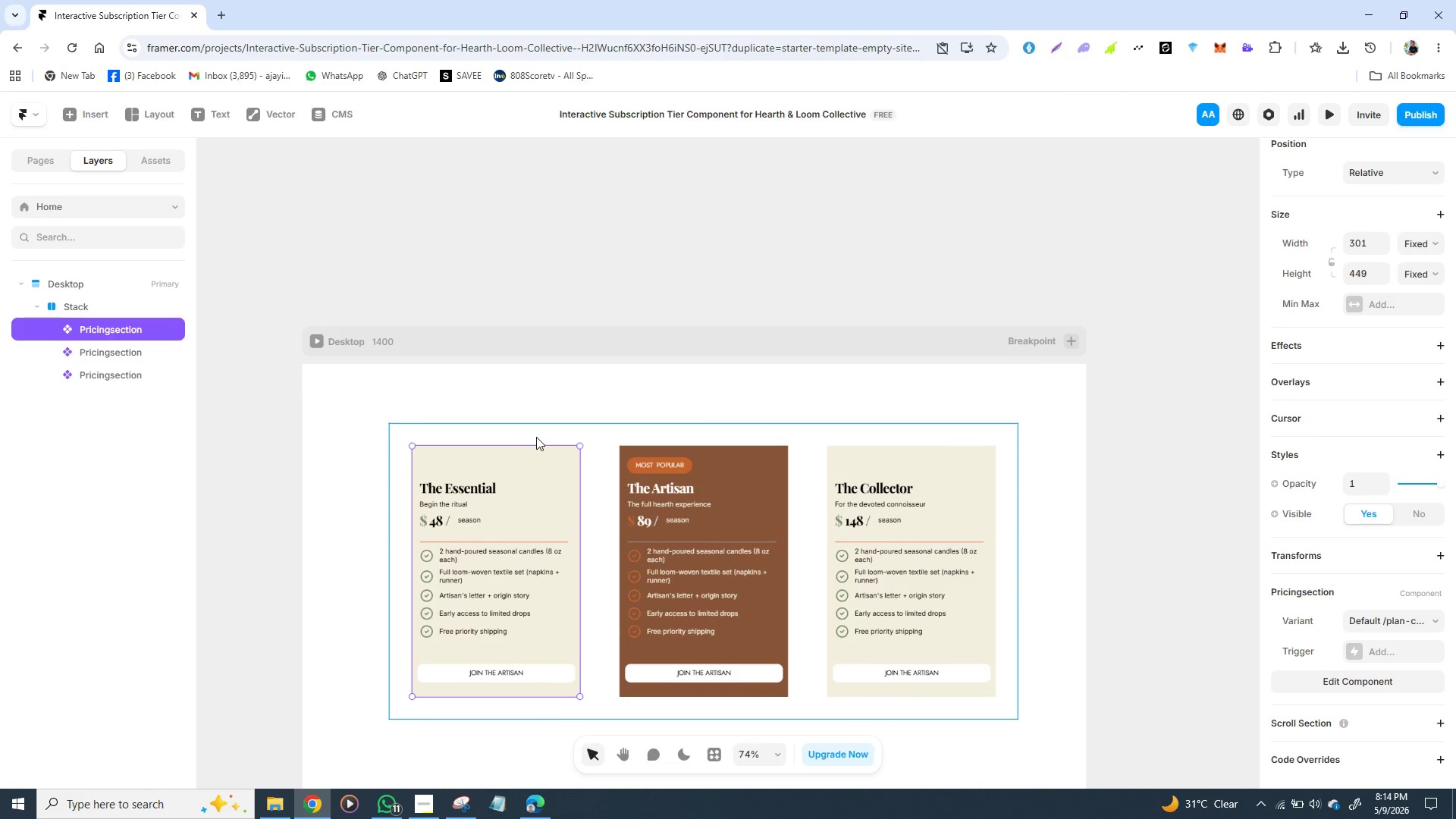 
left_click([538, 437])
 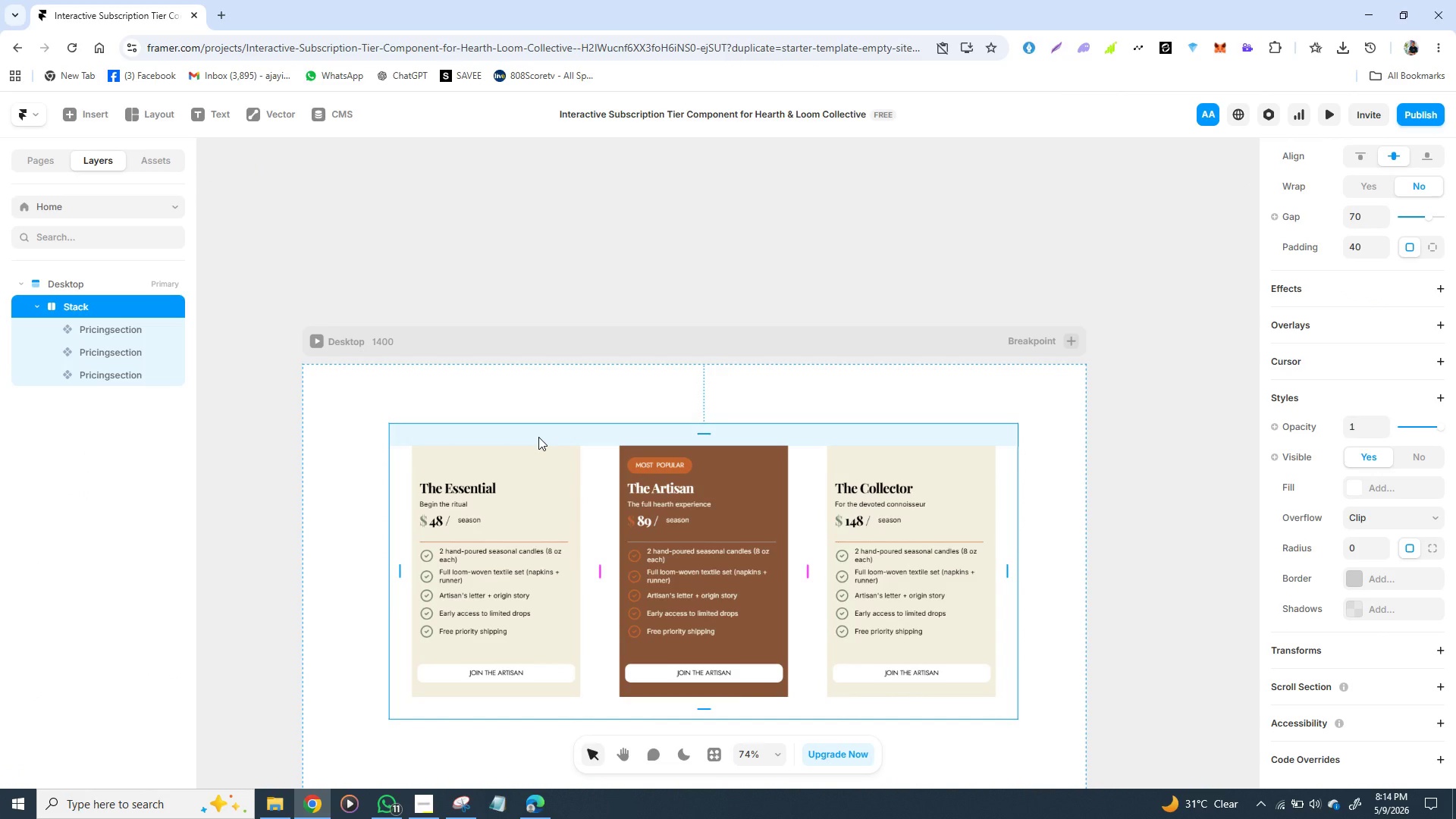 
hold_key(key=ShiftLeft, duration=1.55)
 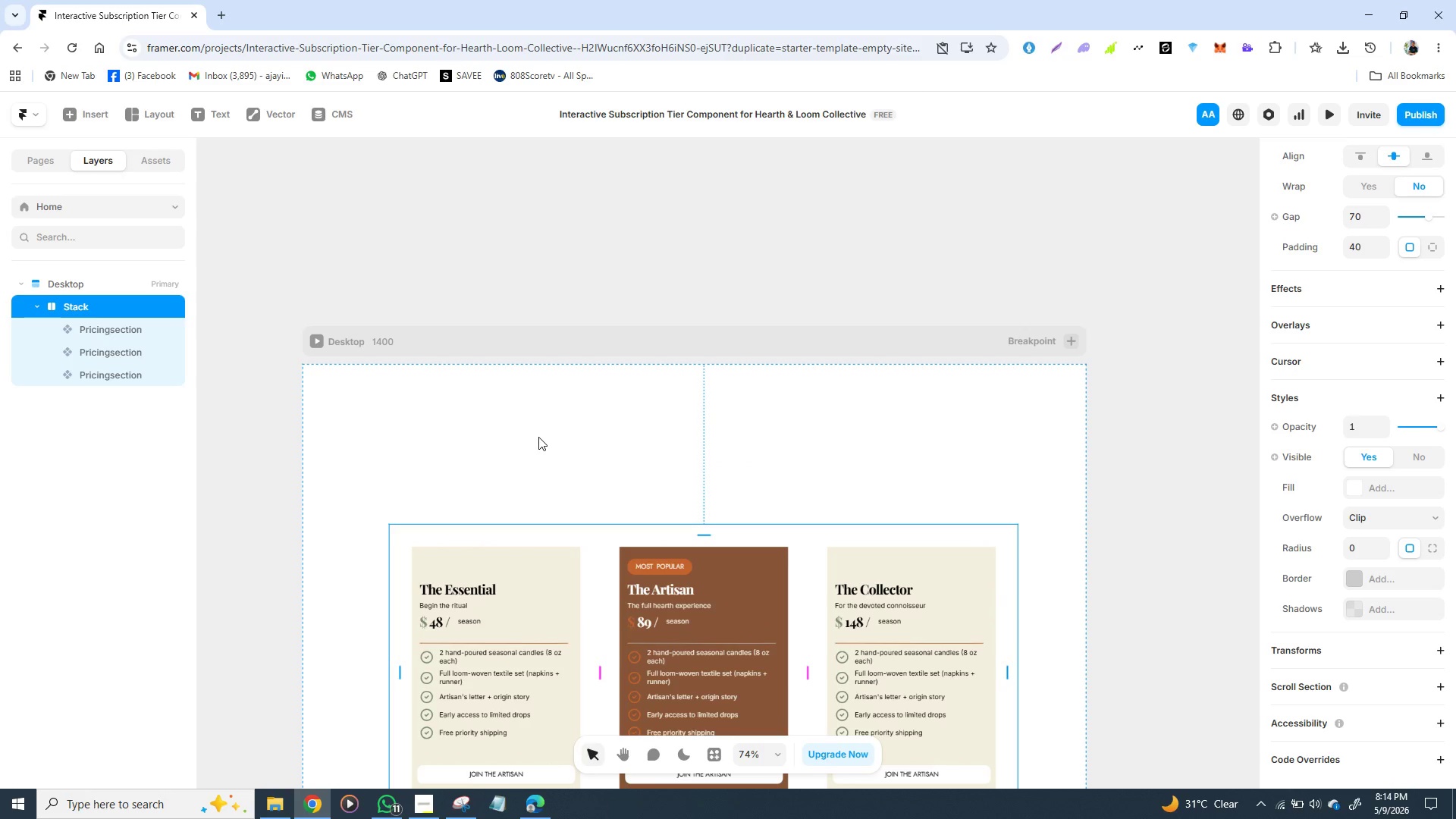 
hold_key(key=ArrowDown, duration=1.3)
 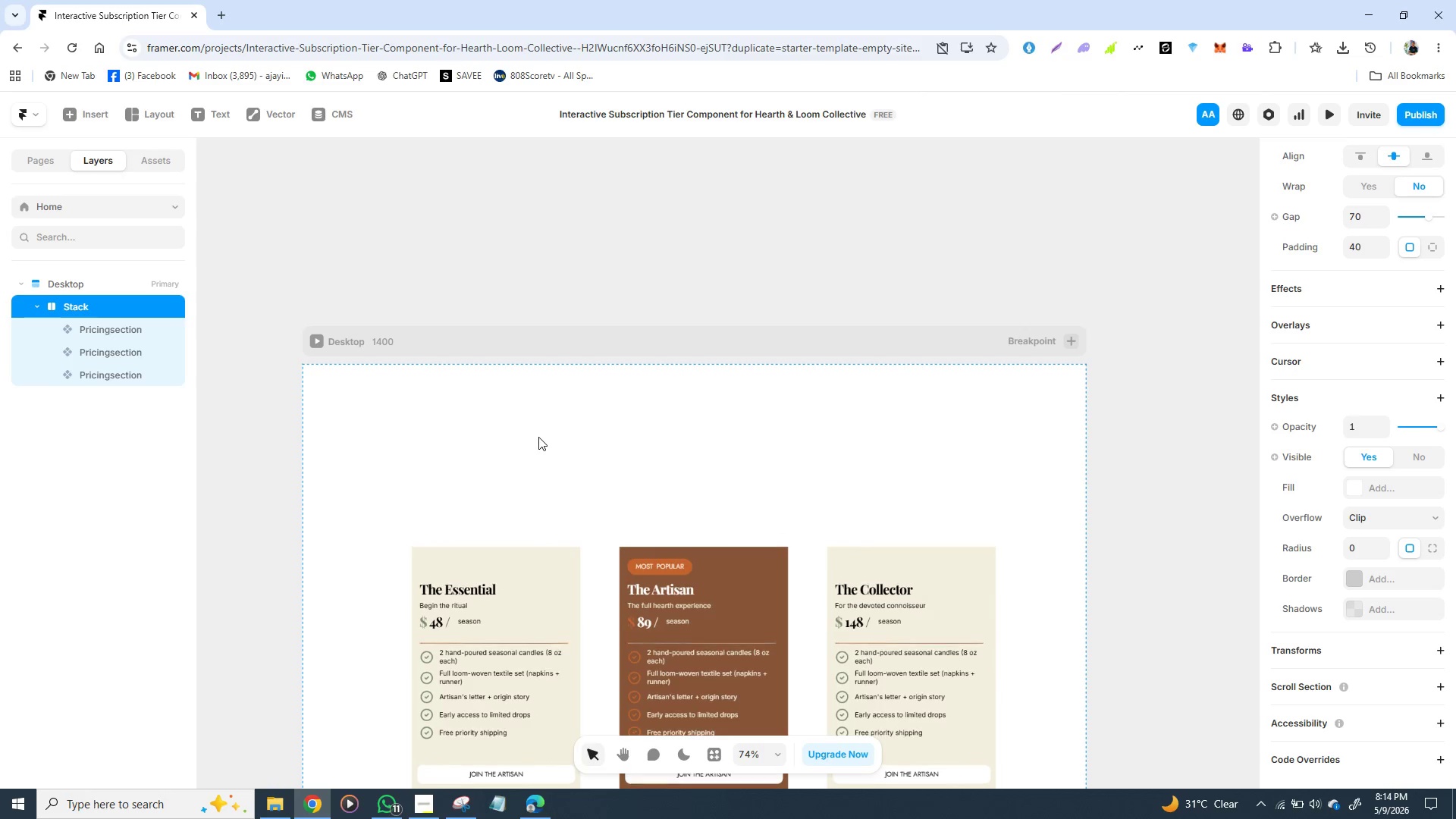 
hold_key(key=ArrowDown, duration=0.66)
 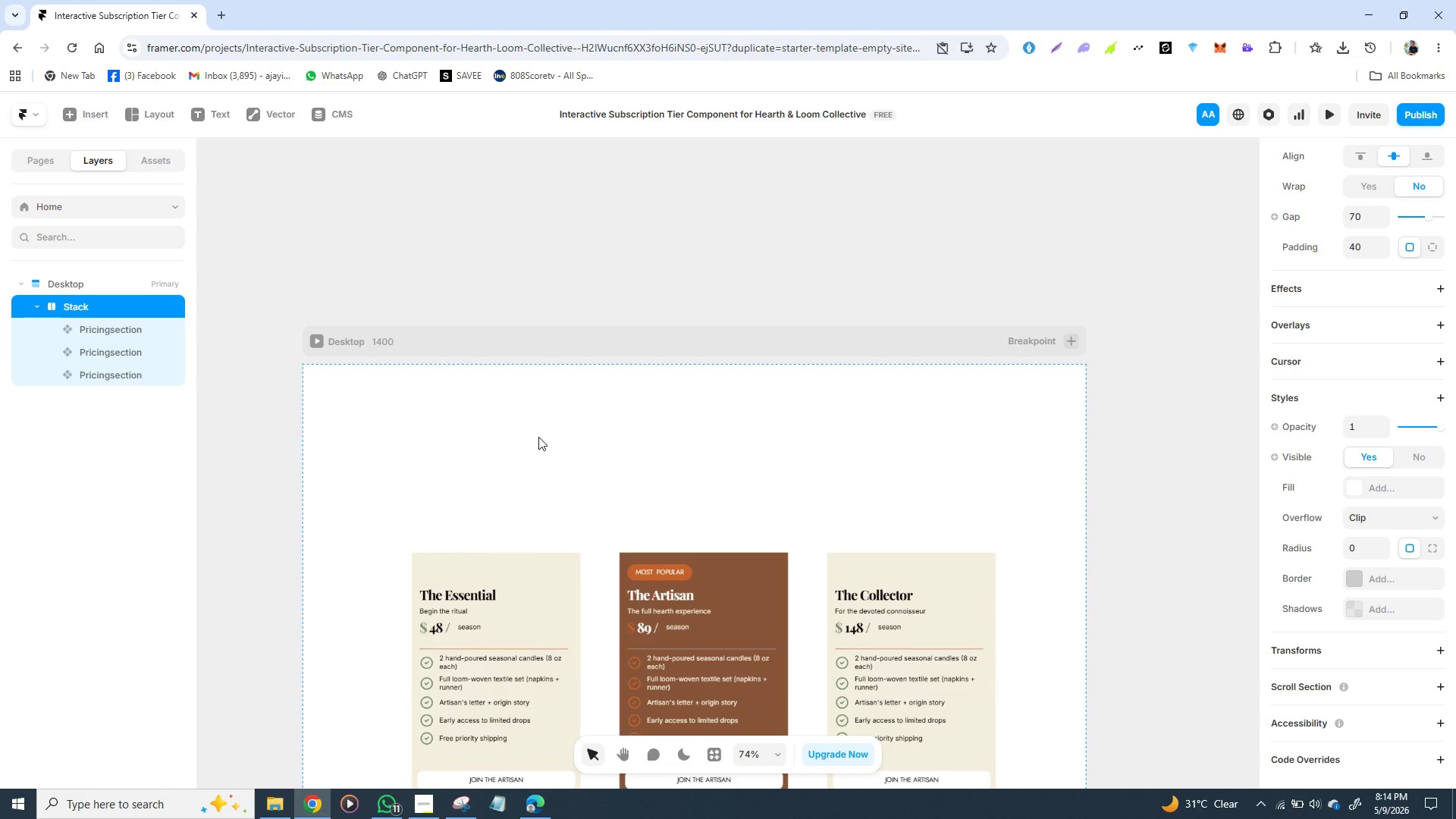 
key(Shift+ArrowDown)
 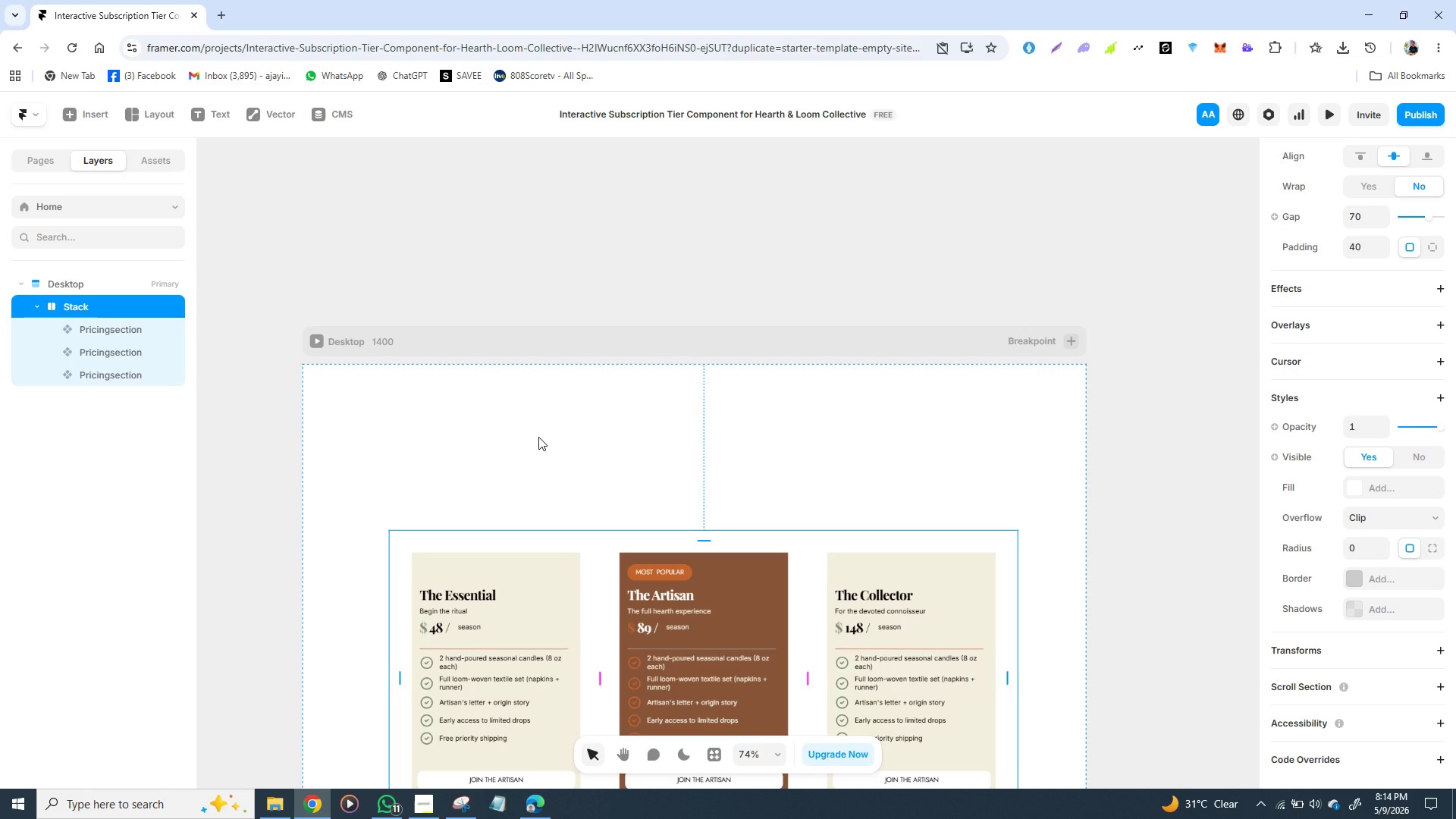 
wait(24.0)
 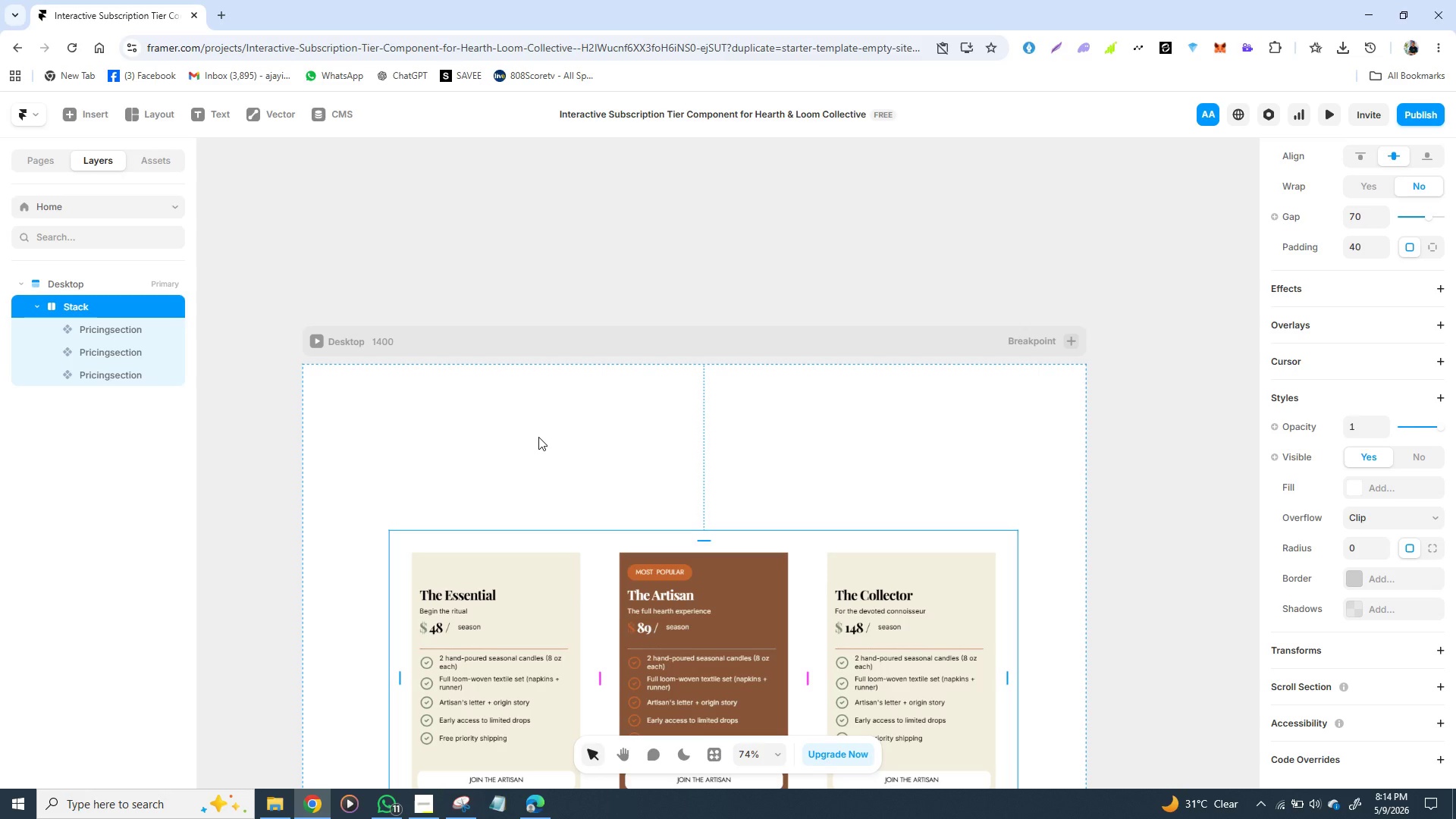 
key(T)
 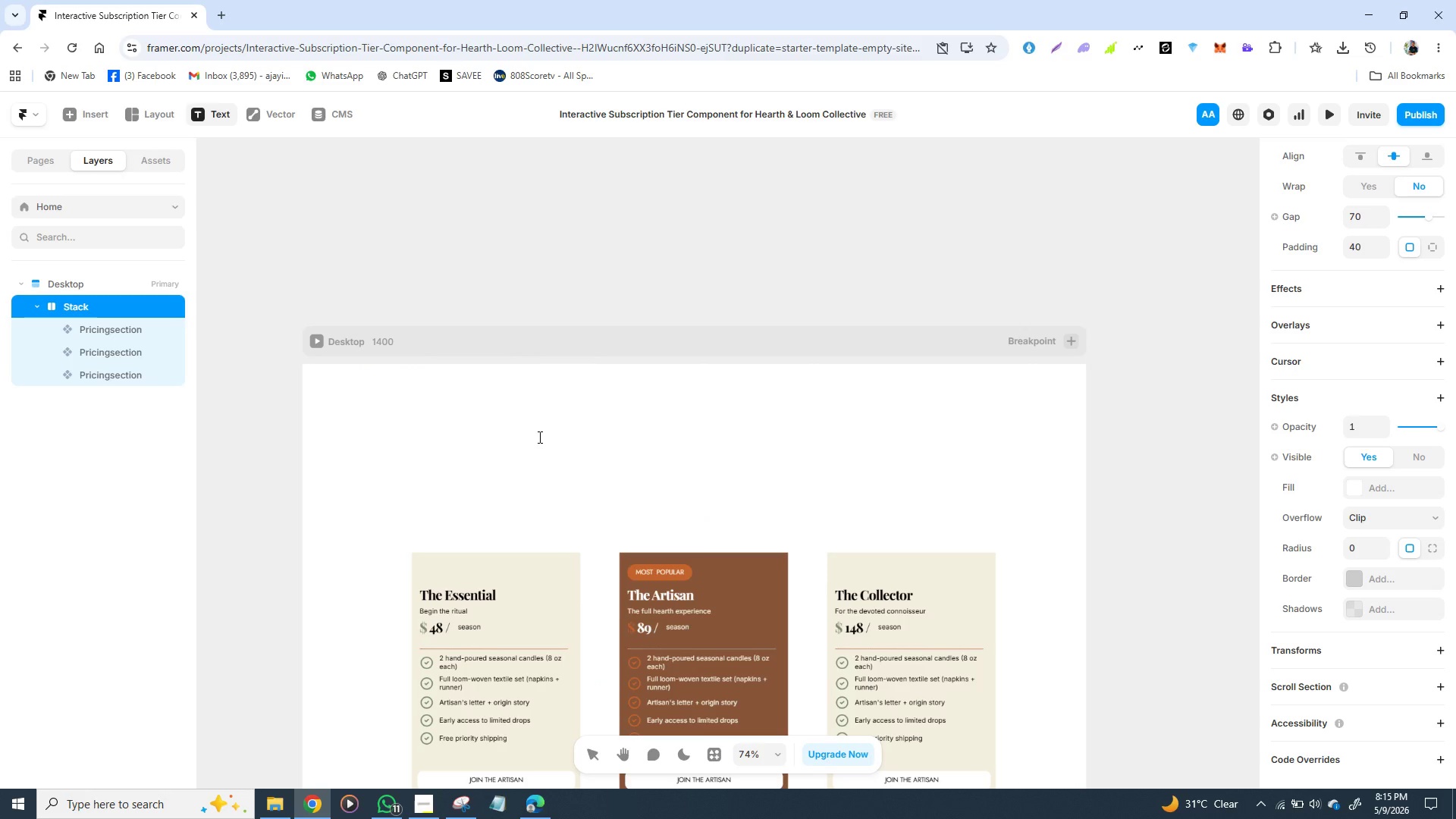 
key(Space)
 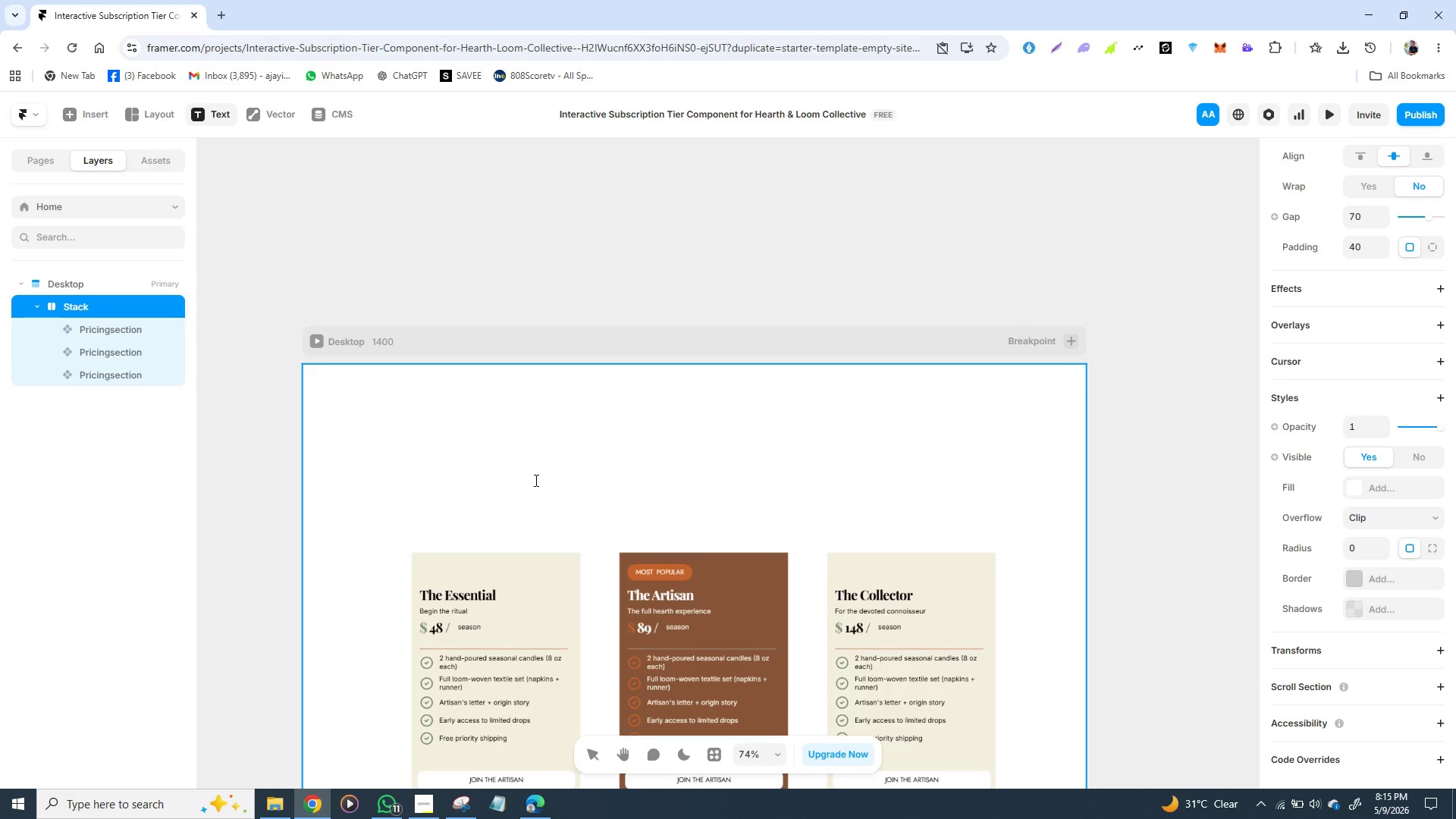 
left_click([535, 480])
 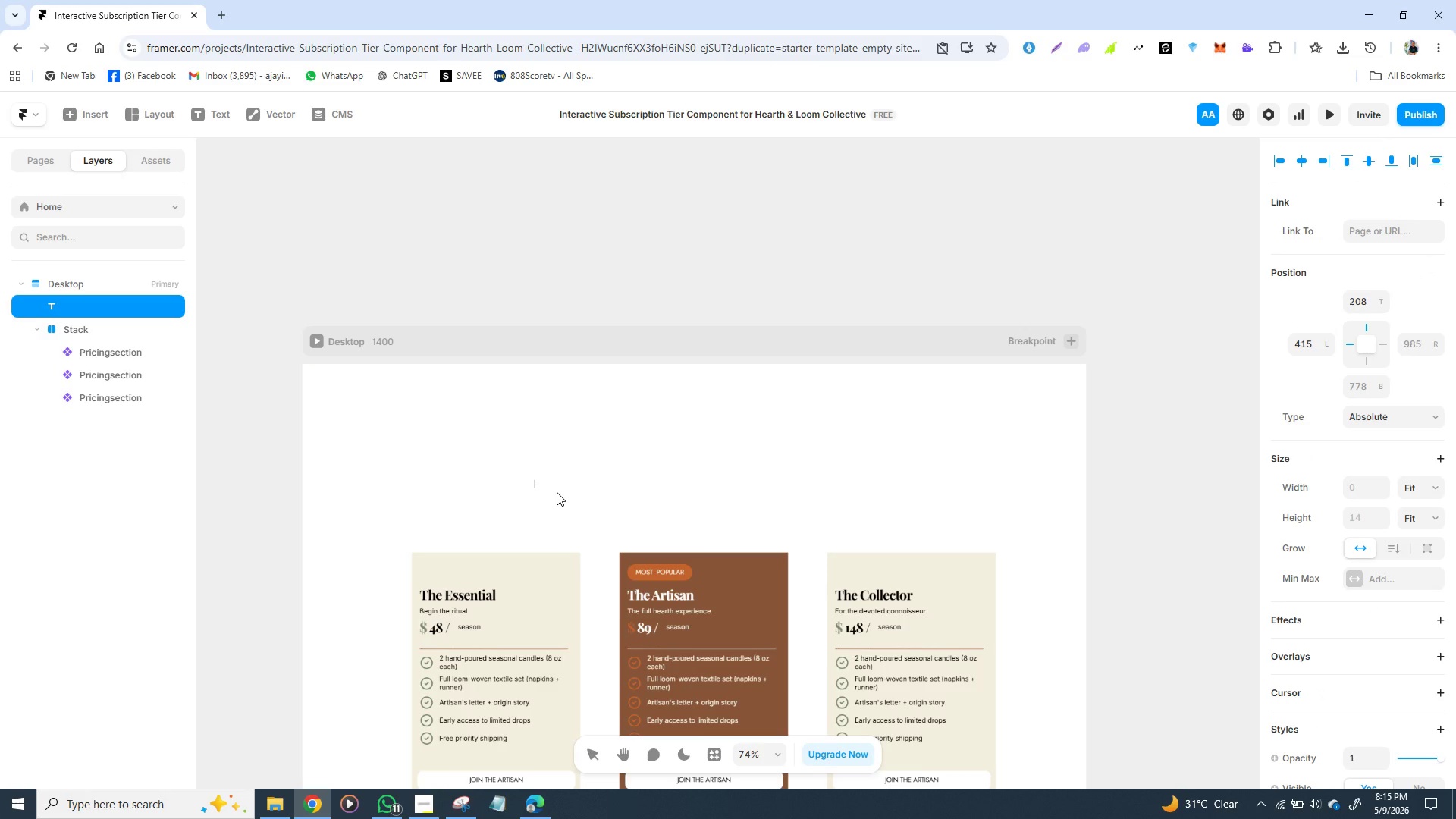 
type(Chos)
 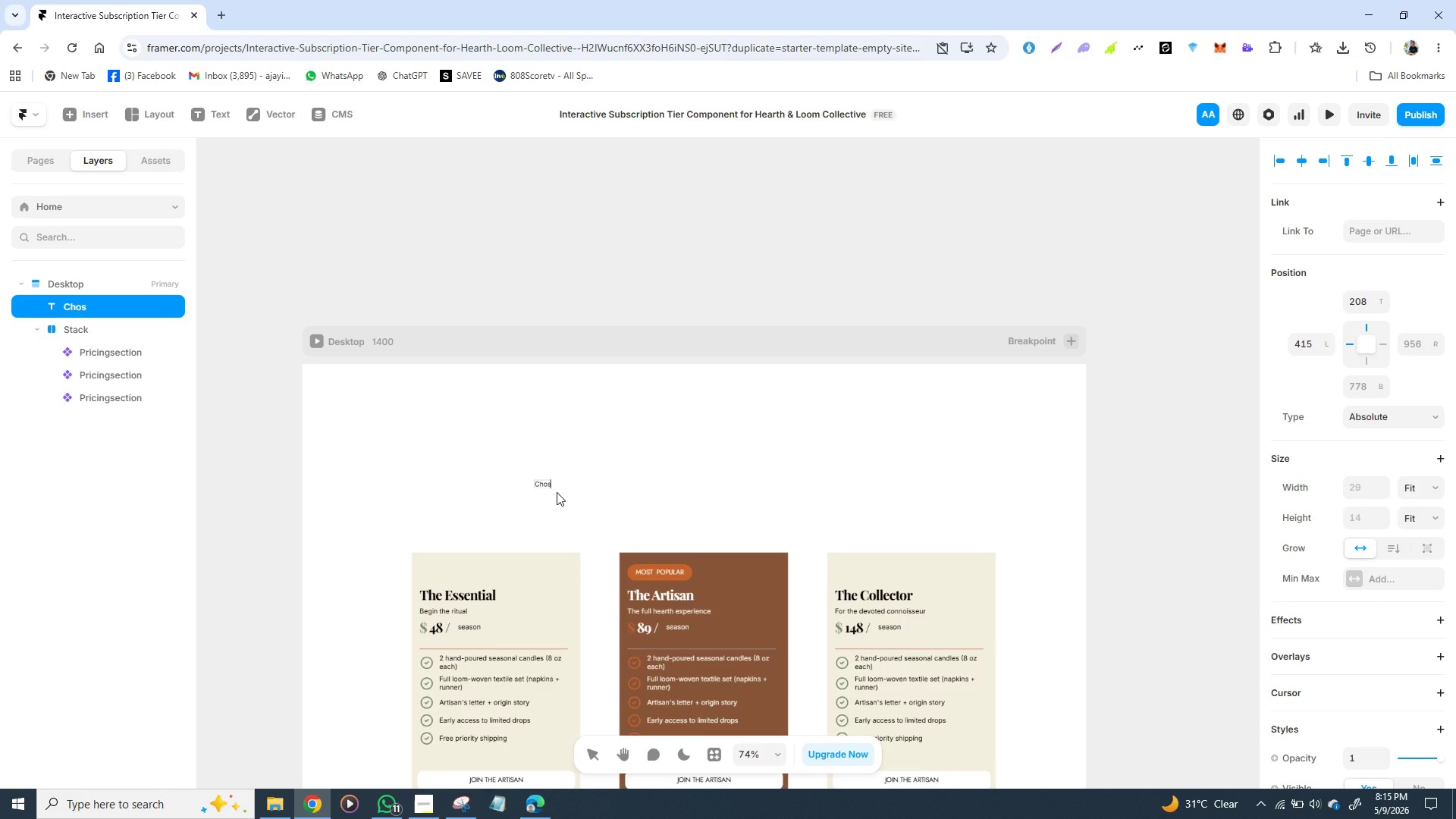 
type(ose Your )
 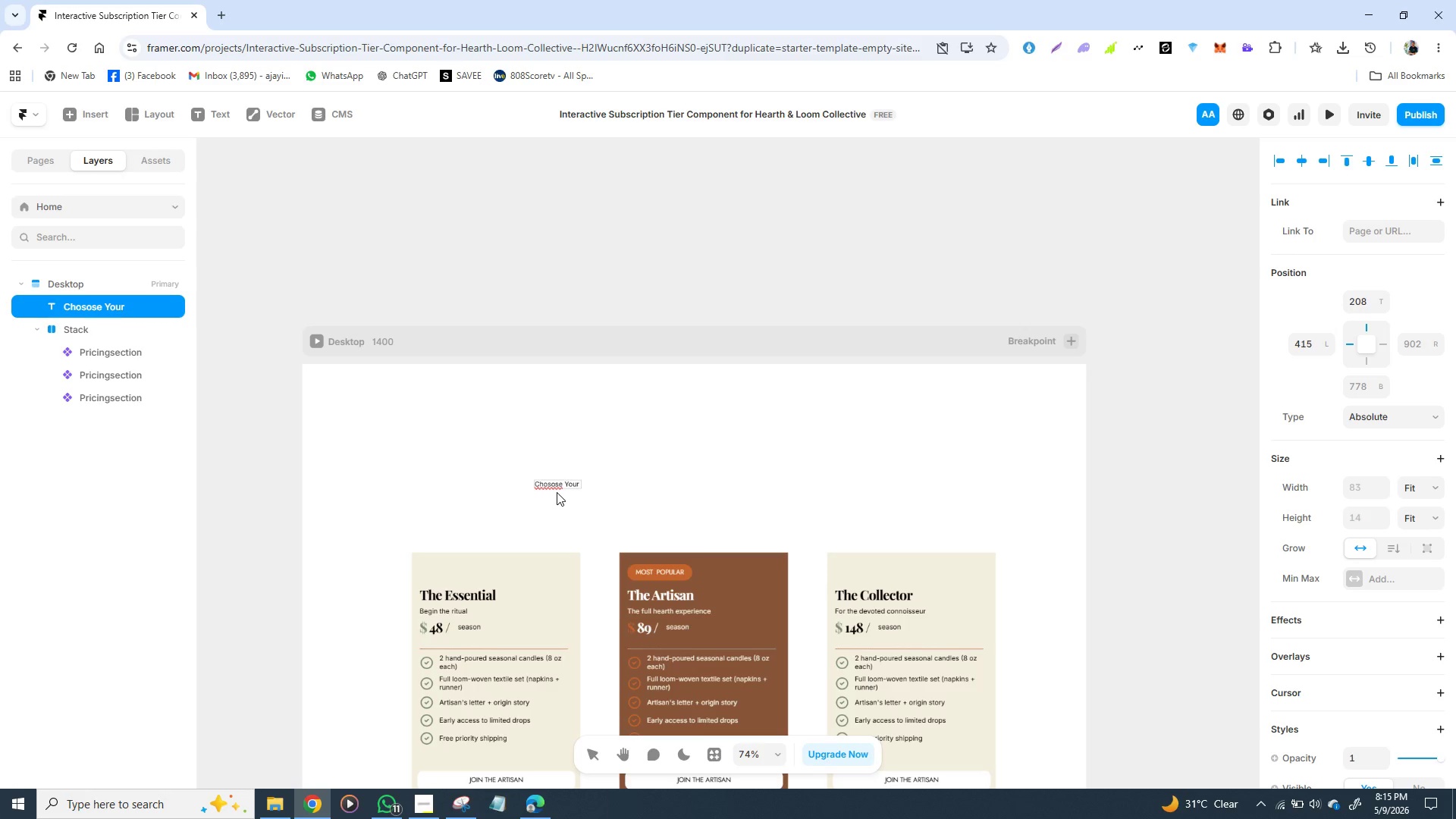 
hold_key(key=ShiftLeft, duration=1.5)
 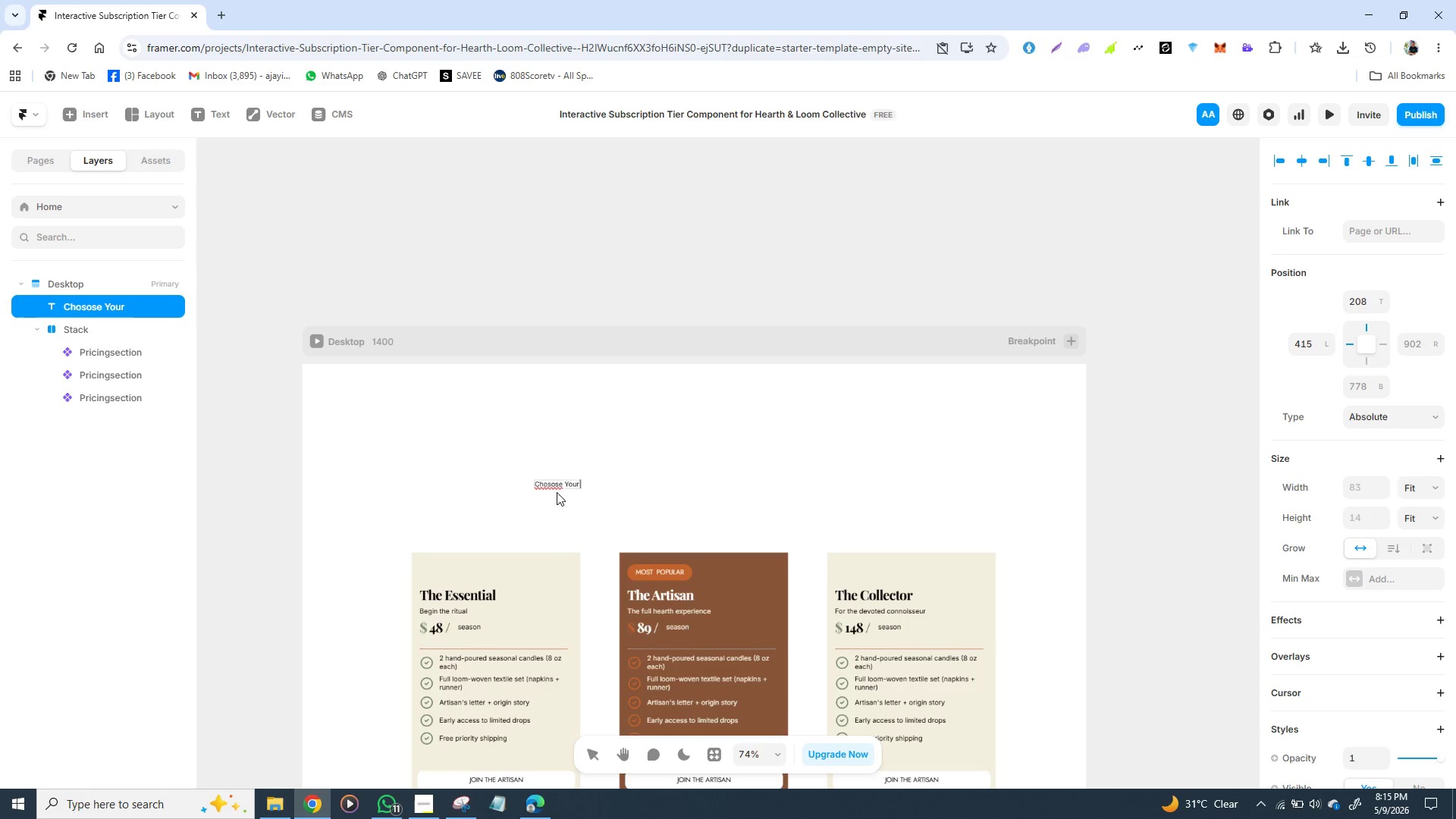 
hold_key(key=ShiftLeft, duration=1.53)
 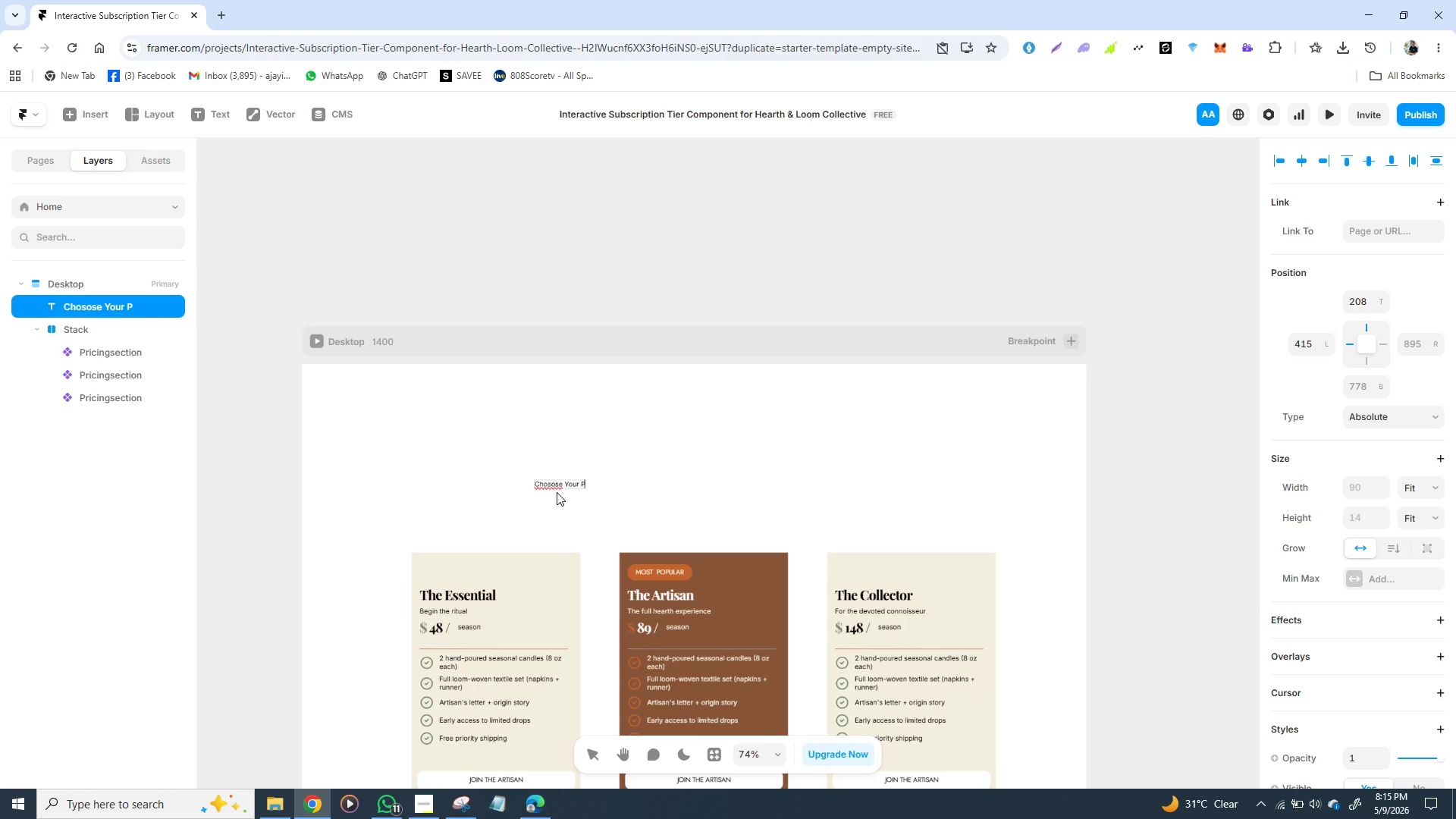 
type(Par)
key(Backspace)
type(th to Craftsmansf)
key(Backspace)
type(g)
key(Backspace)
type(hip)
 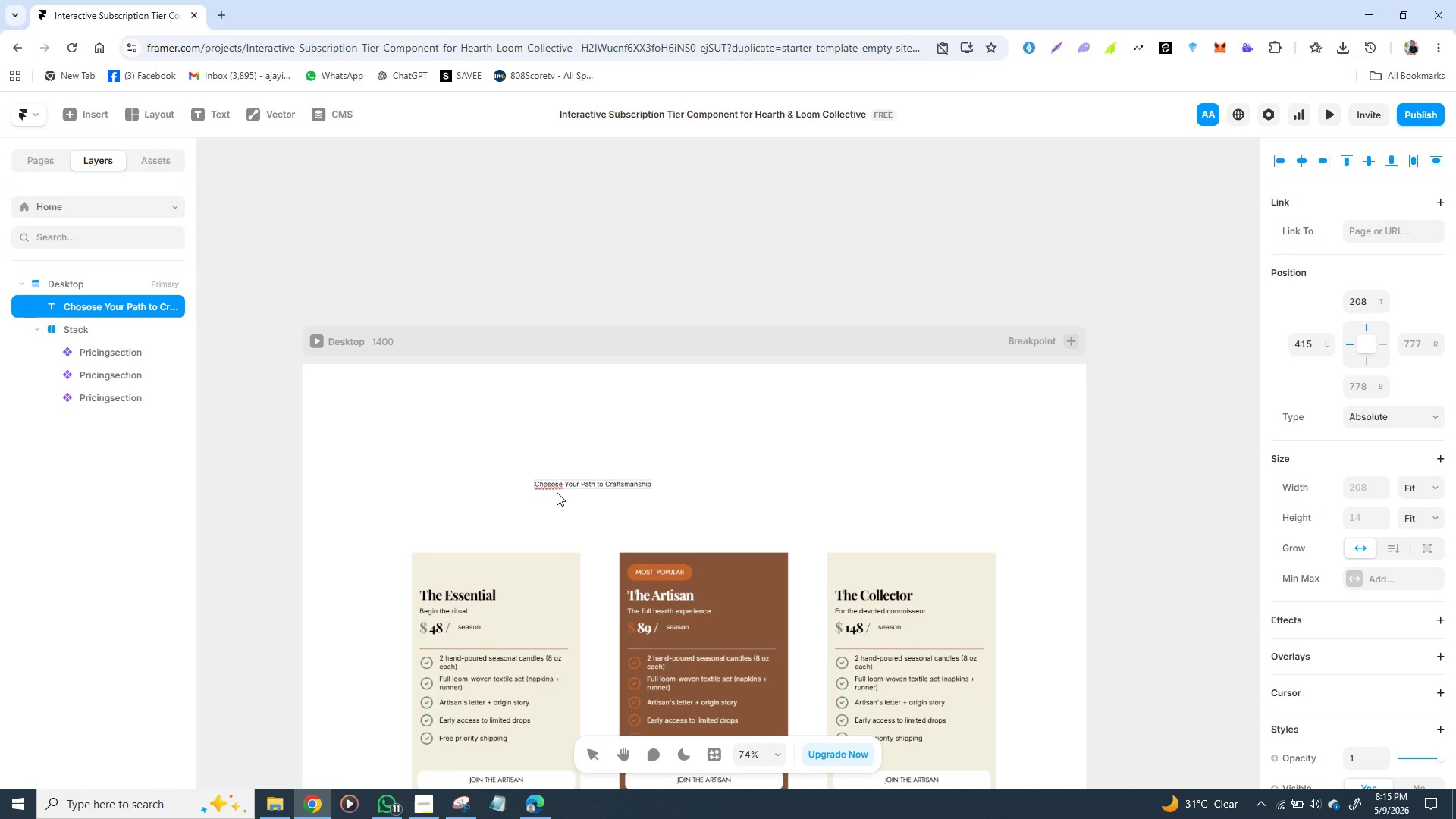 
left_click([557, 486])
 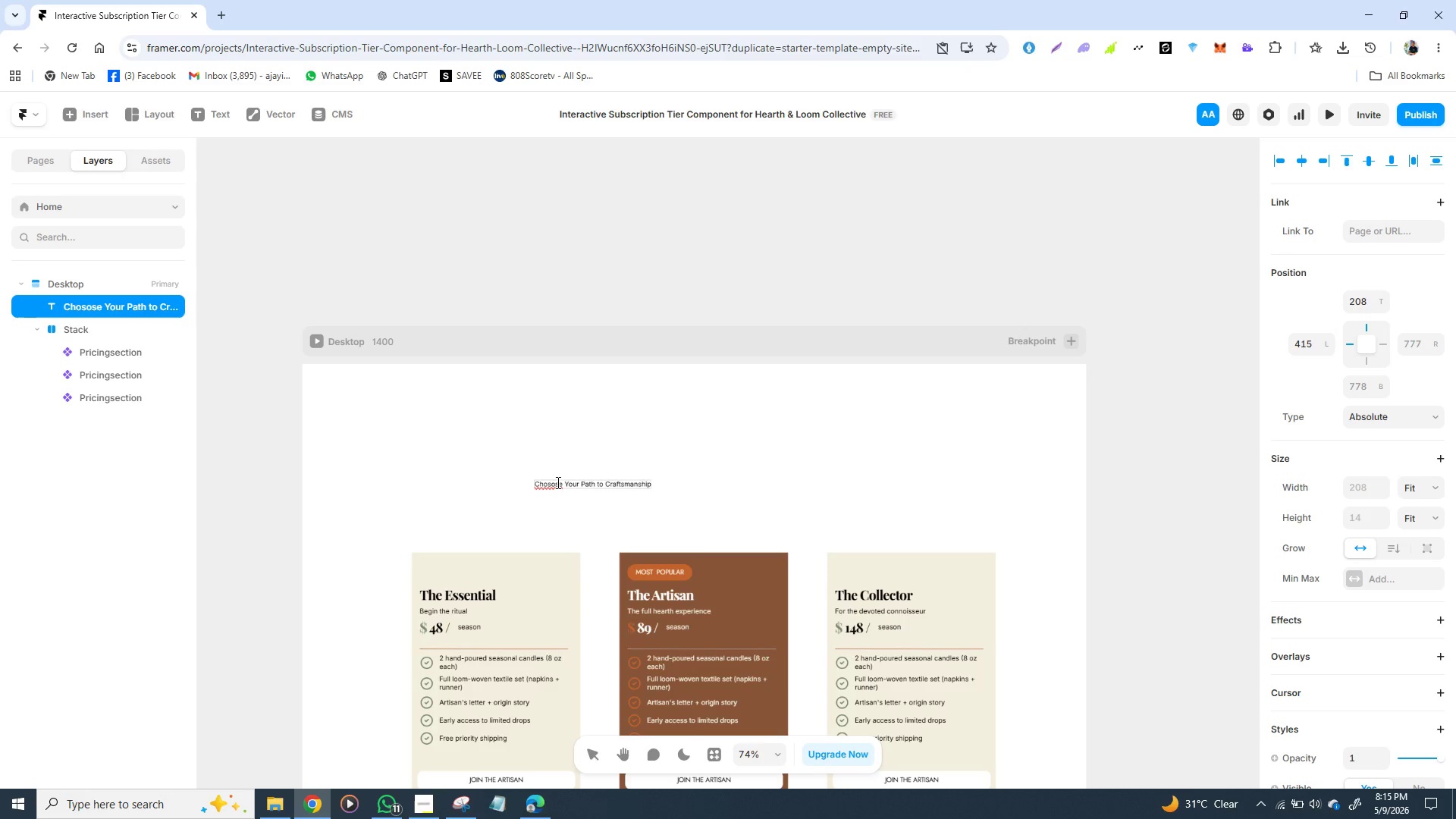 
left_click([557, 482])
 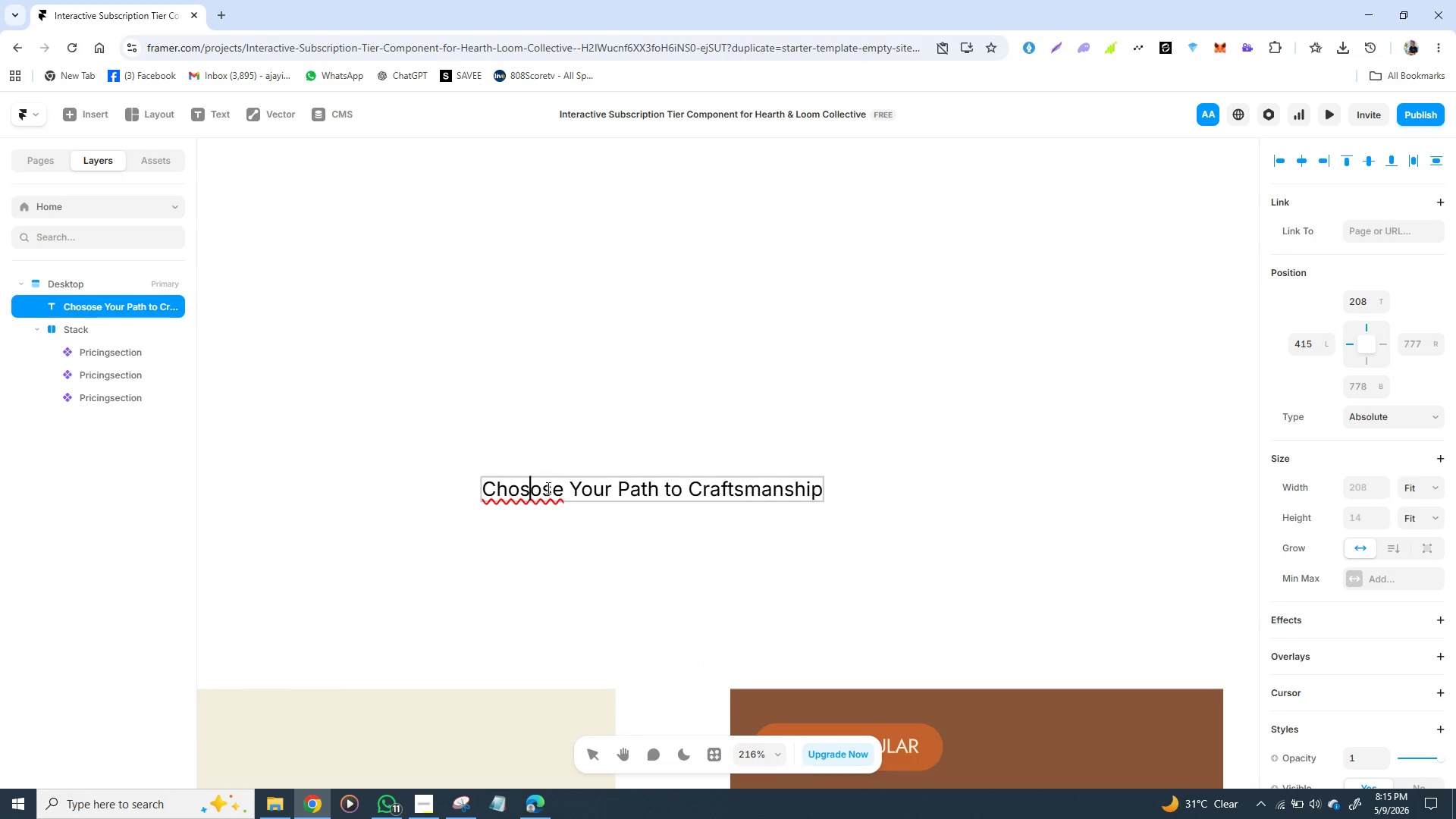 
key(Backspace)
 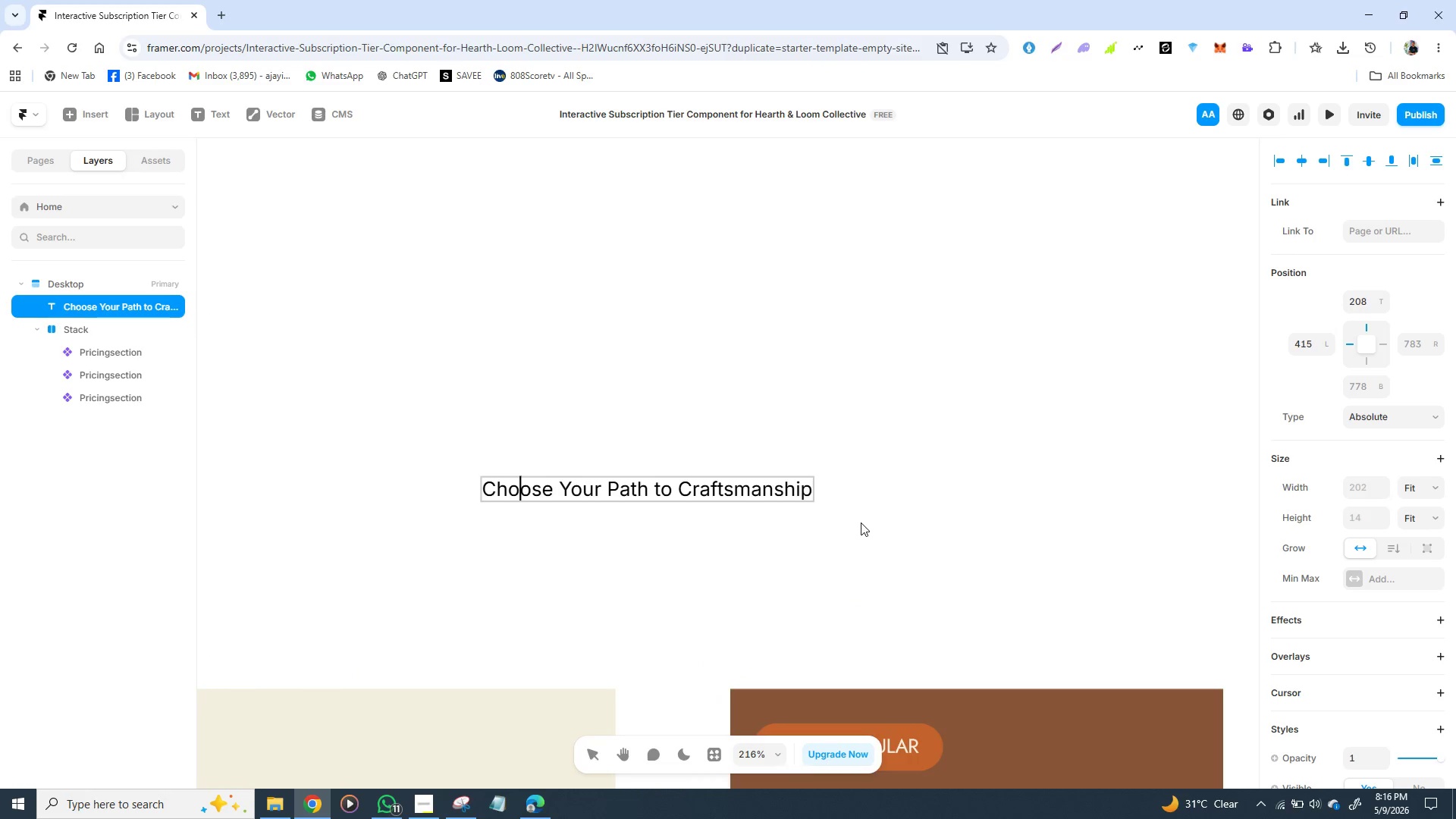 
wait(7.97)
 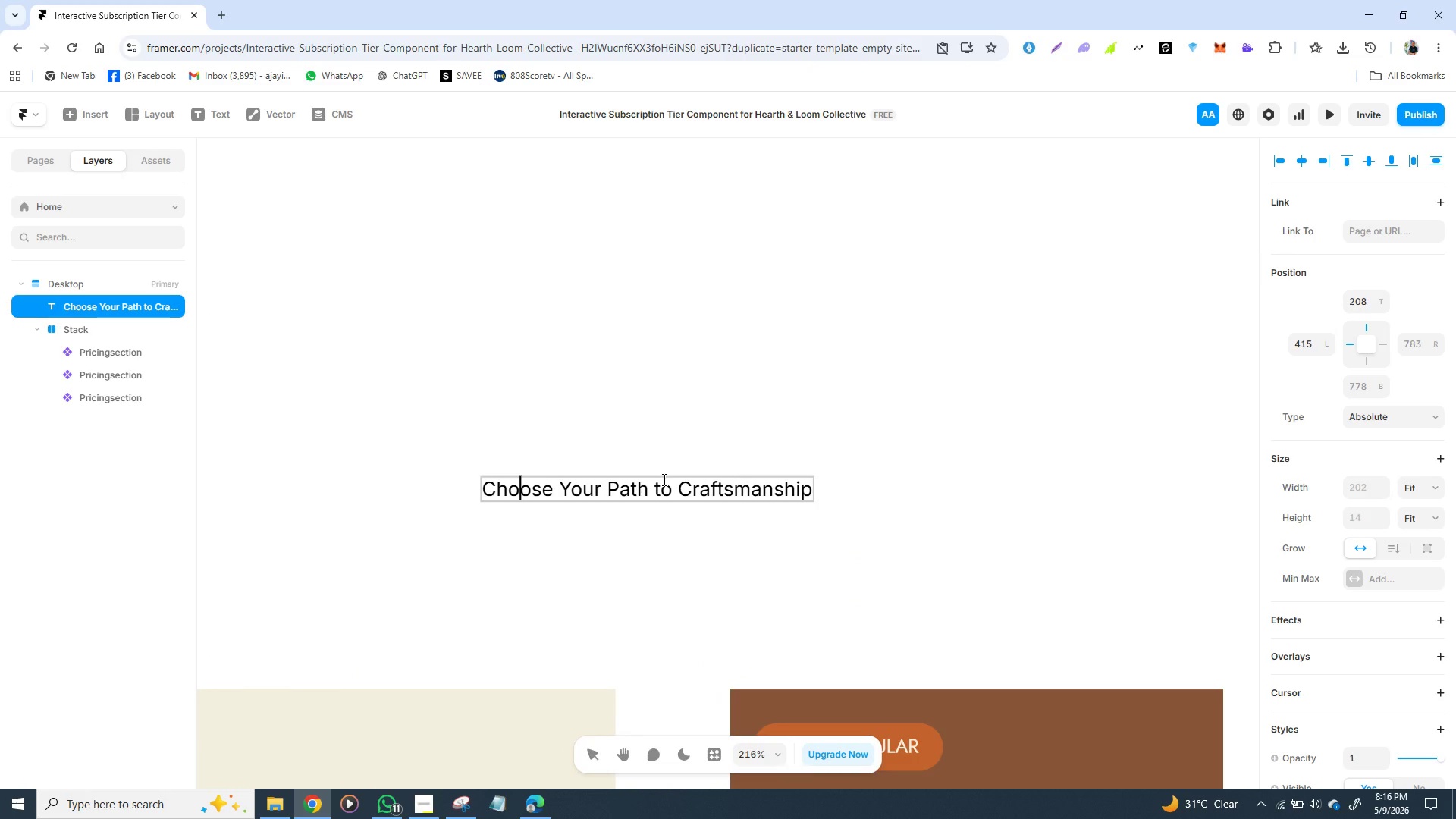 
mouse_move([1332, 676])
 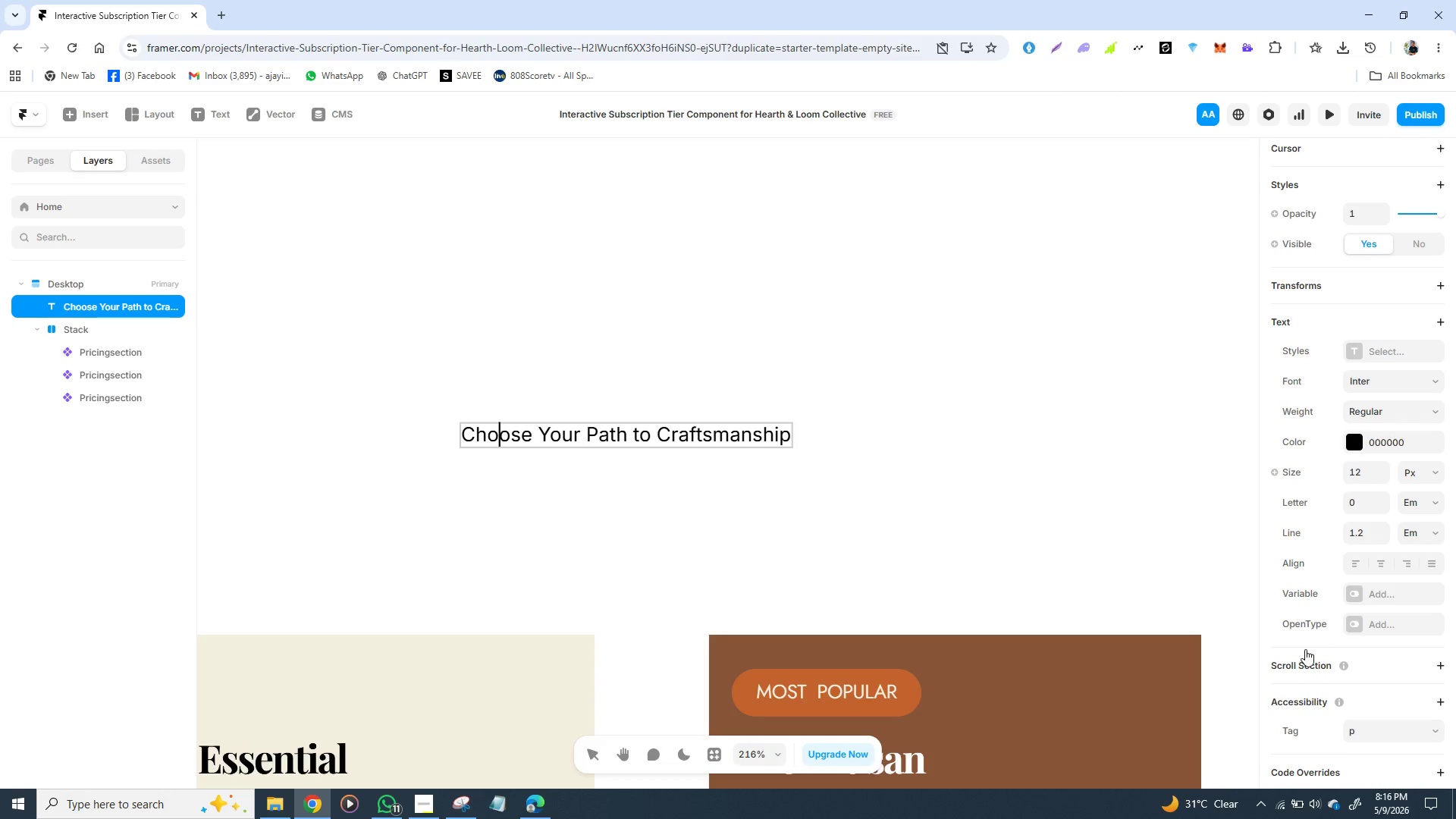 
mouse_move([1323, 452])
 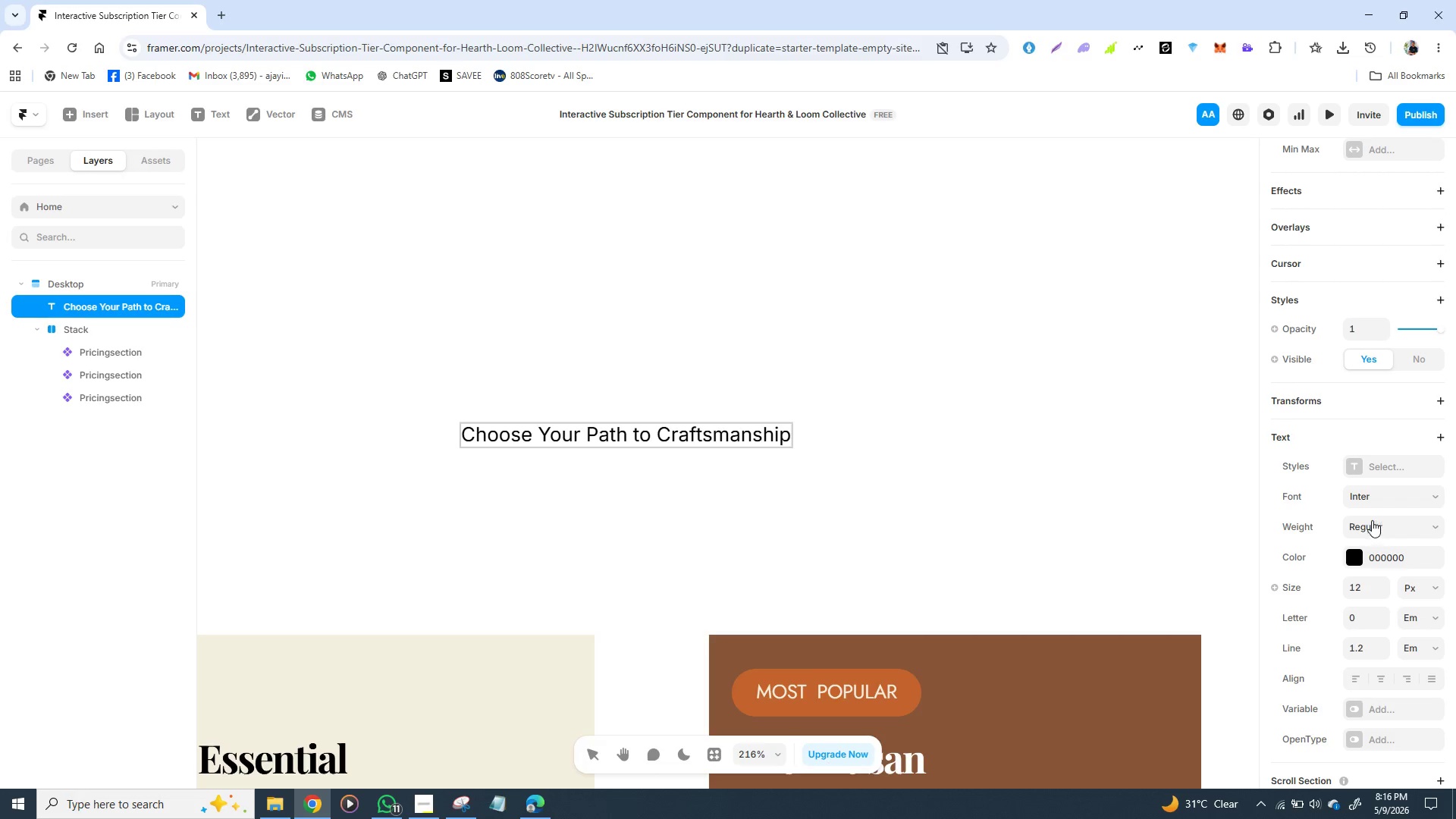 
left_click([1385, 491])
 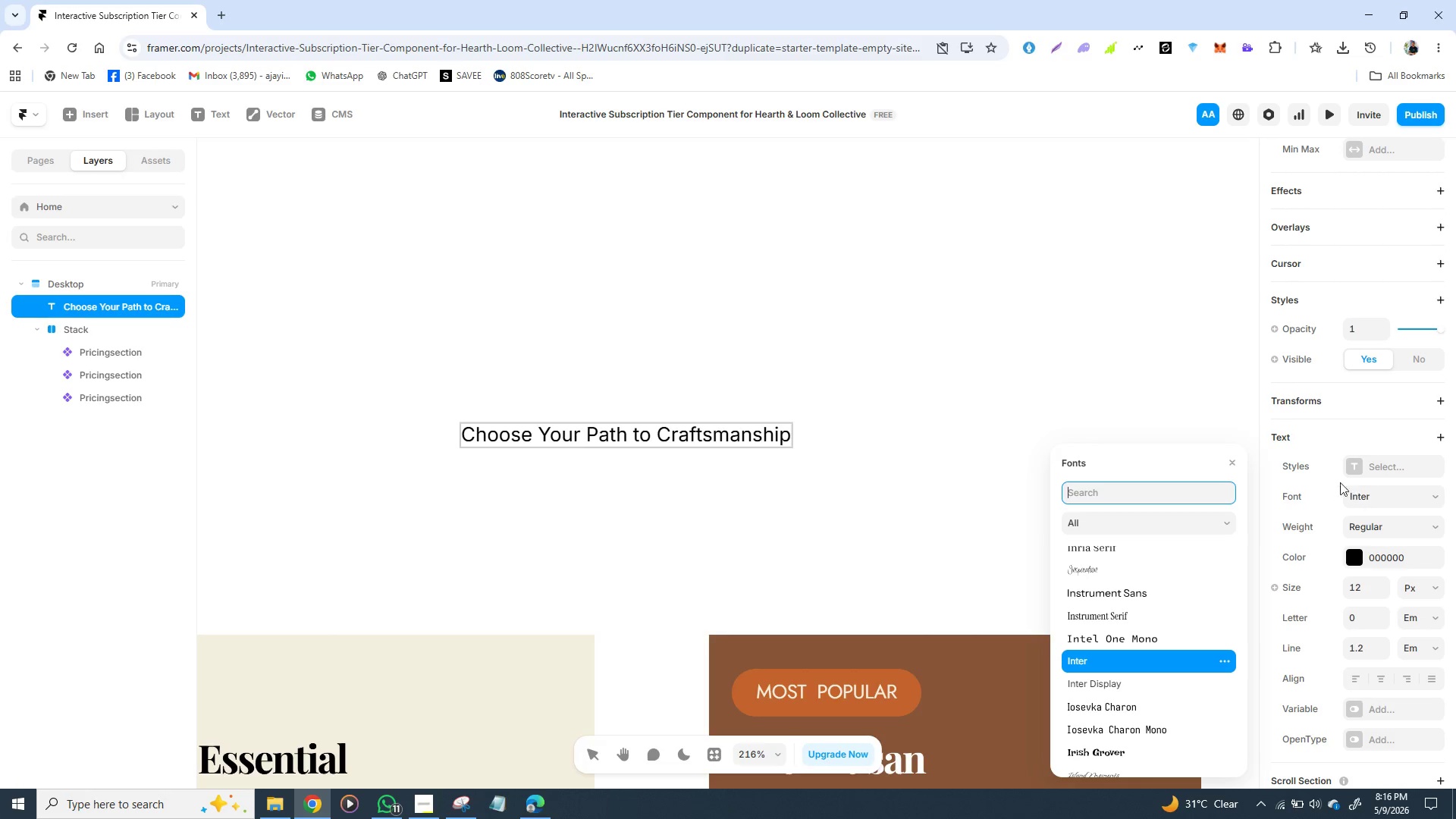 
left_click([1362, 469])
 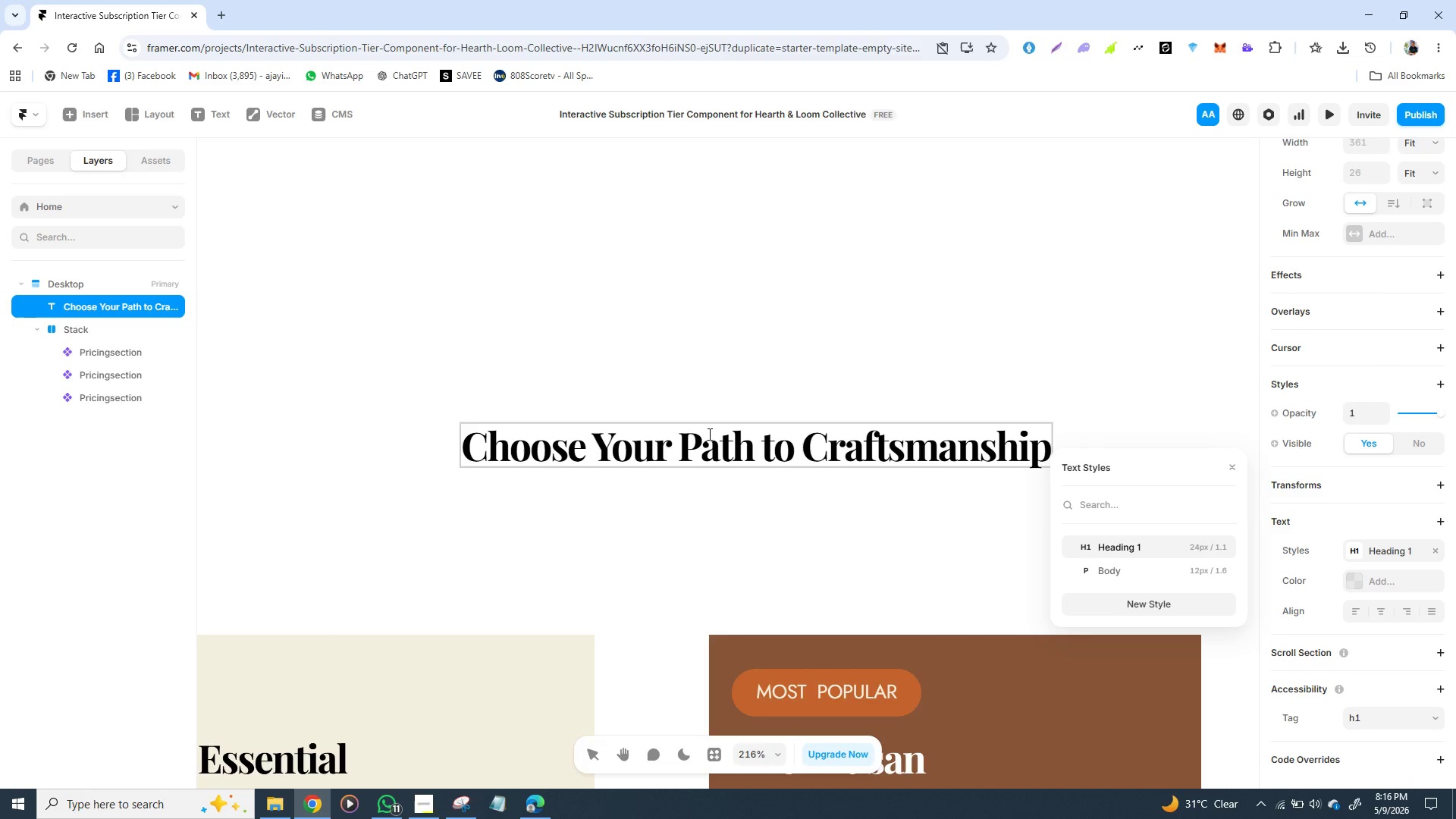 
wait(12.8)
 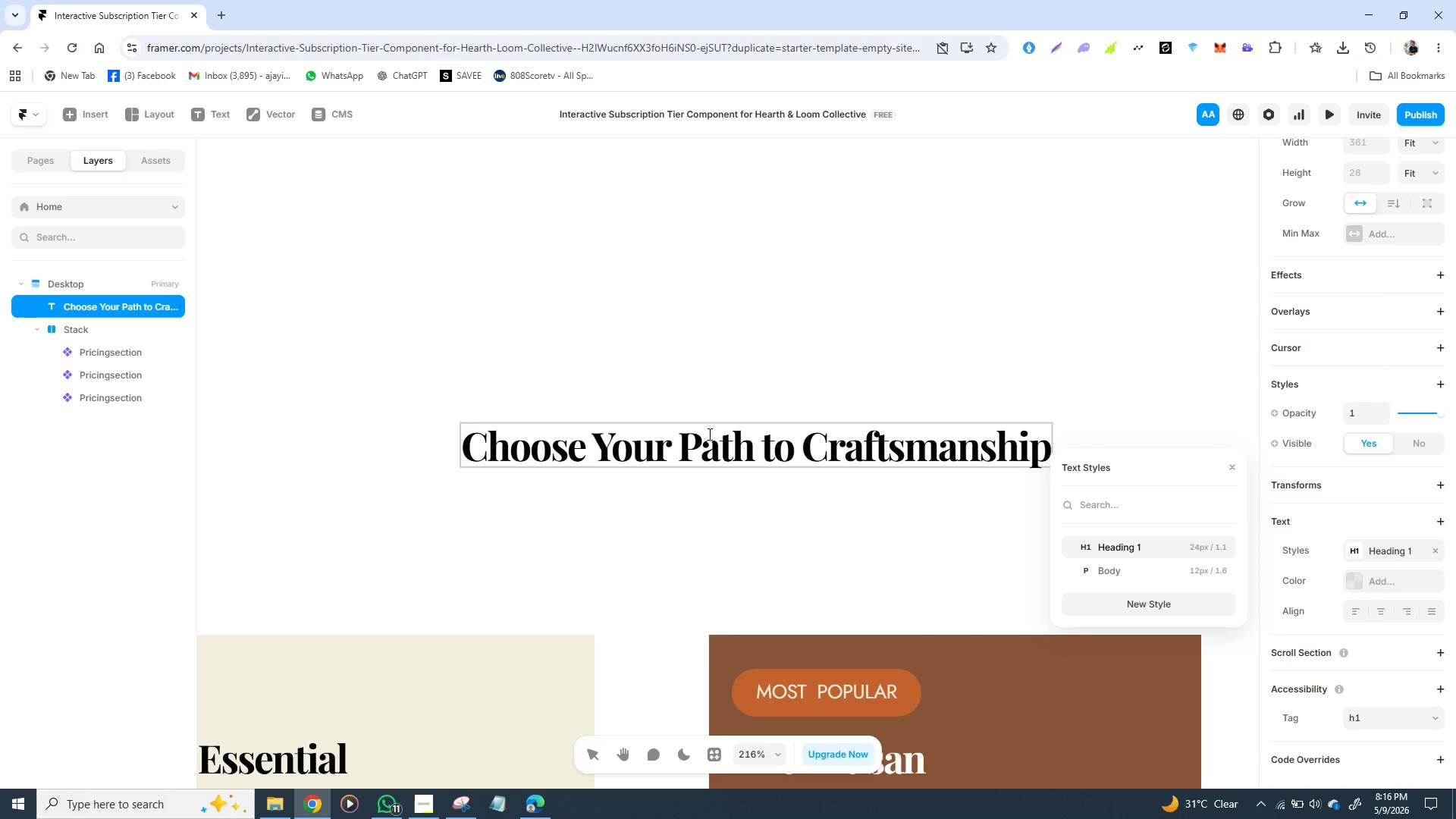 
left_click([712, 477])
 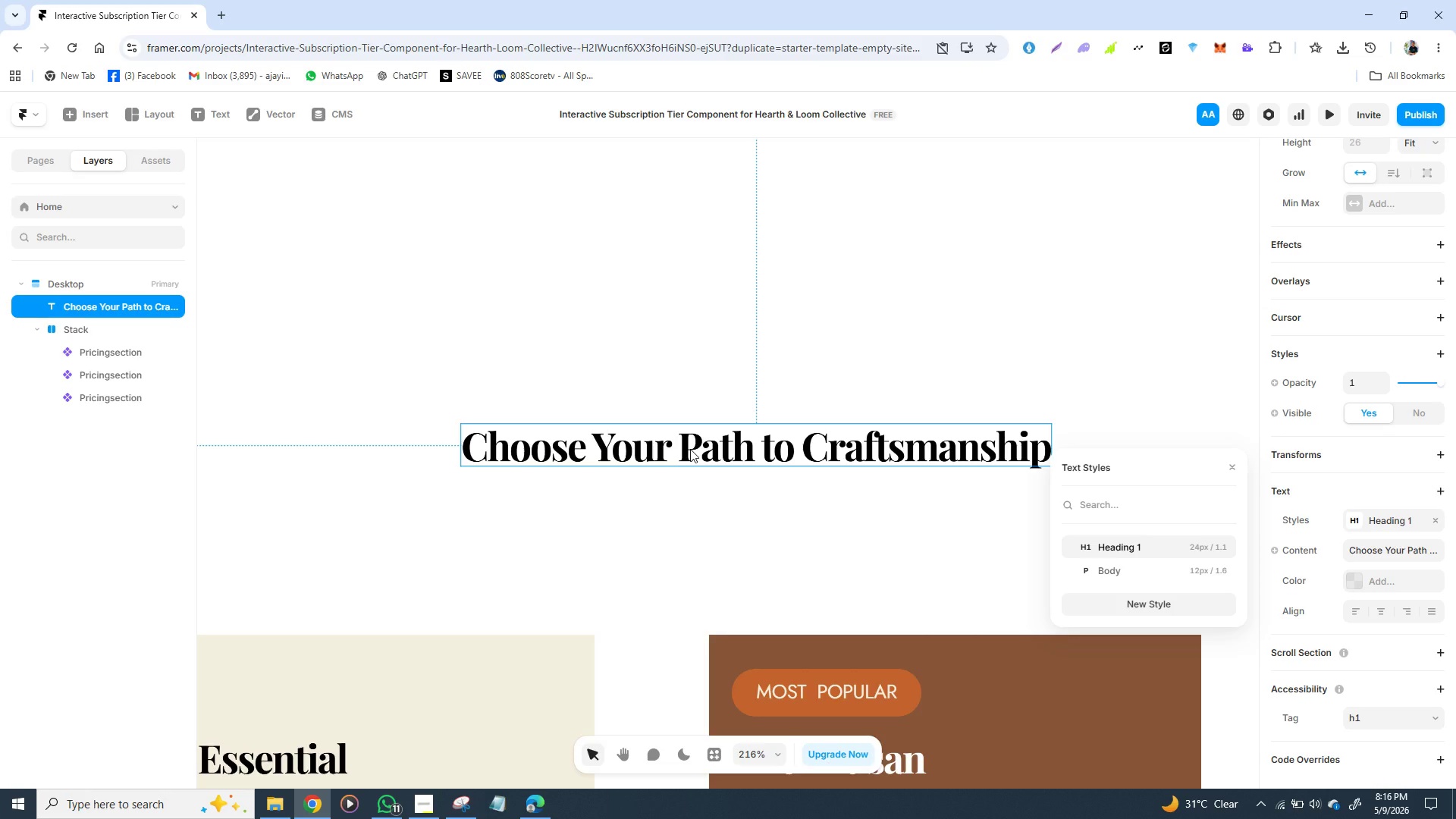 
key(Control+D)
 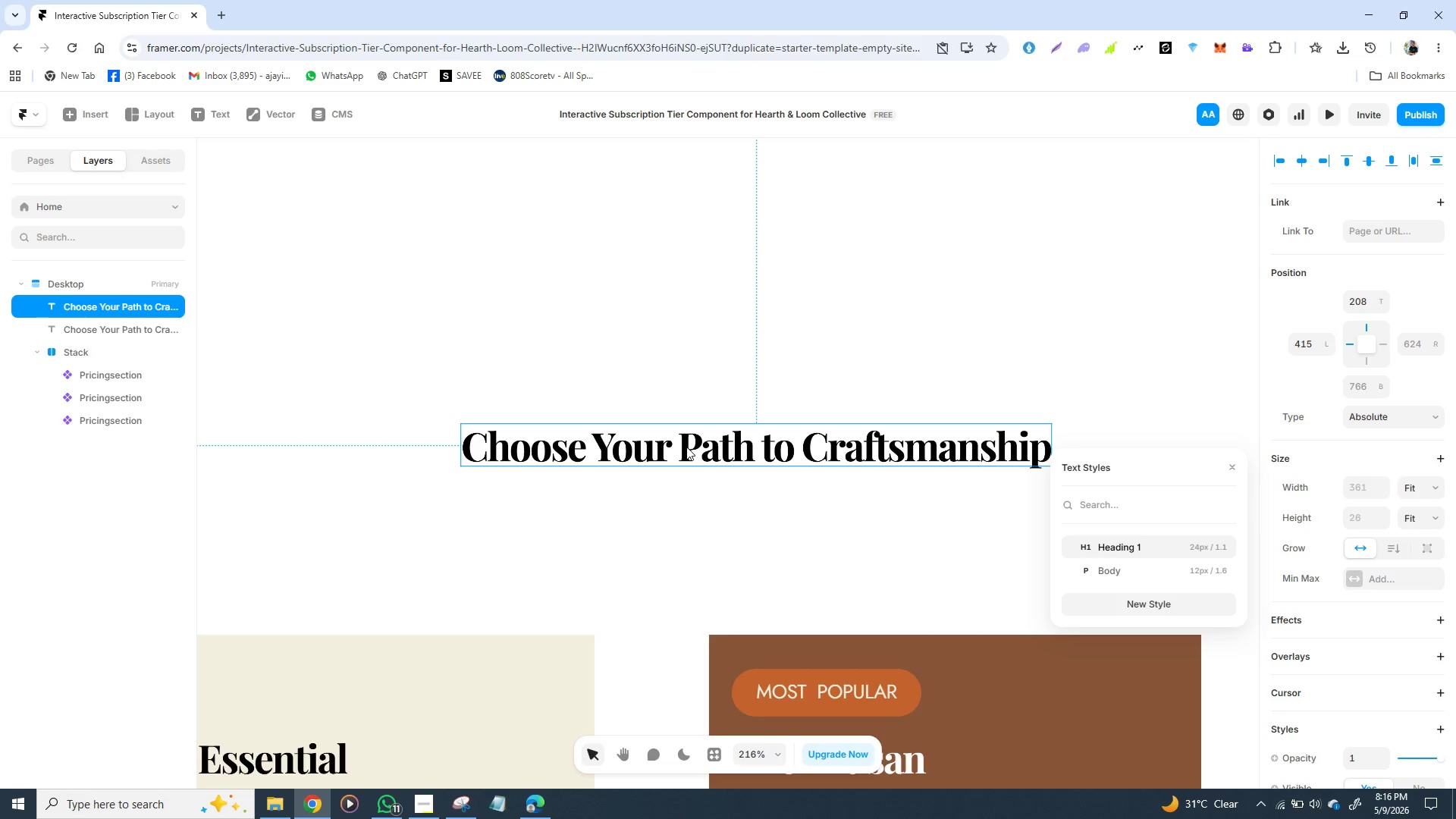 
left_click_drag(start_coordinate=[688, 443], to_coordinate=[691, 503])
 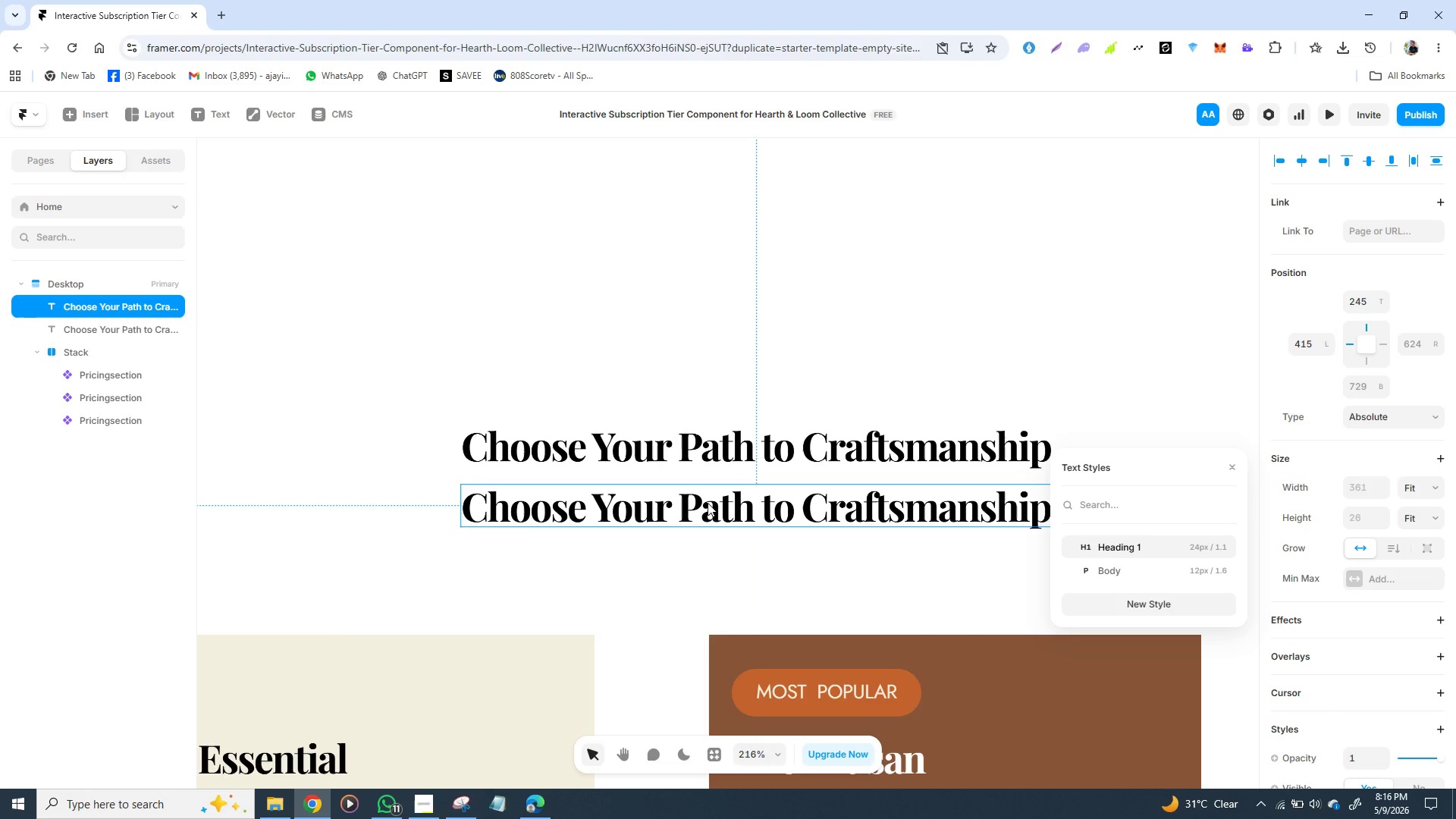 
double_click([708, 503])
 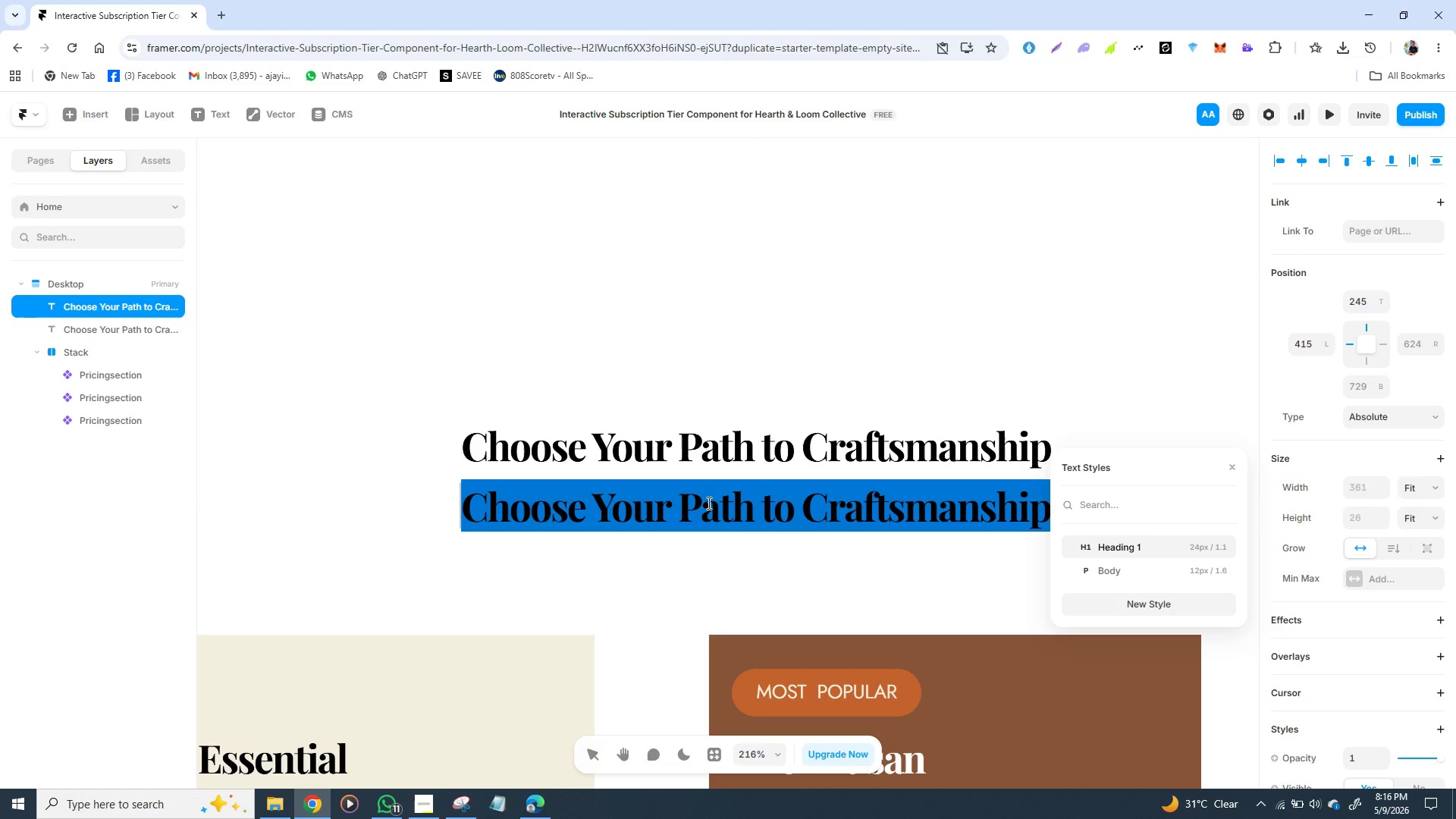 
triple_click([708, 503])
 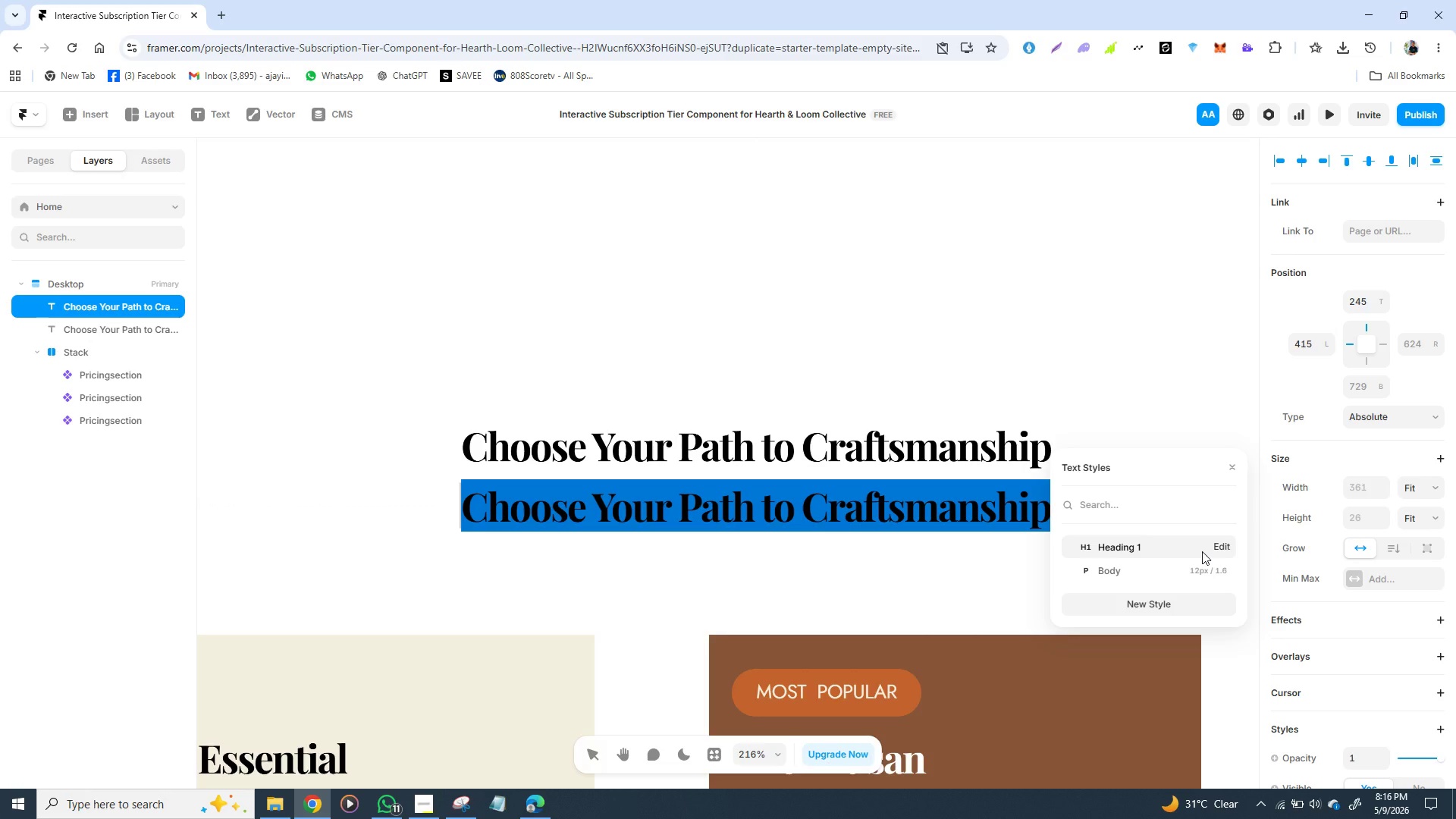 
wait(5.86)
 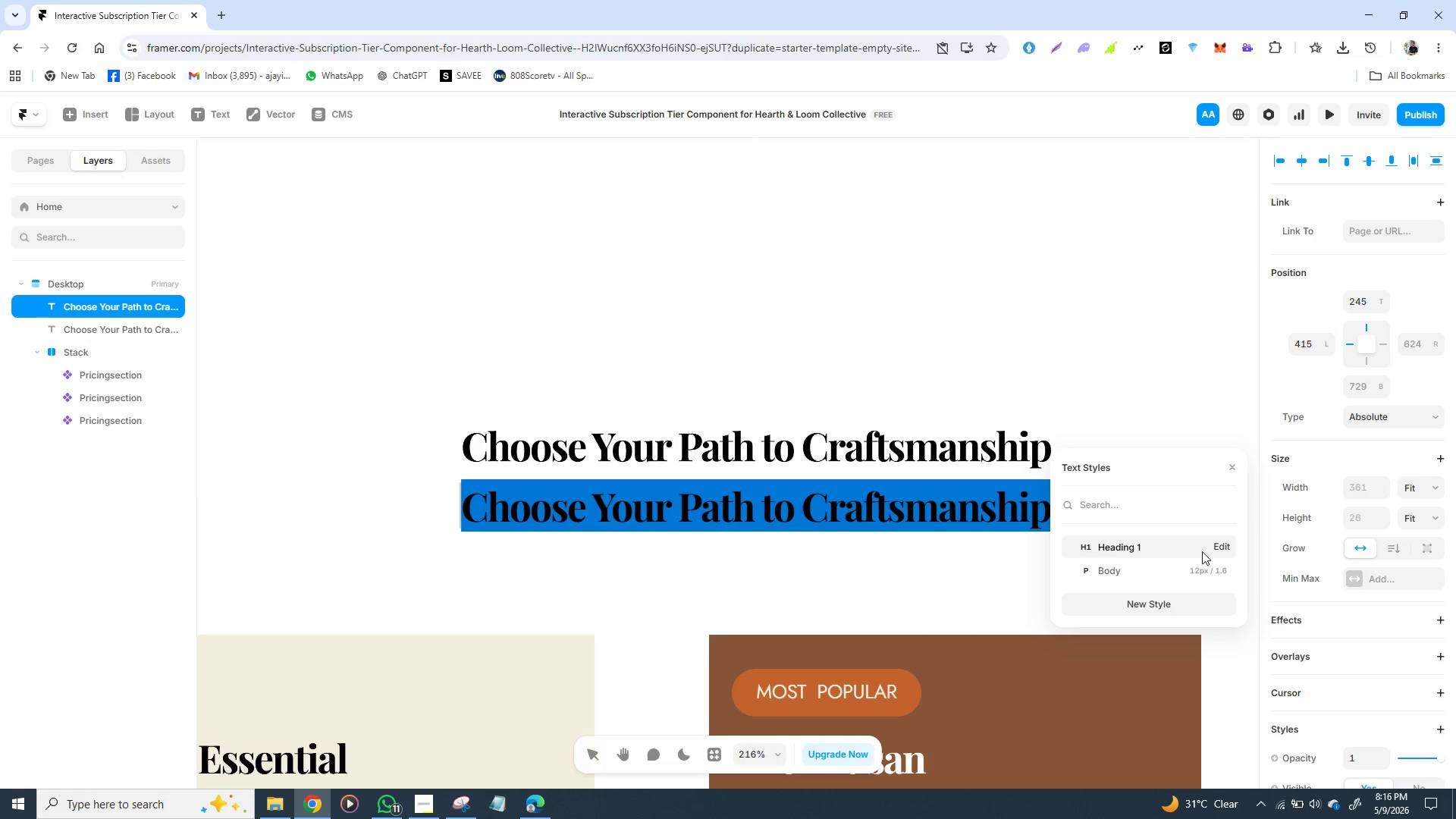 
type(Join)
 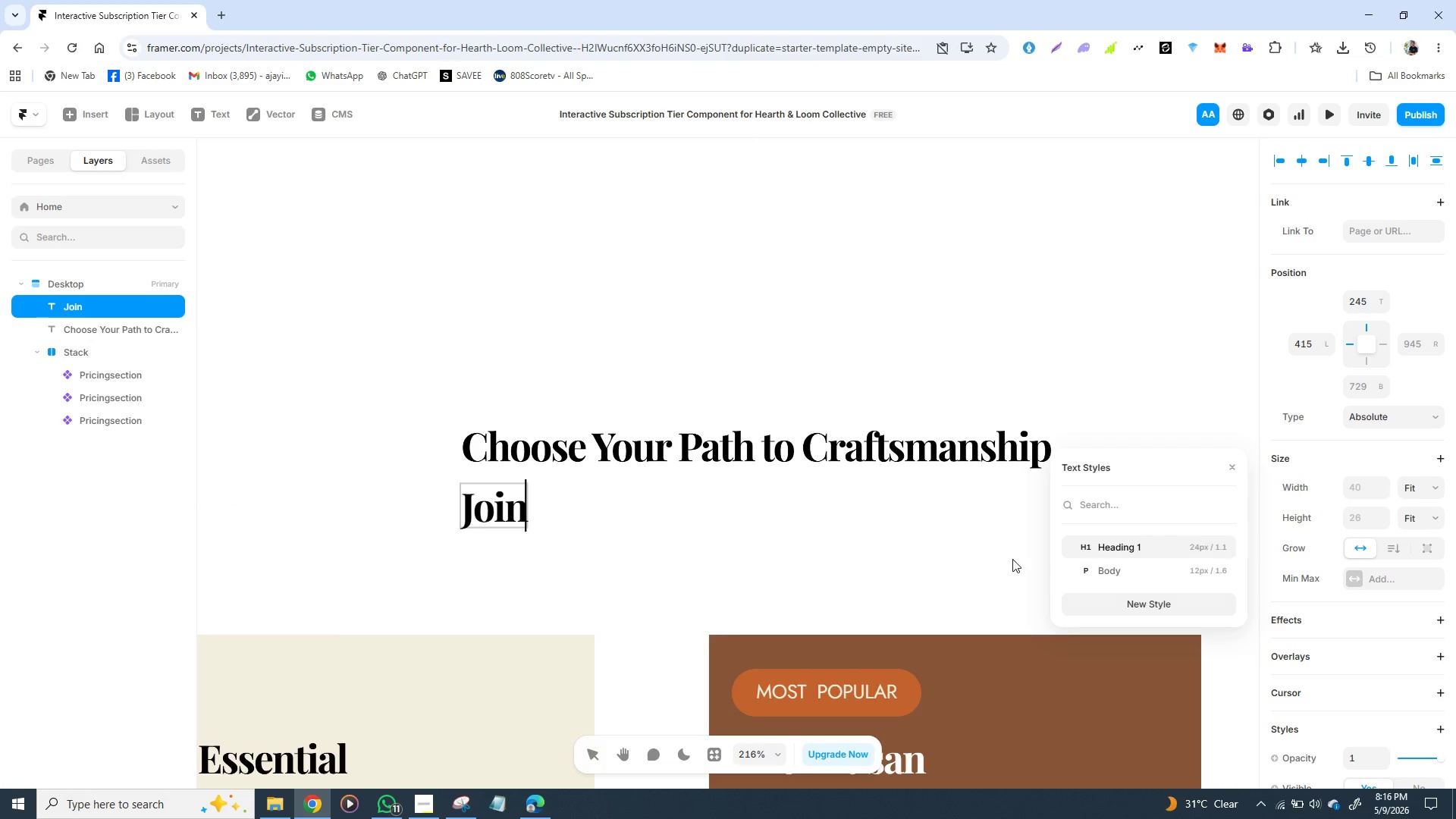 
left_click([1128, 575])
 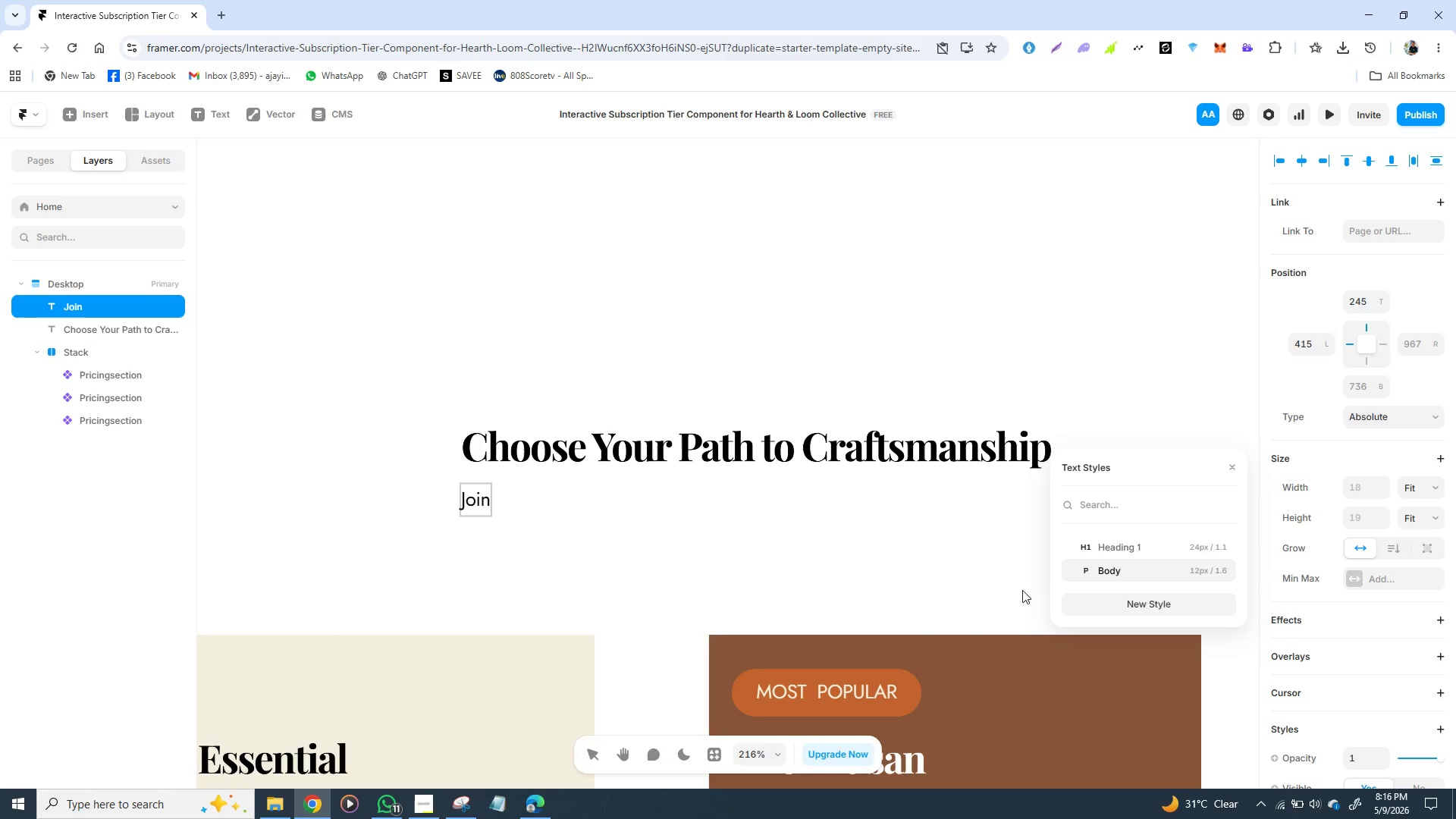 
left_click([969, 576])
 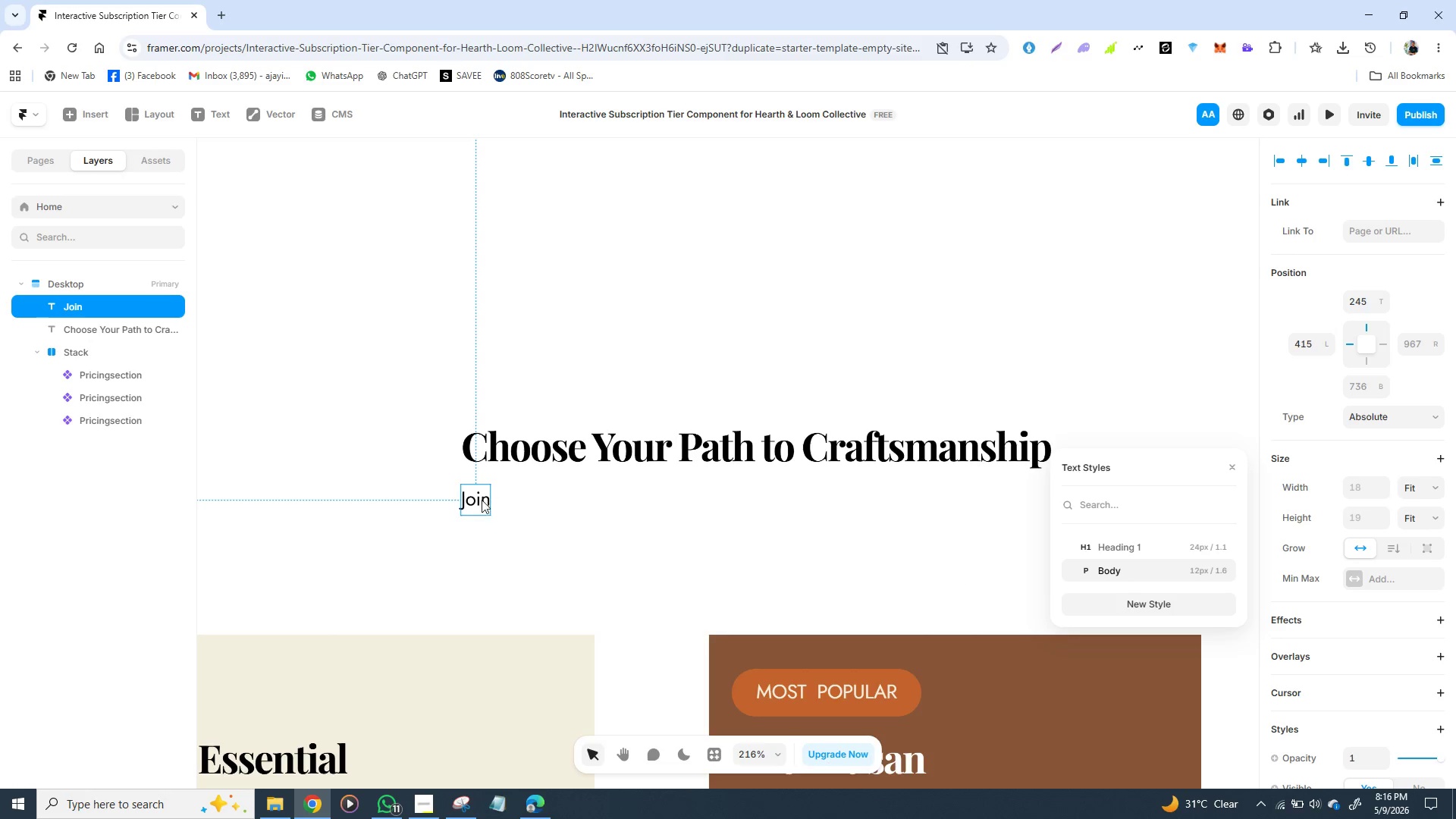 
double_click([480, 500])
 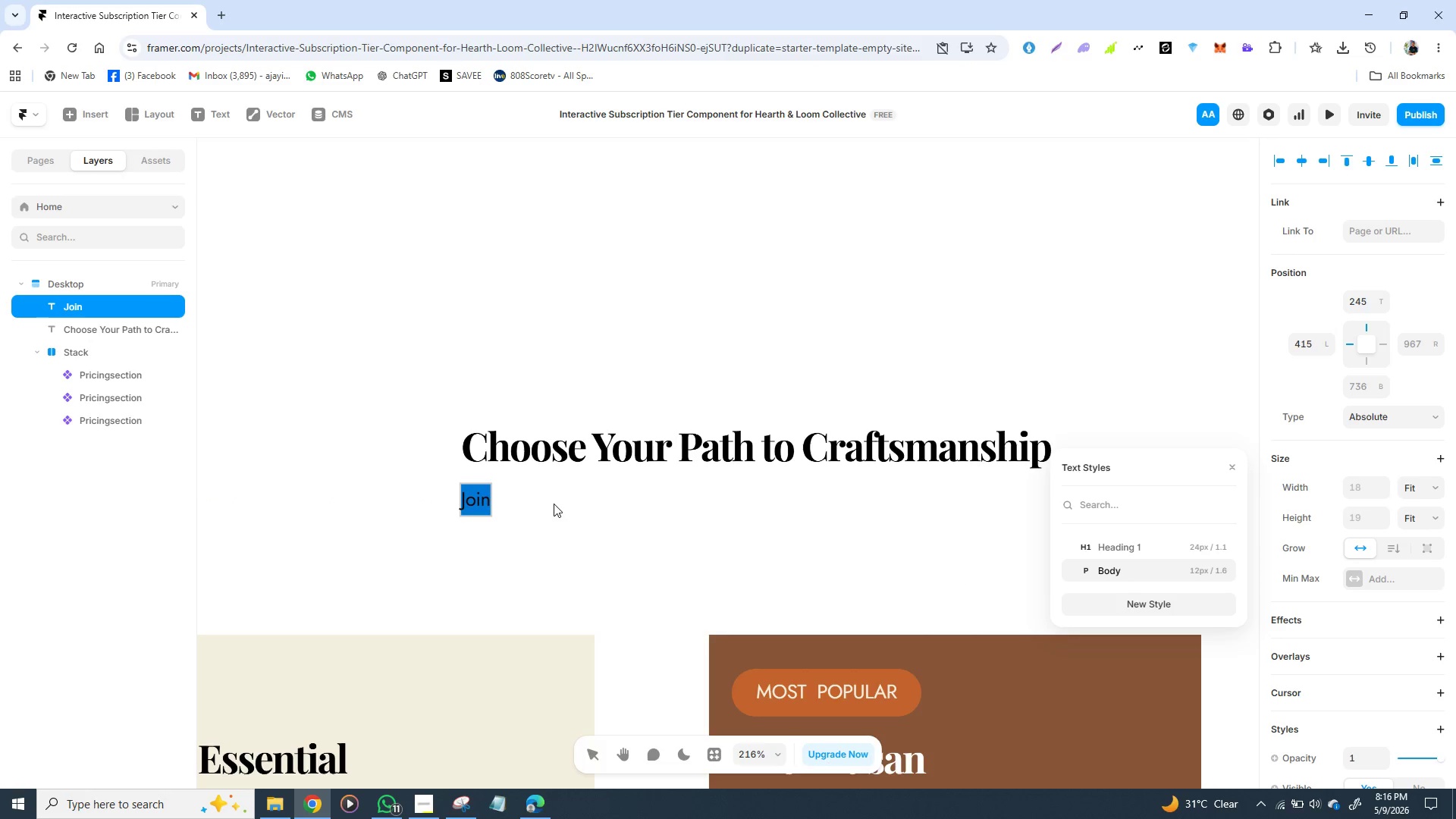 
left_click([482, 504])
 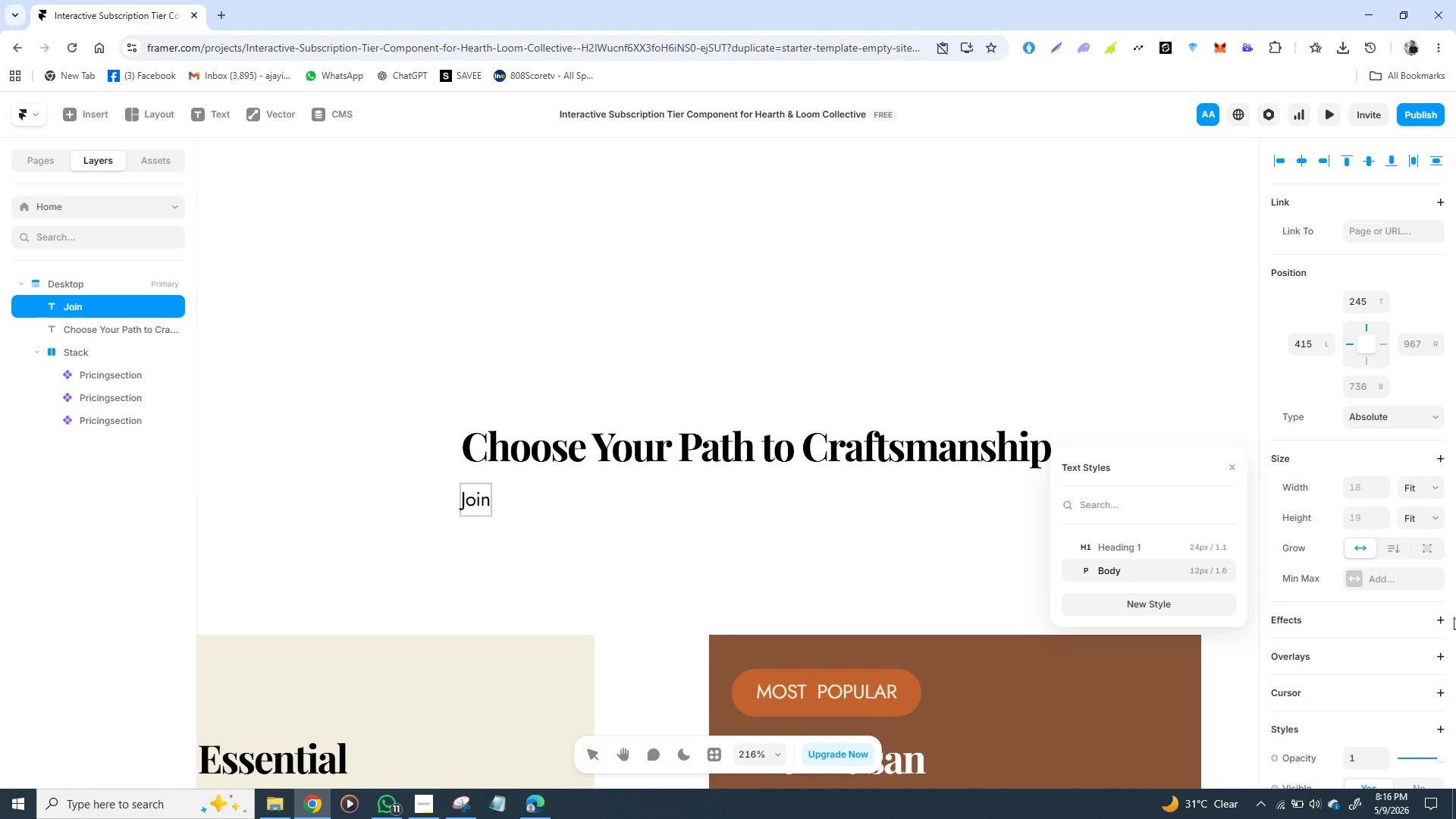 
key(ArrowRight)
 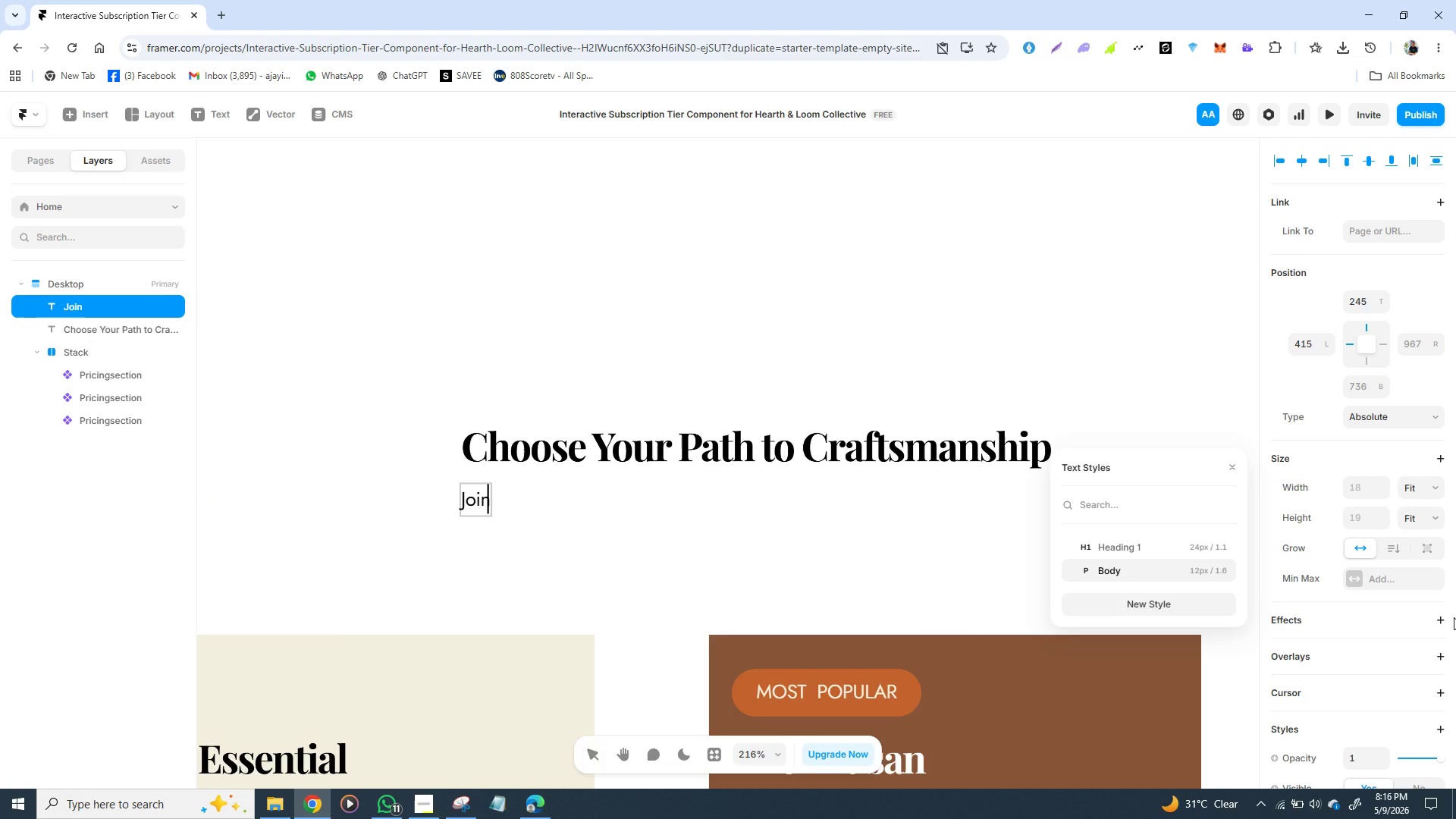 
key(Space)
 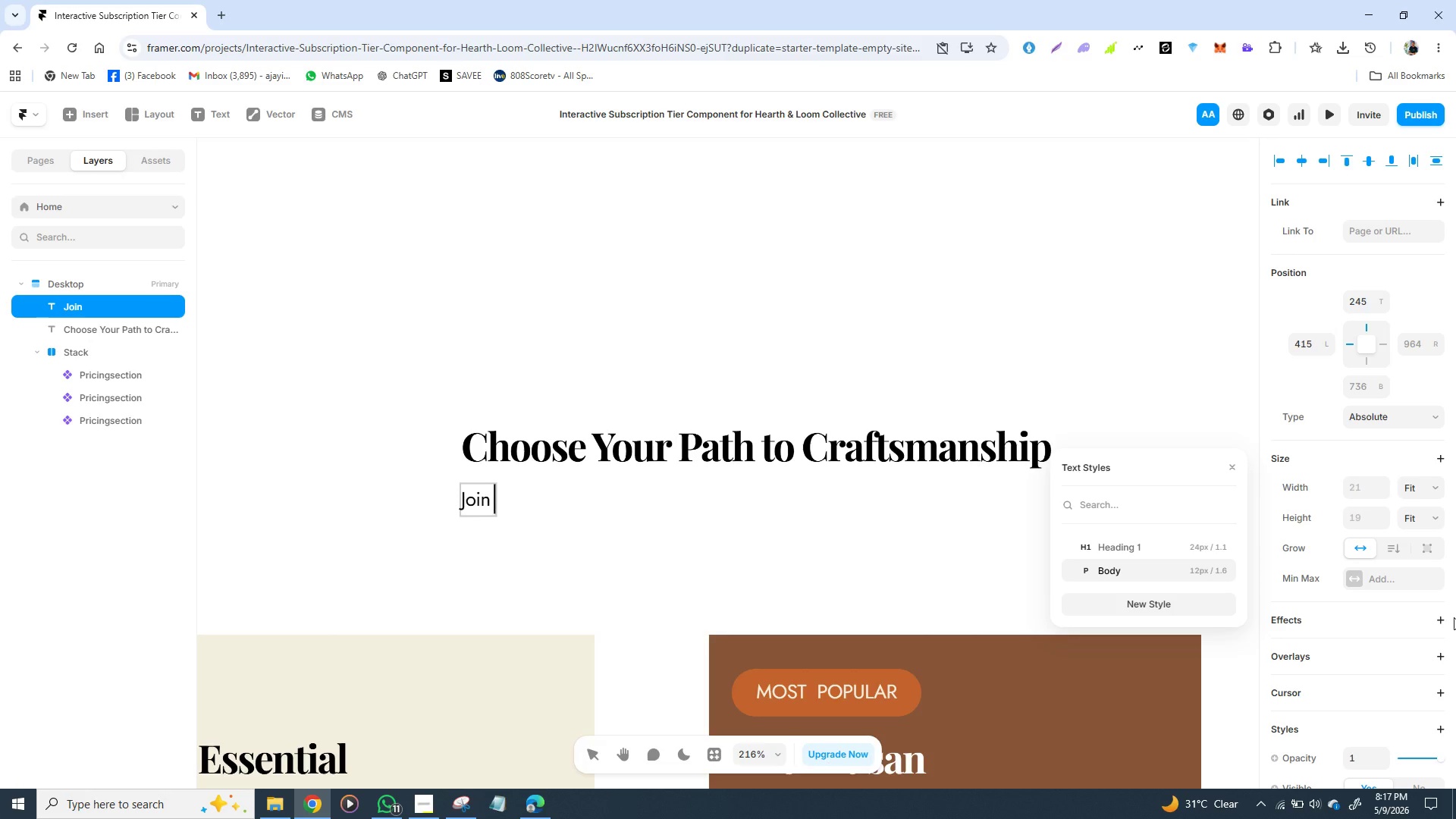 
wait(6.88)
 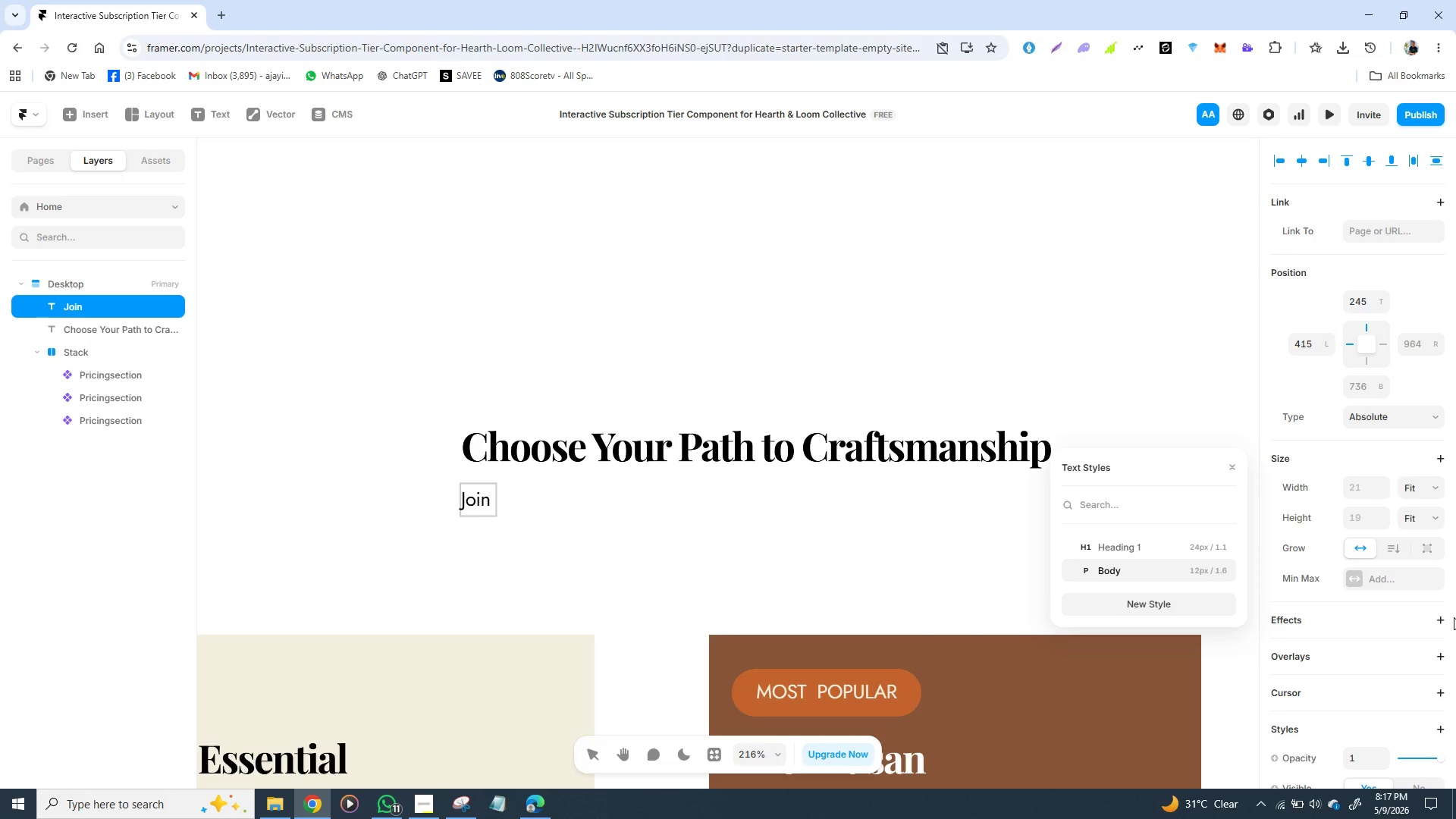 
type(a commun)
 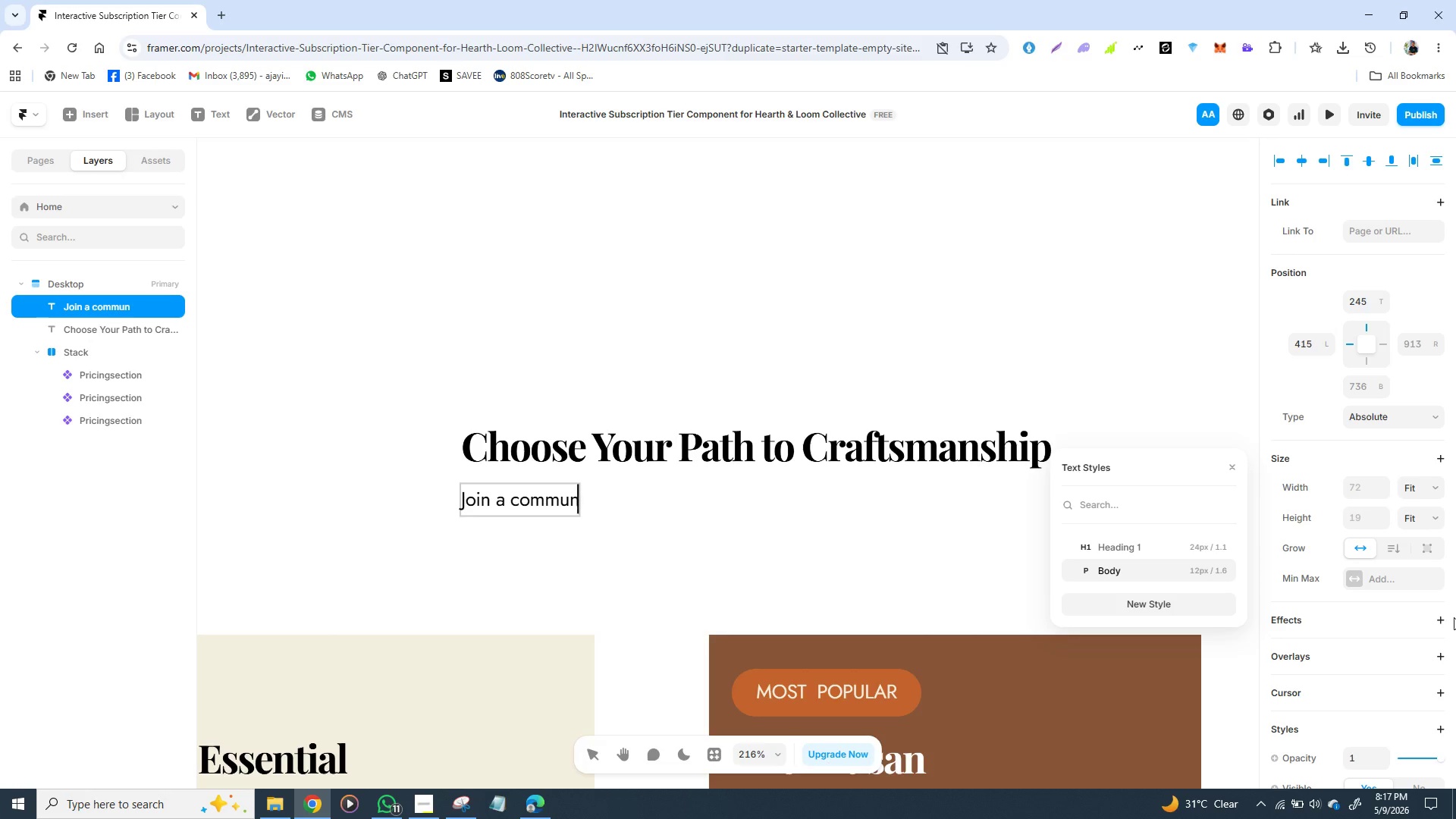 
wait(6.78)
 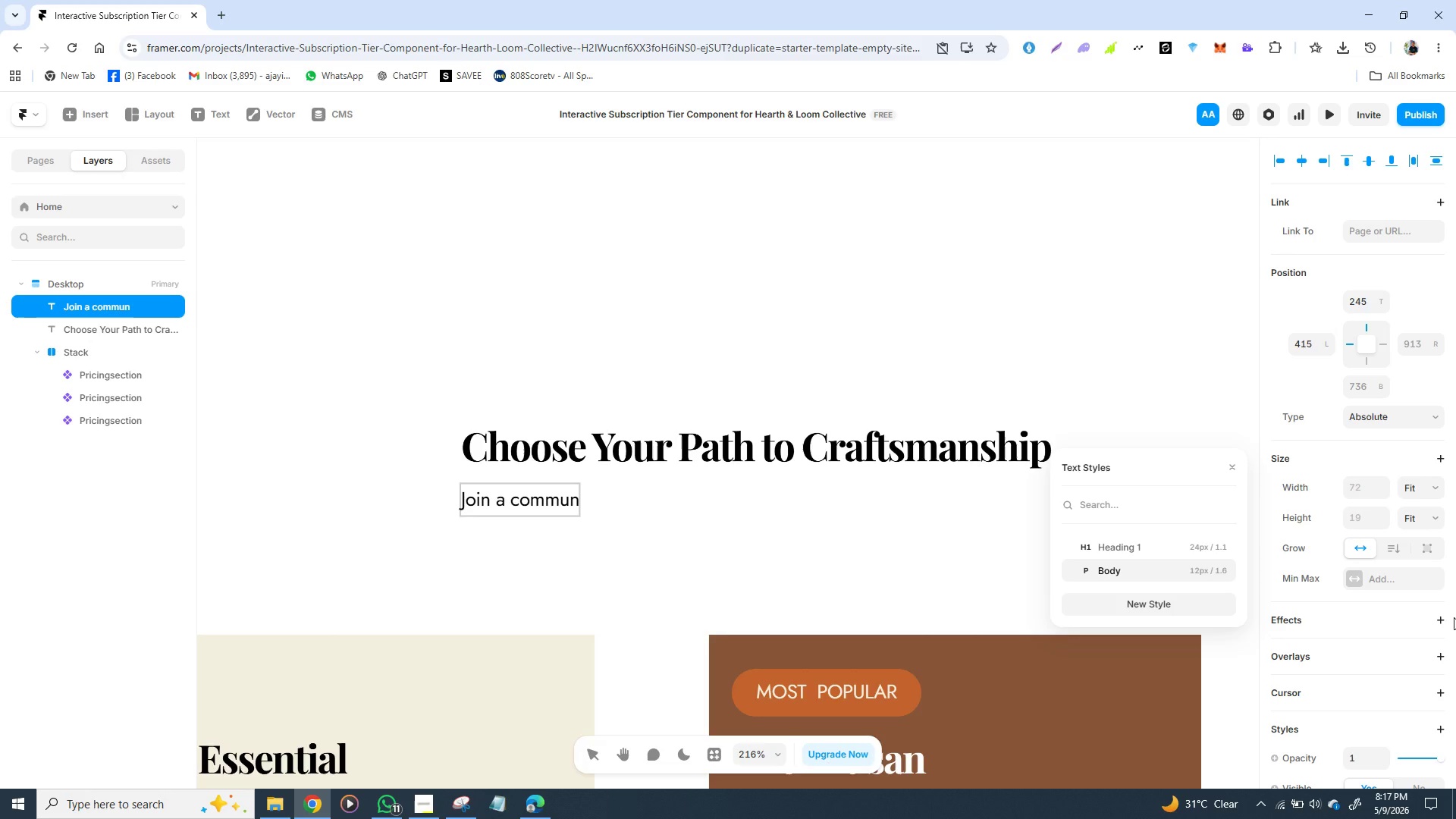 
type(ity )
 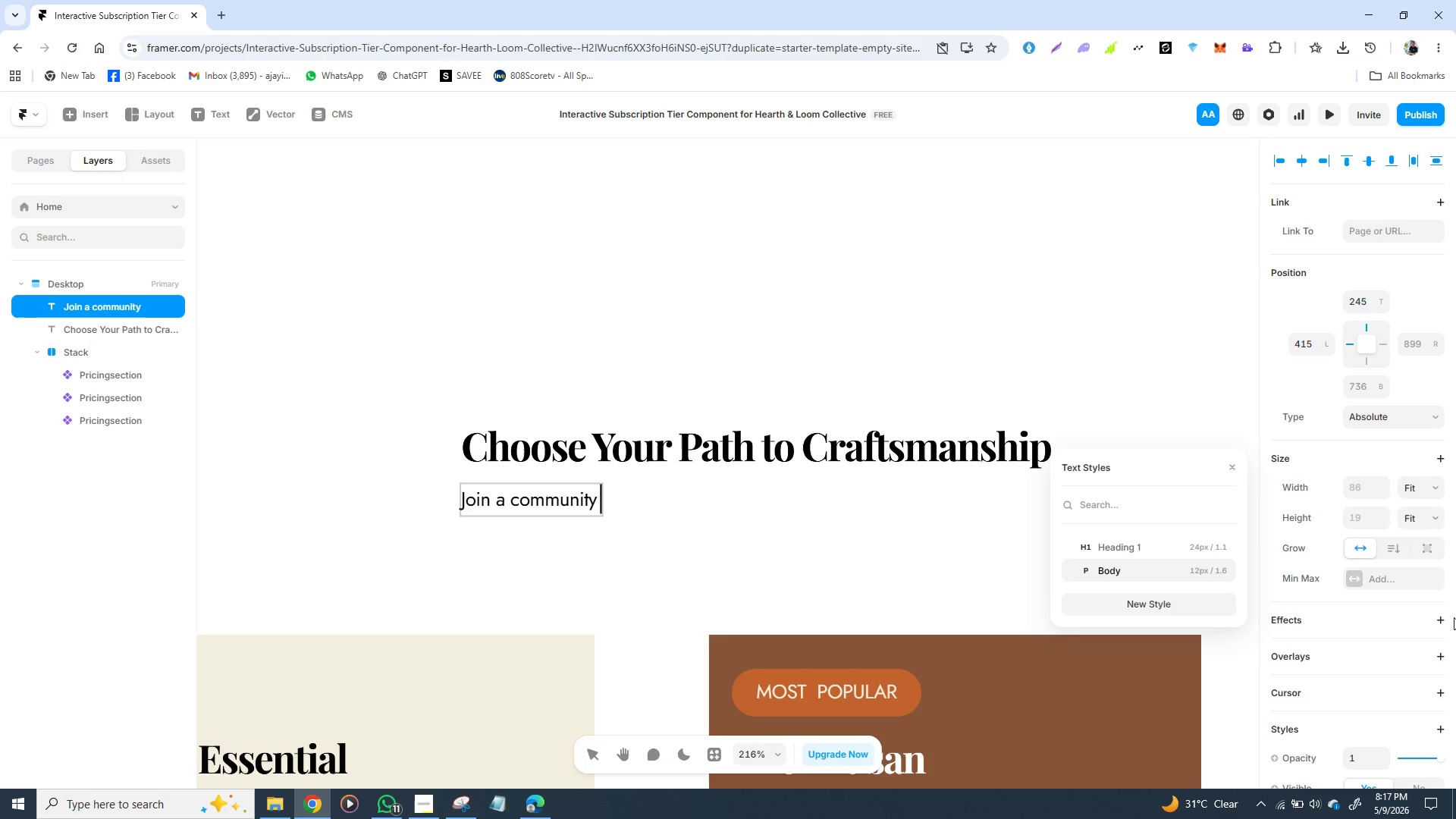 
type(of mor)
key(Backspace)
type(de)
 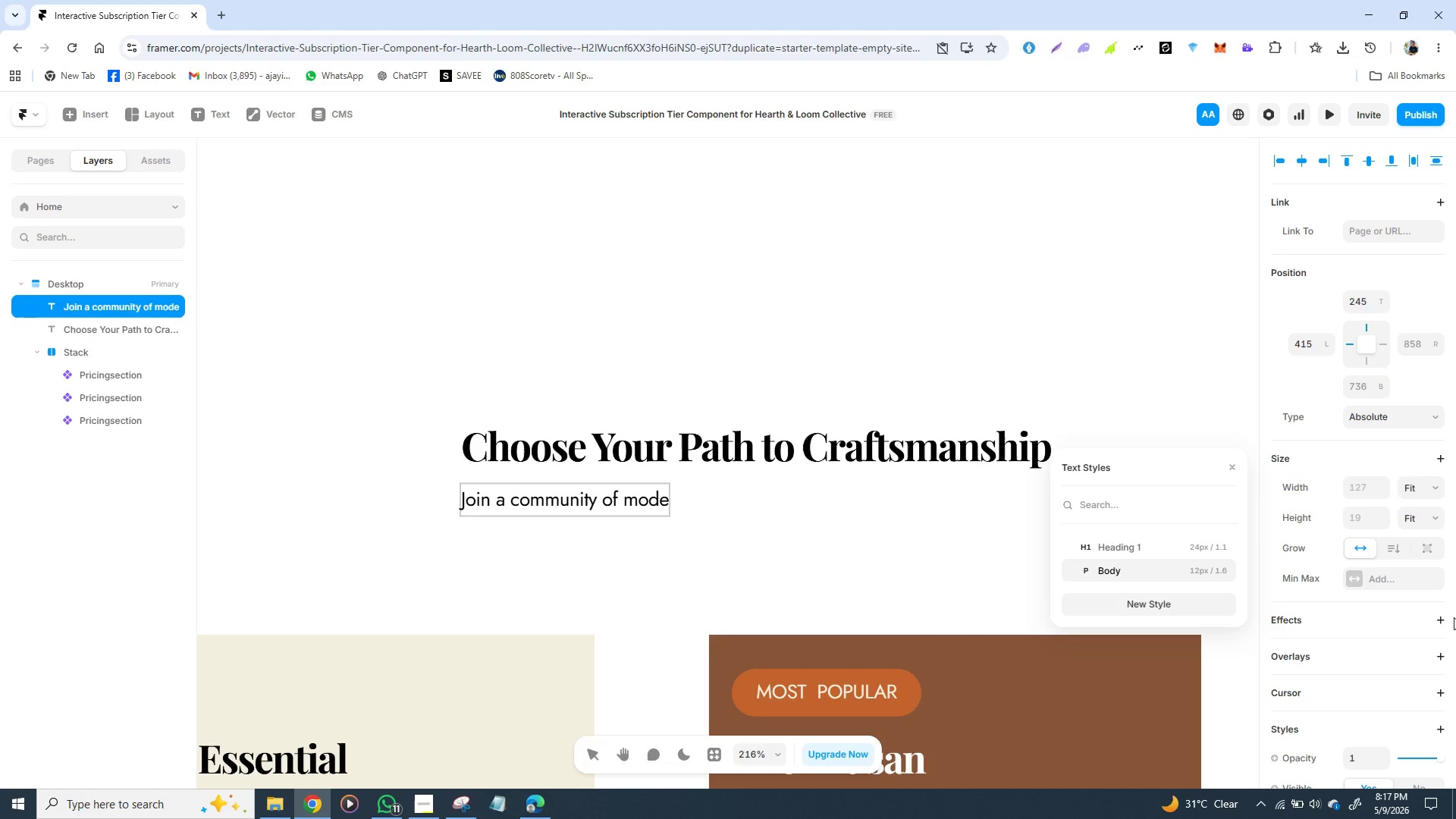 
type(rn )
 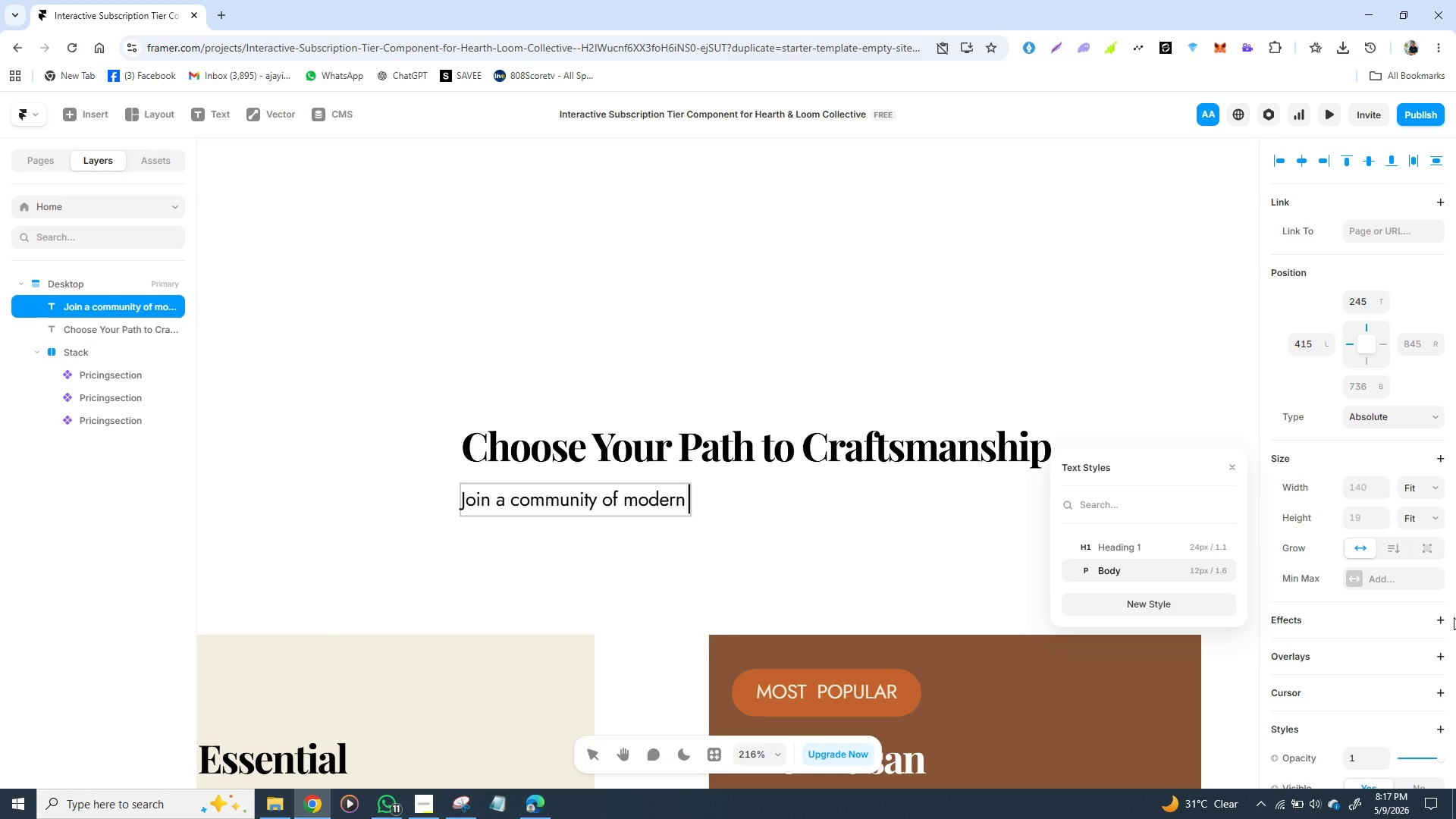 
type(maker)
 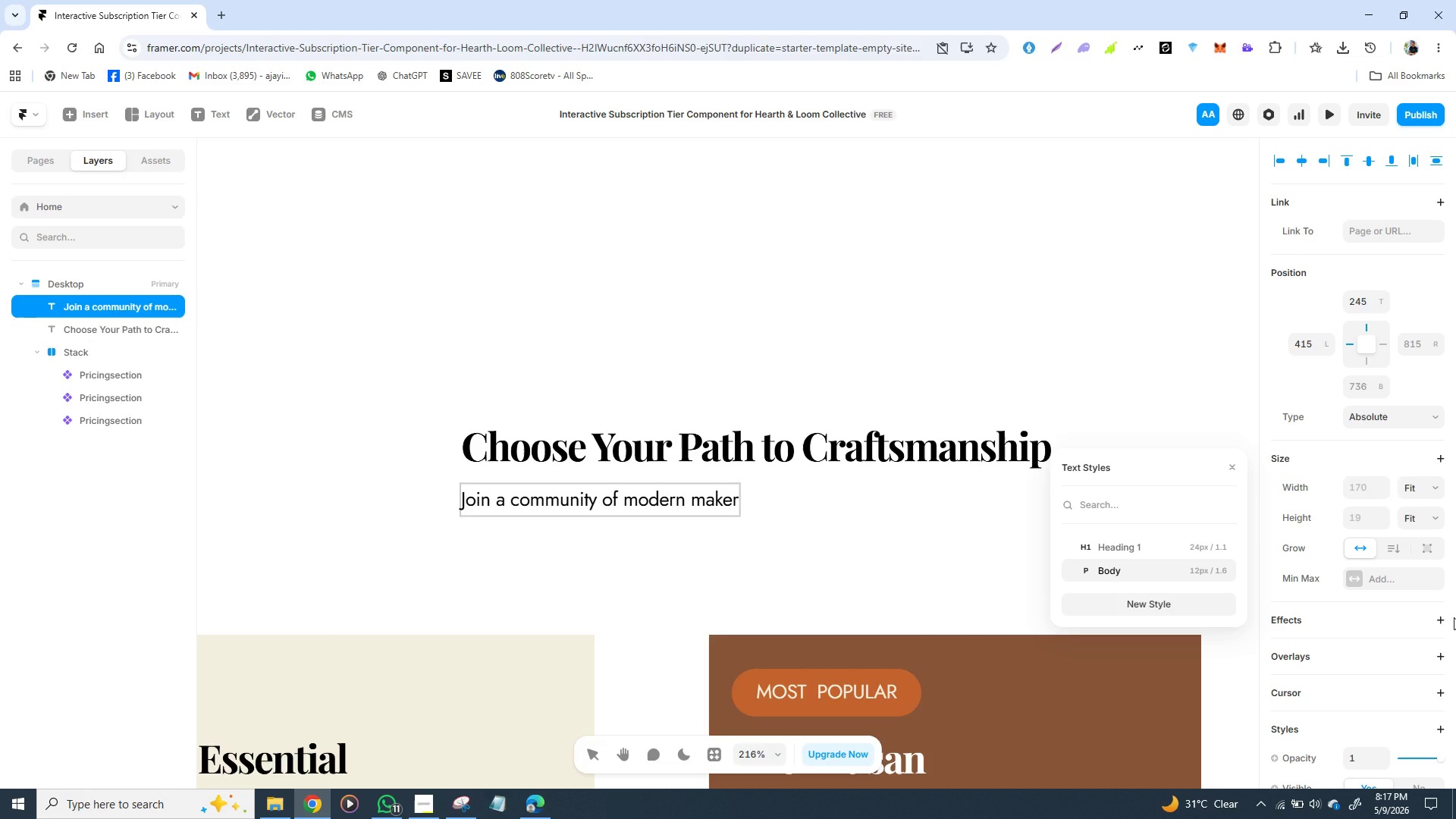 
type(s dedicated to )
 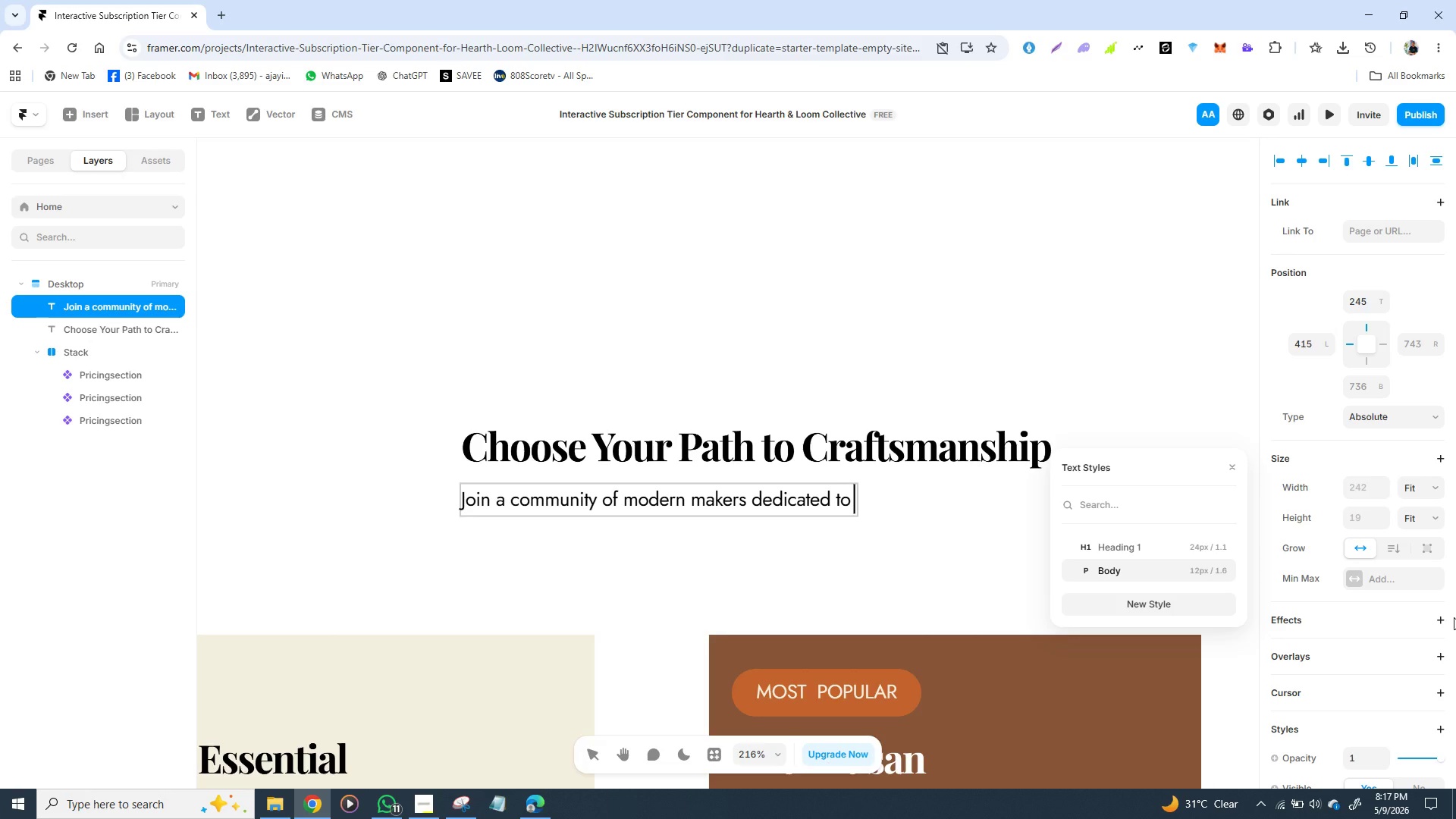 
type(preser)
 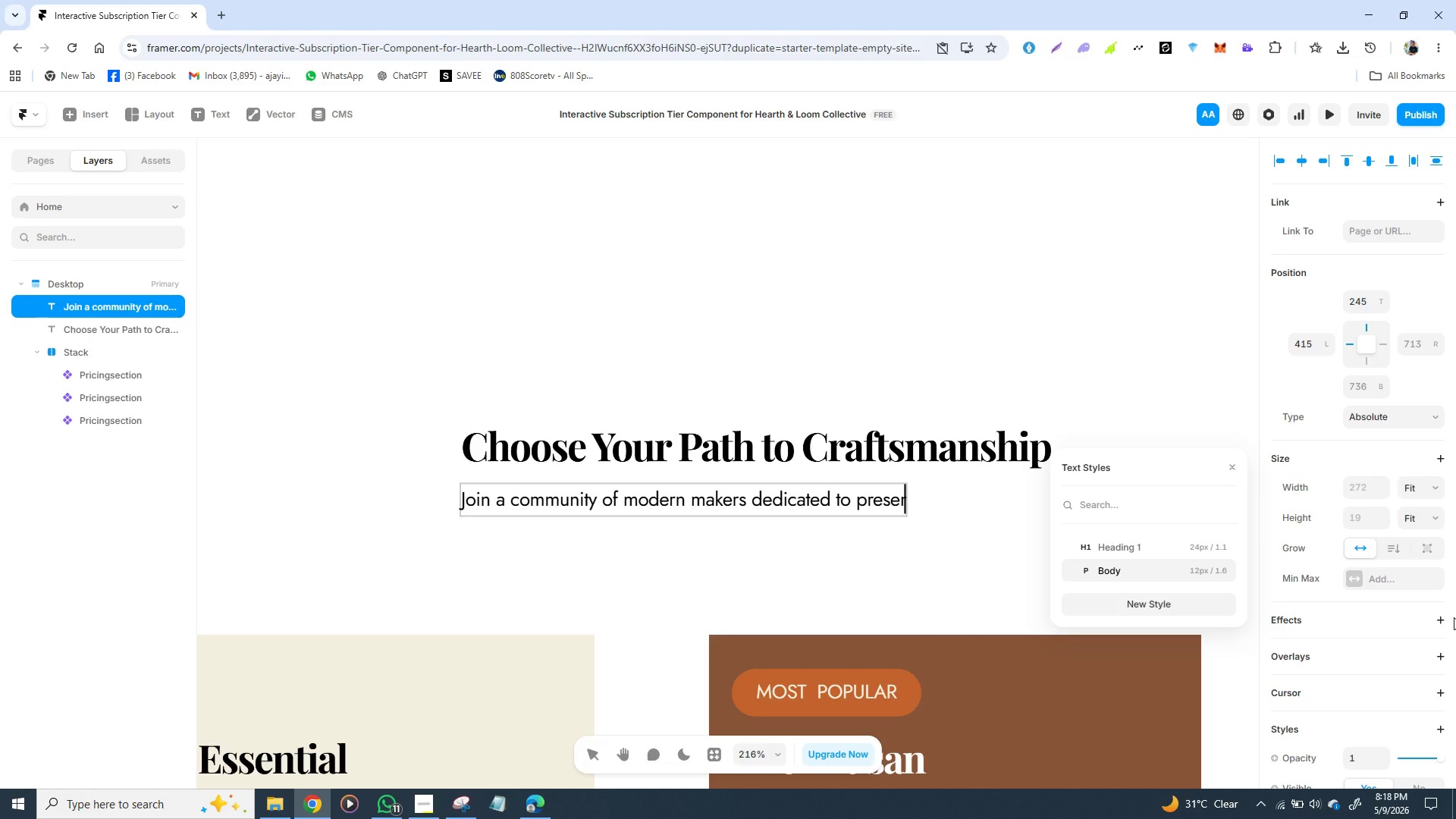 
type(ving the soul of )
 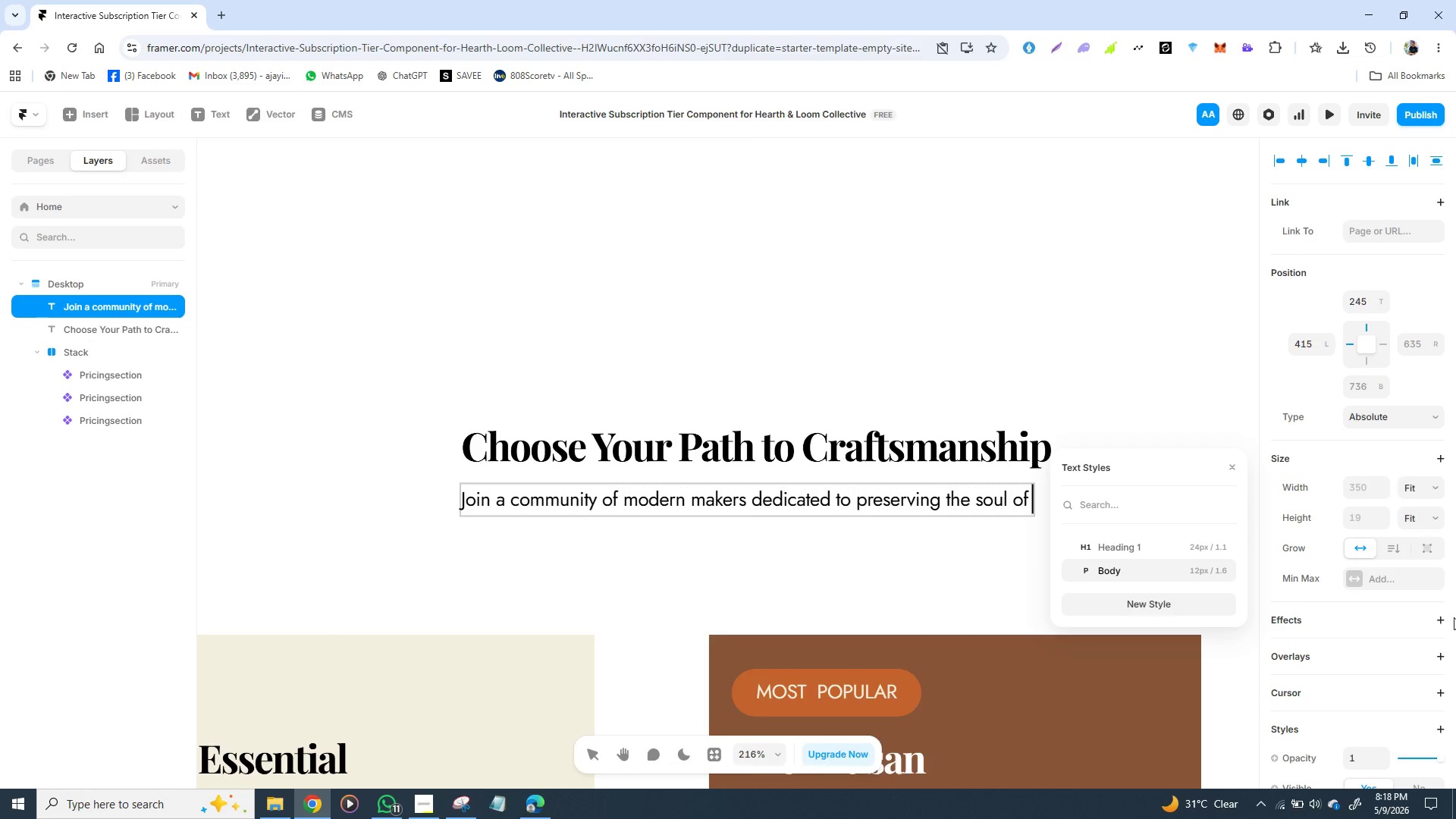 
type(art)
 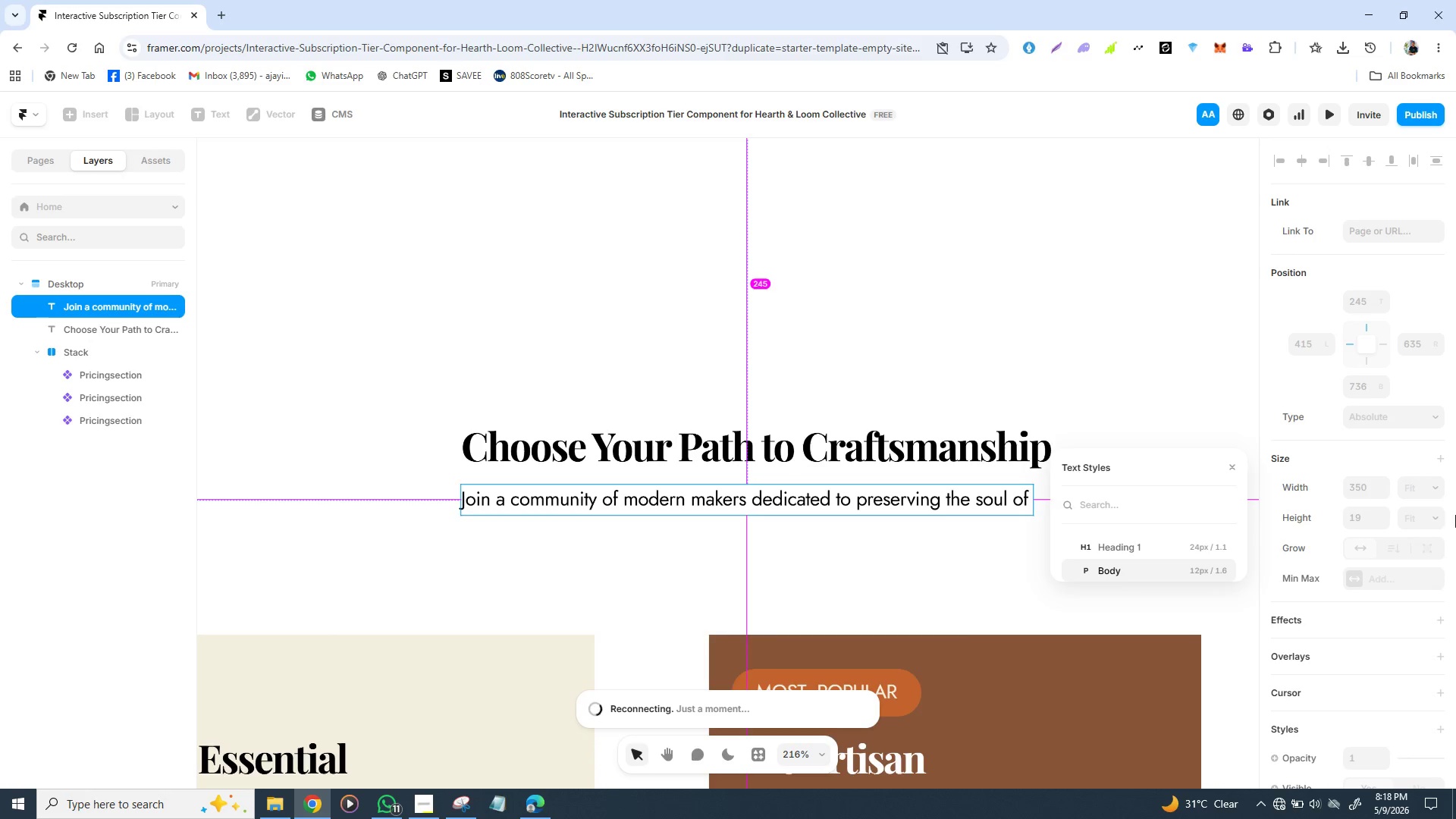 
wait(5.06)
 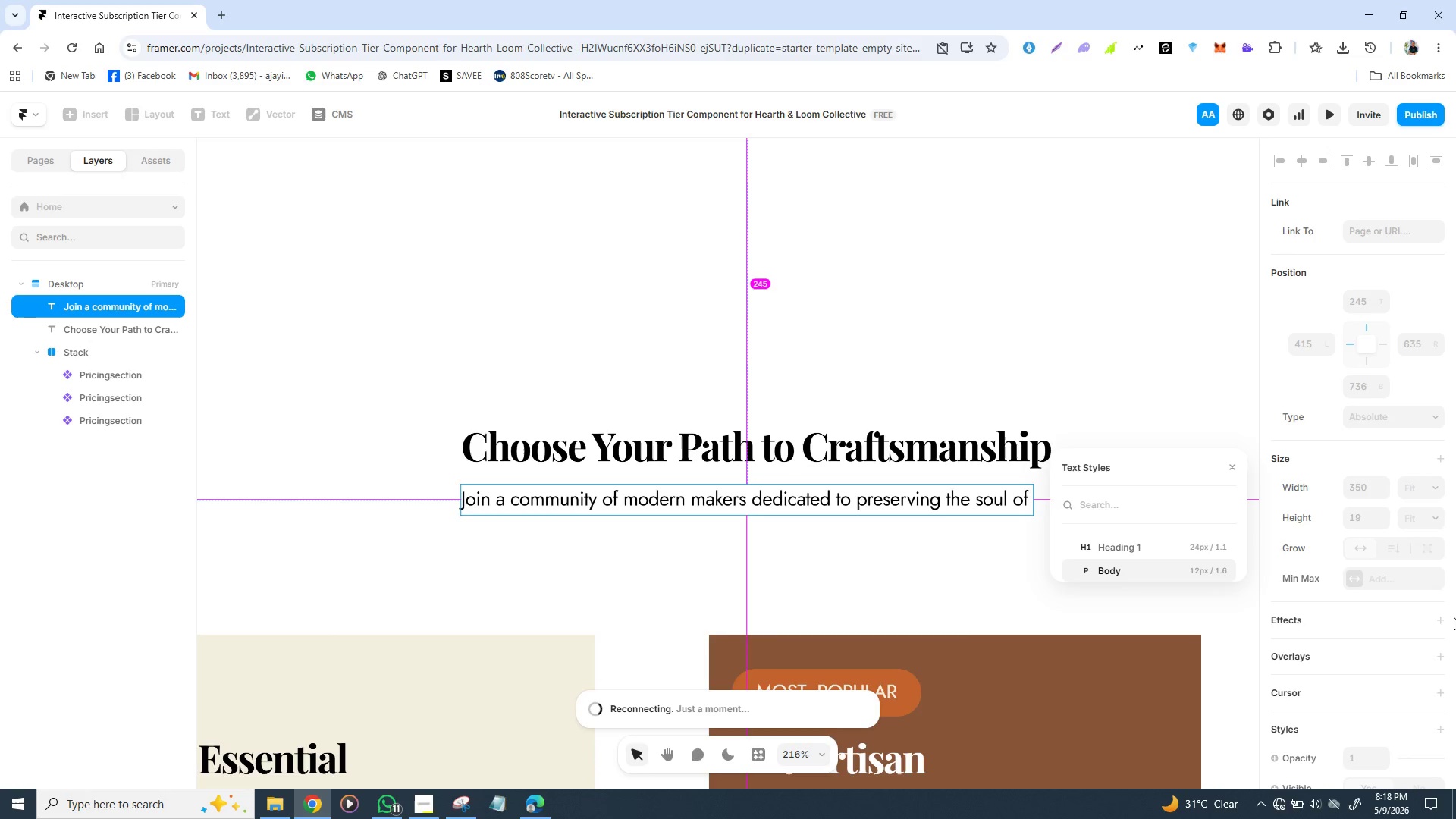 
left_click([1178, 359])
 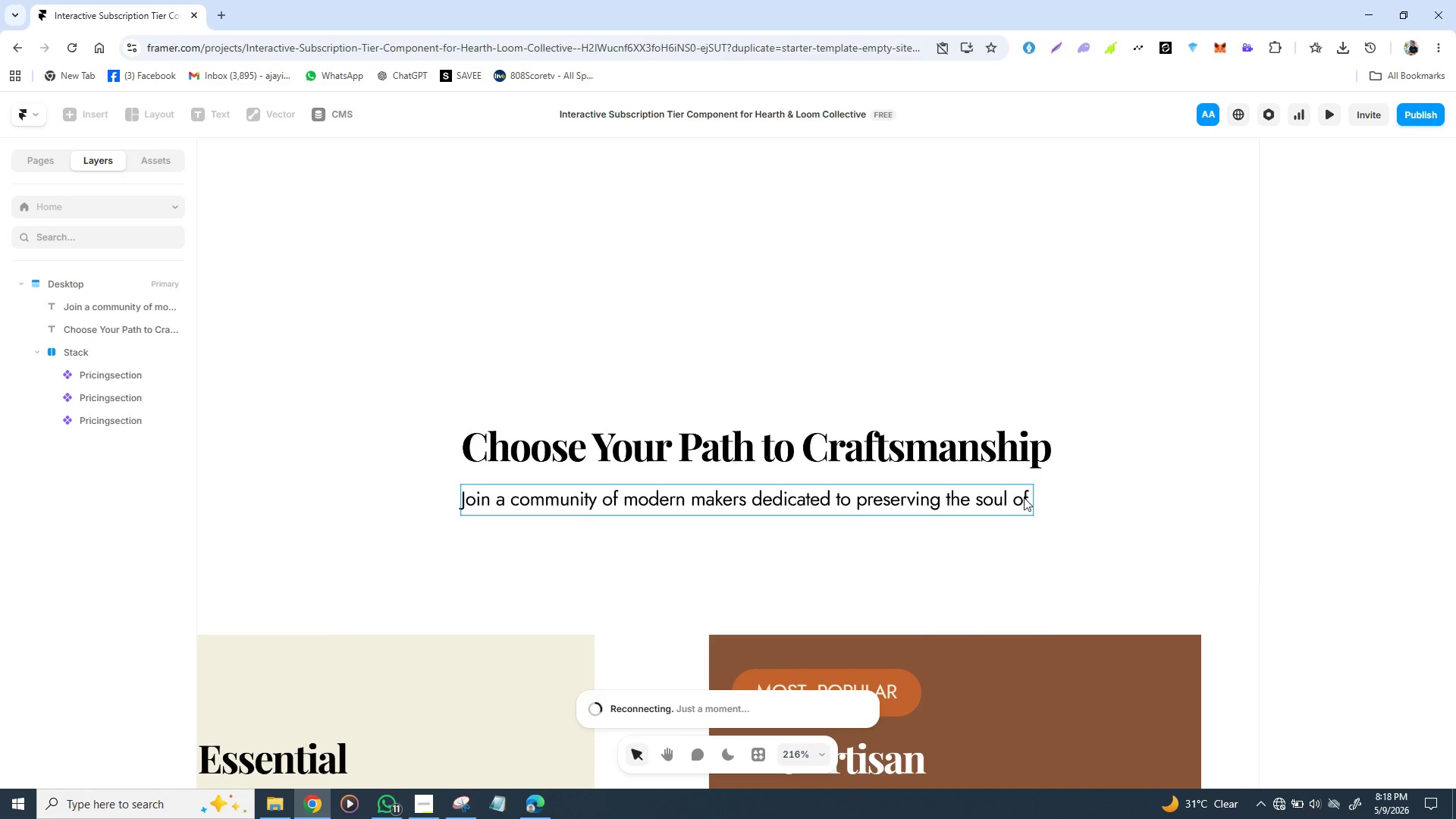 
left_click([1024, 497])
 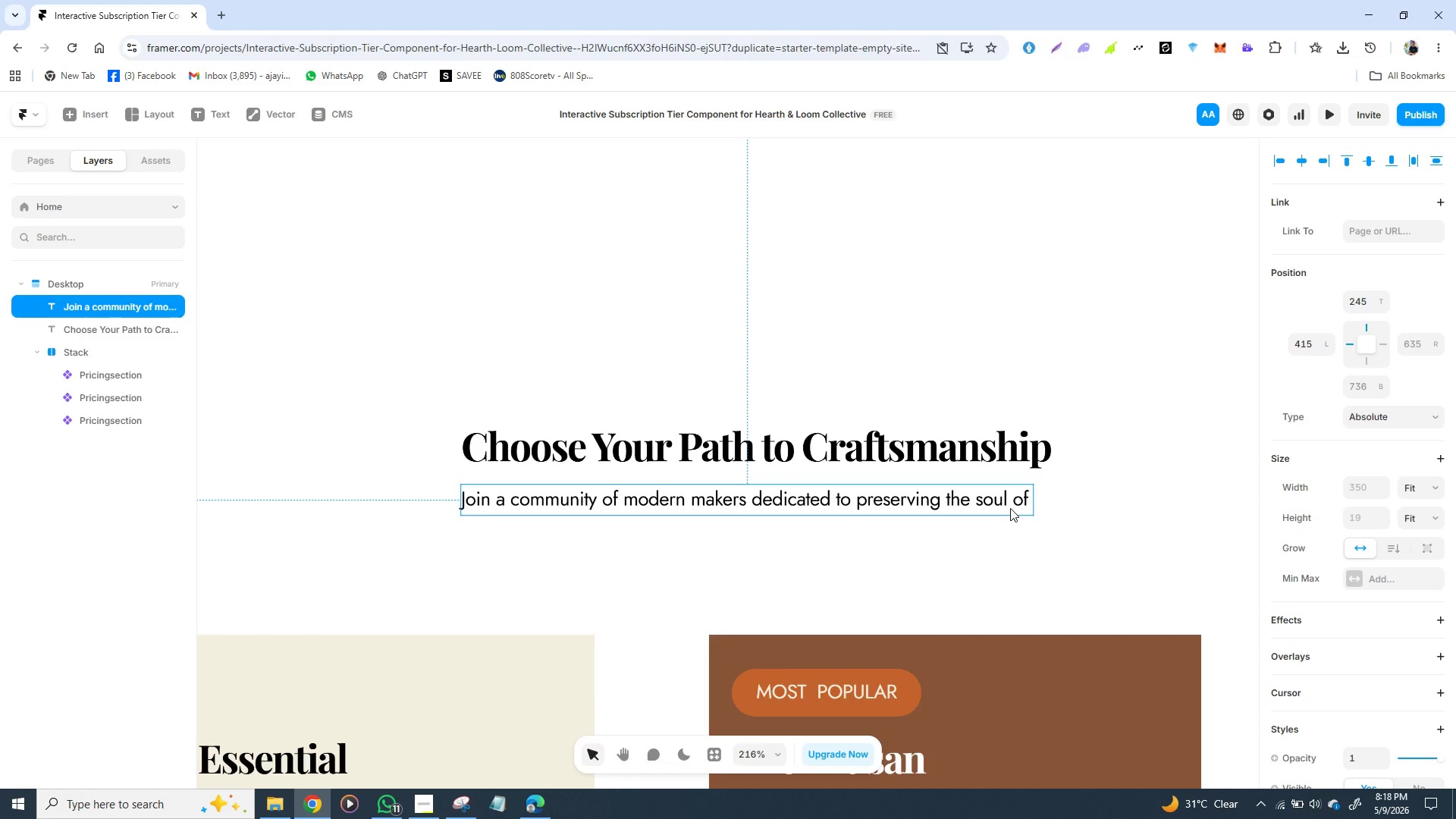 
left_click_drag(start_coordinate=[930, 503], to_coordinate=[849, 509])
 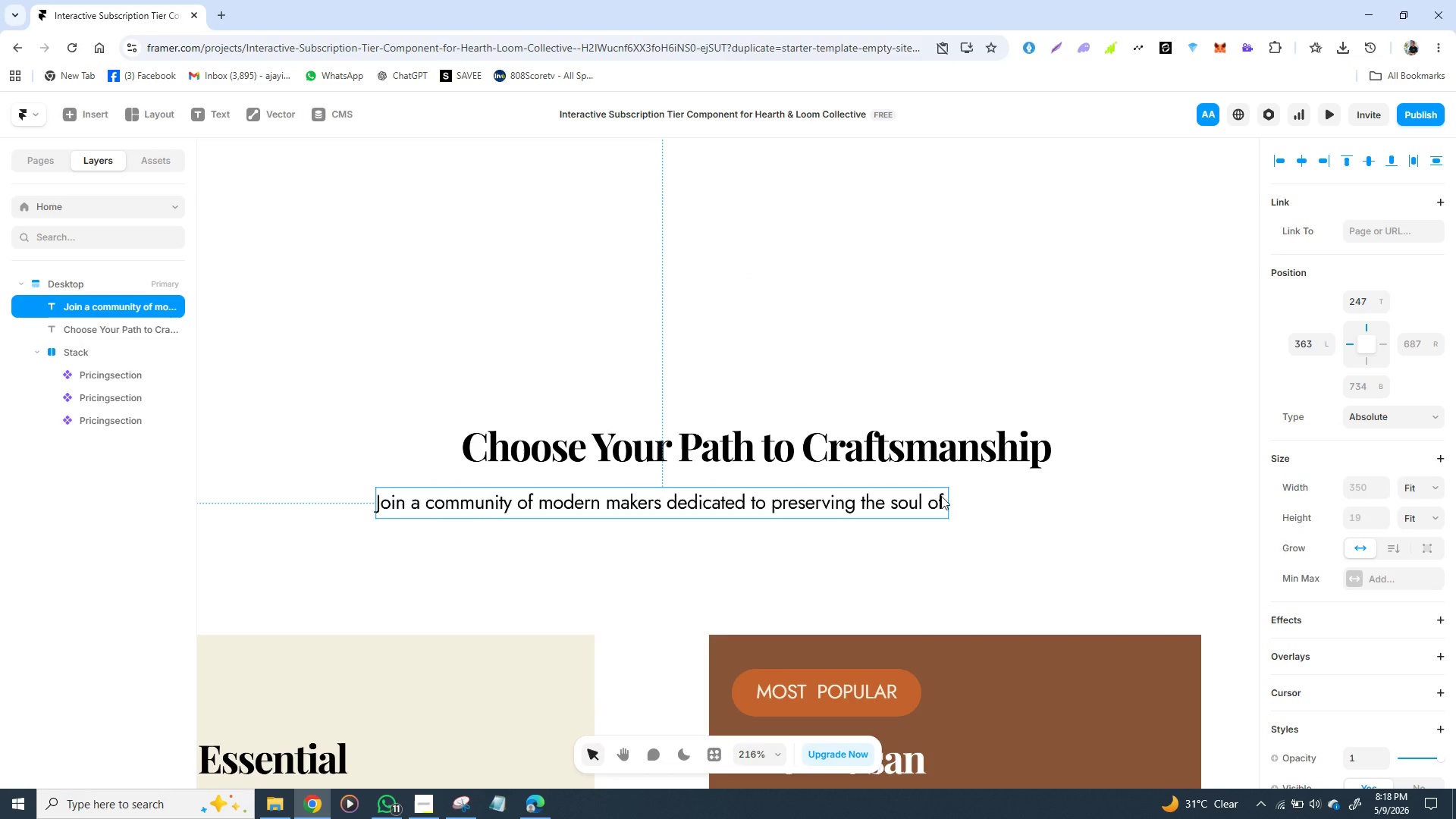 
double_click([940, 494])
 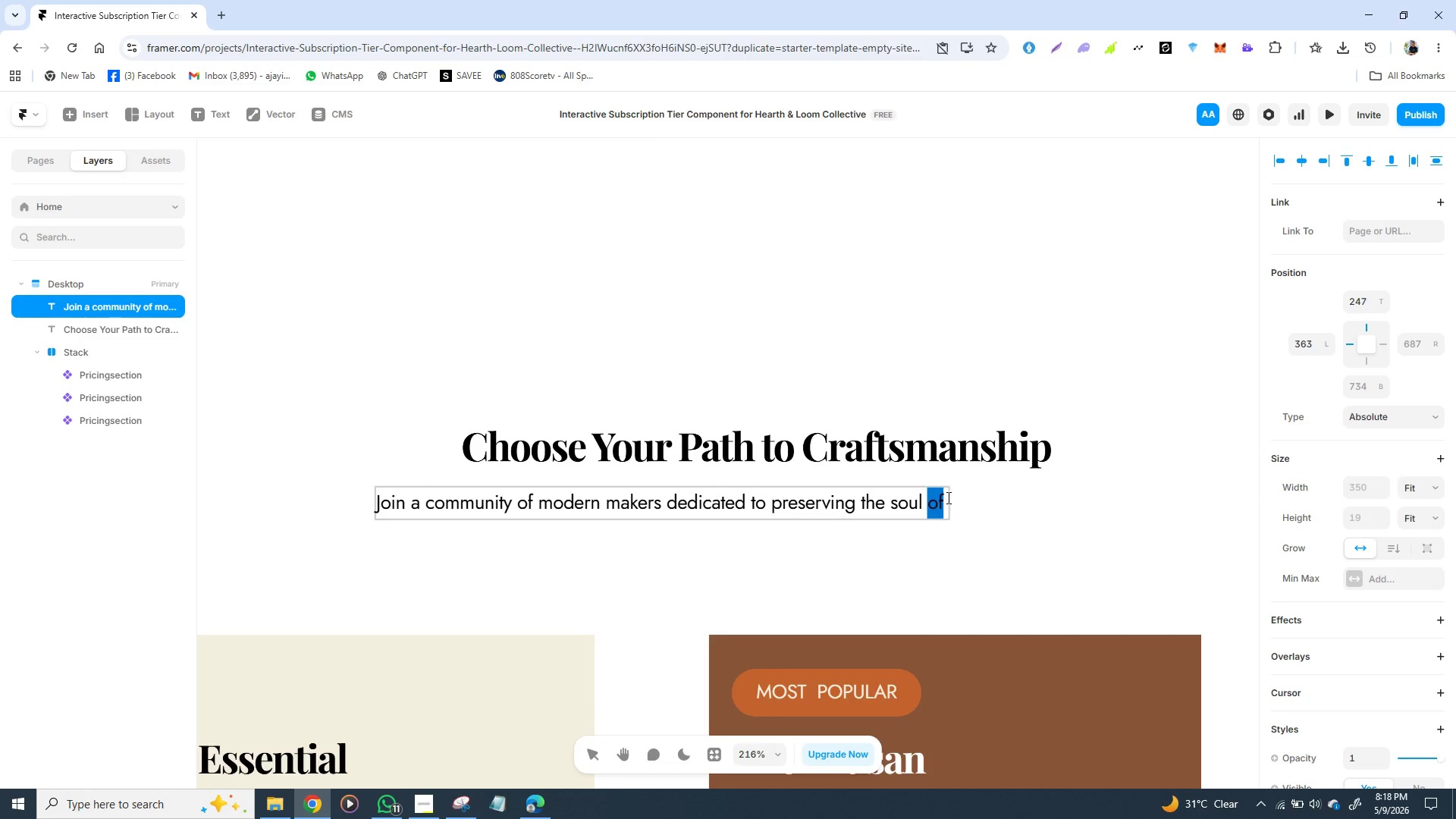 
left_click([949, 497])
 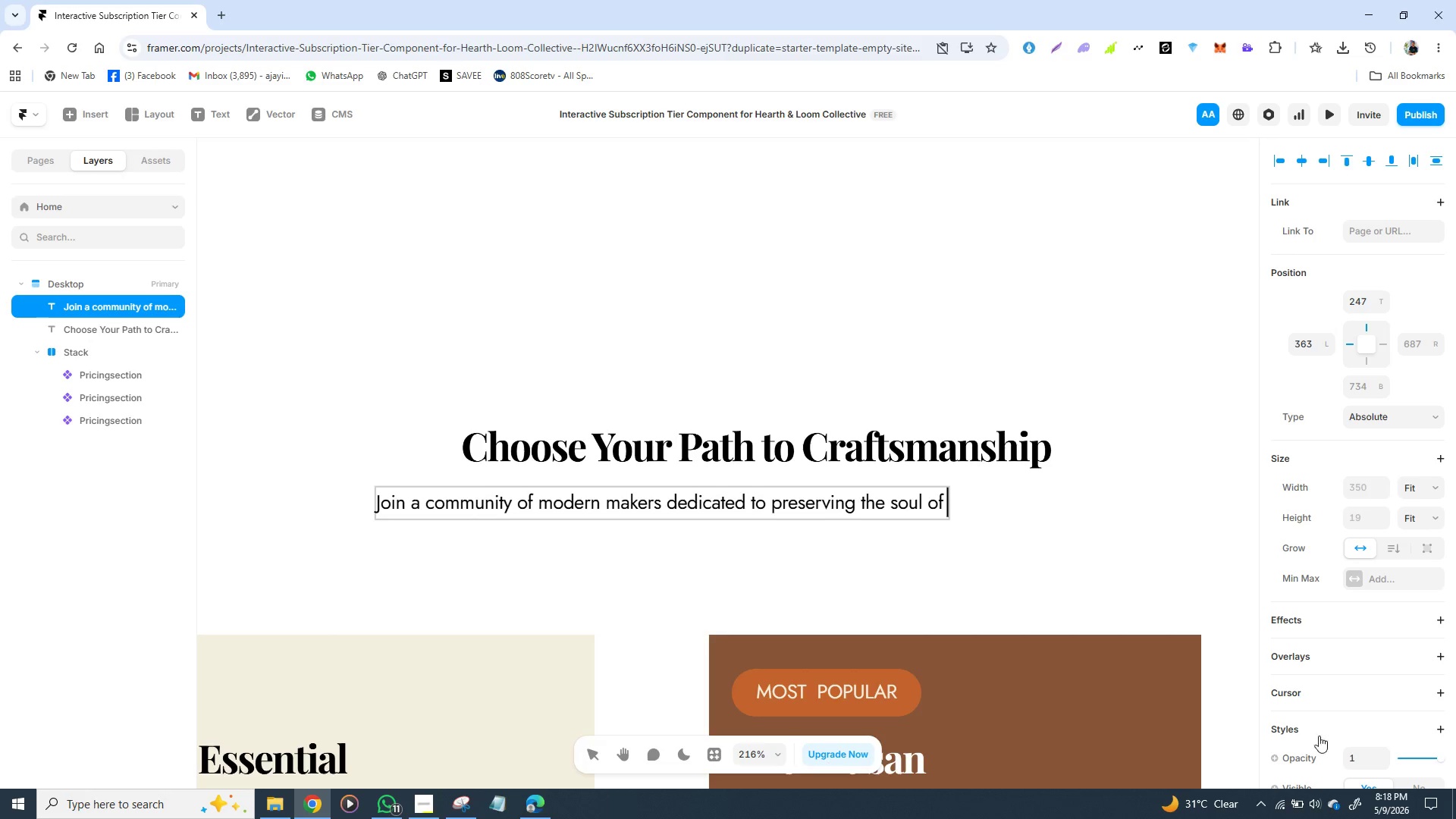 
mouse_move([1424, 786])
 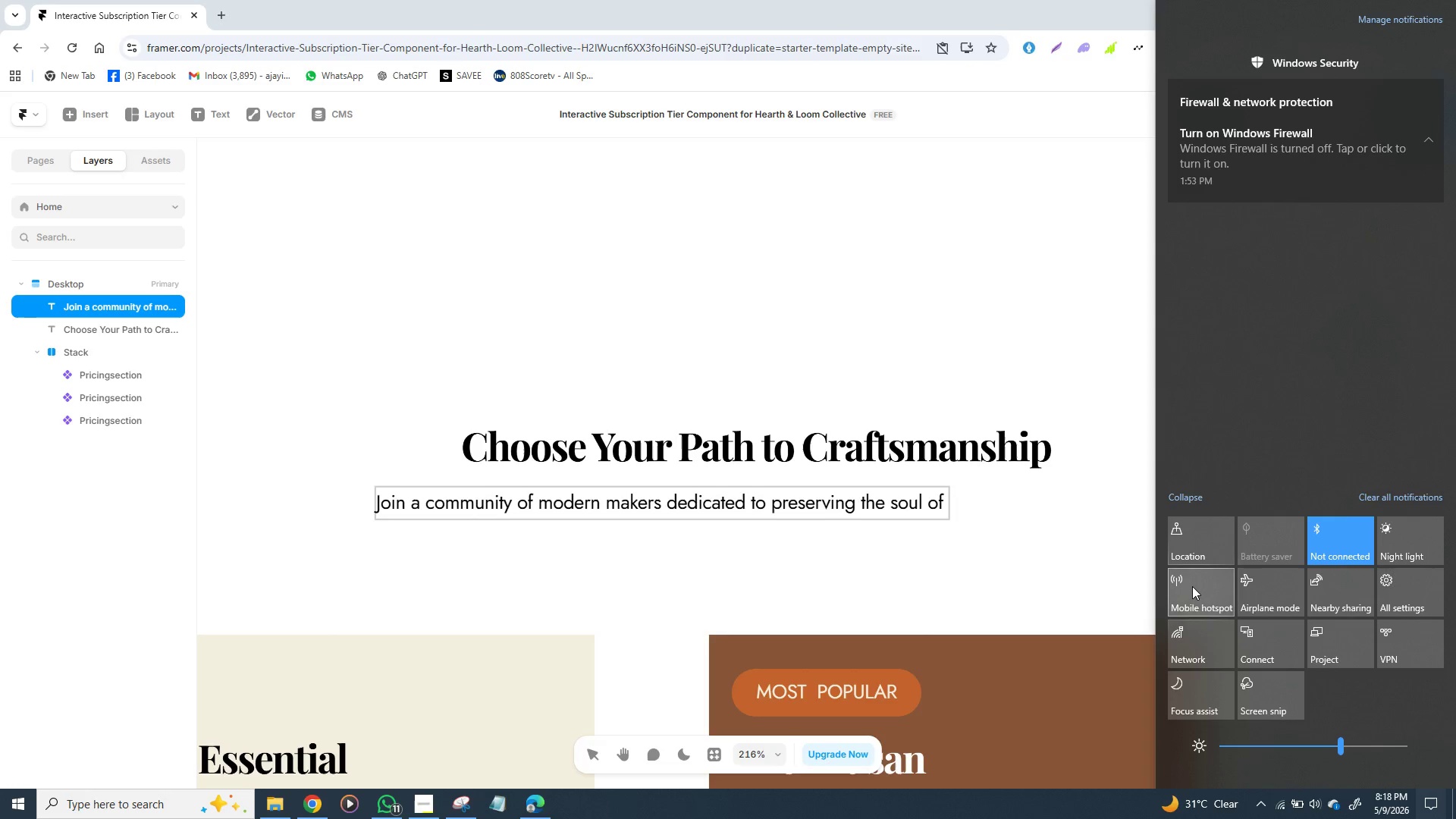 
left_click([1198, 589])
 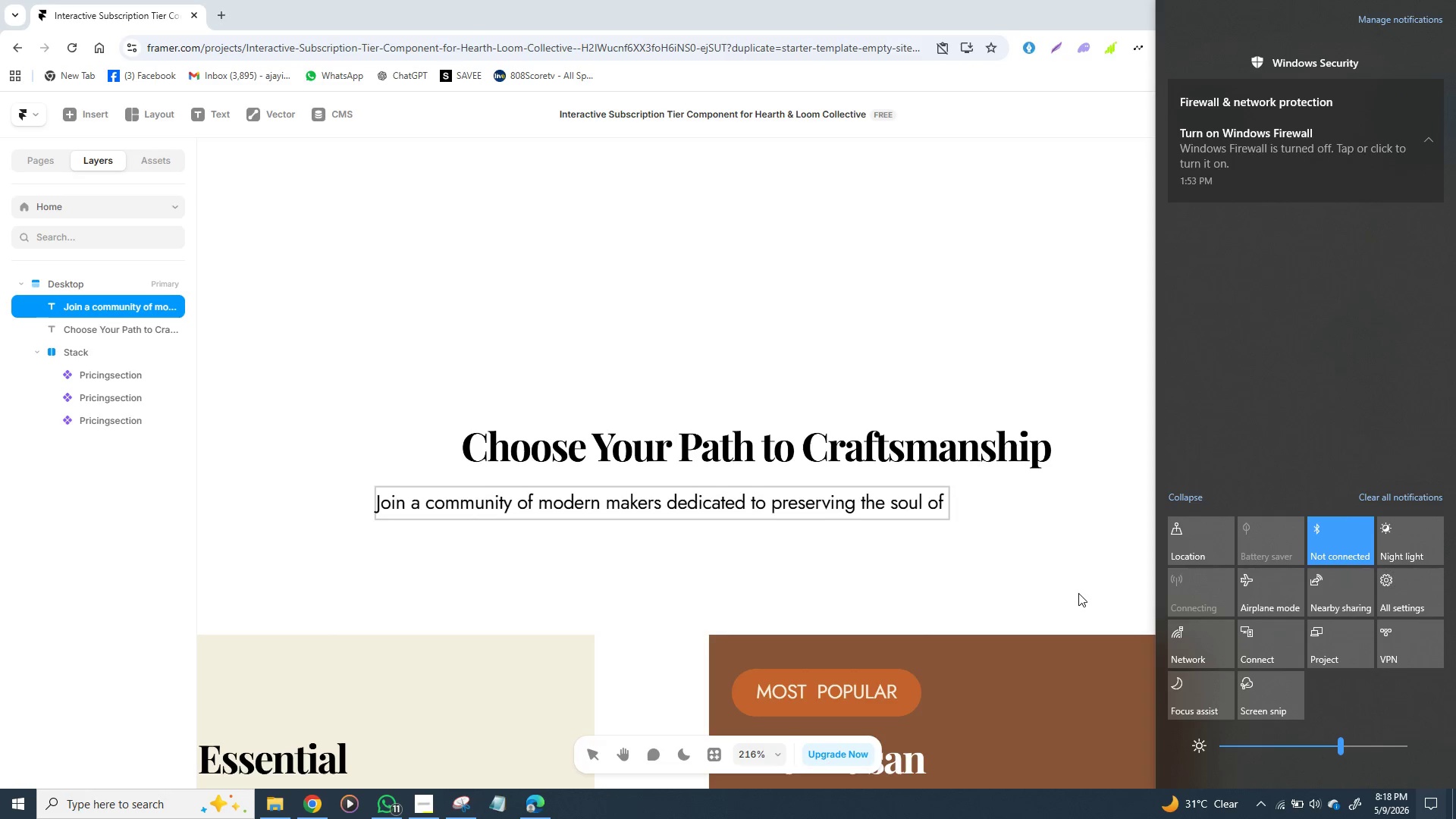 
left_click([1078, 593])
 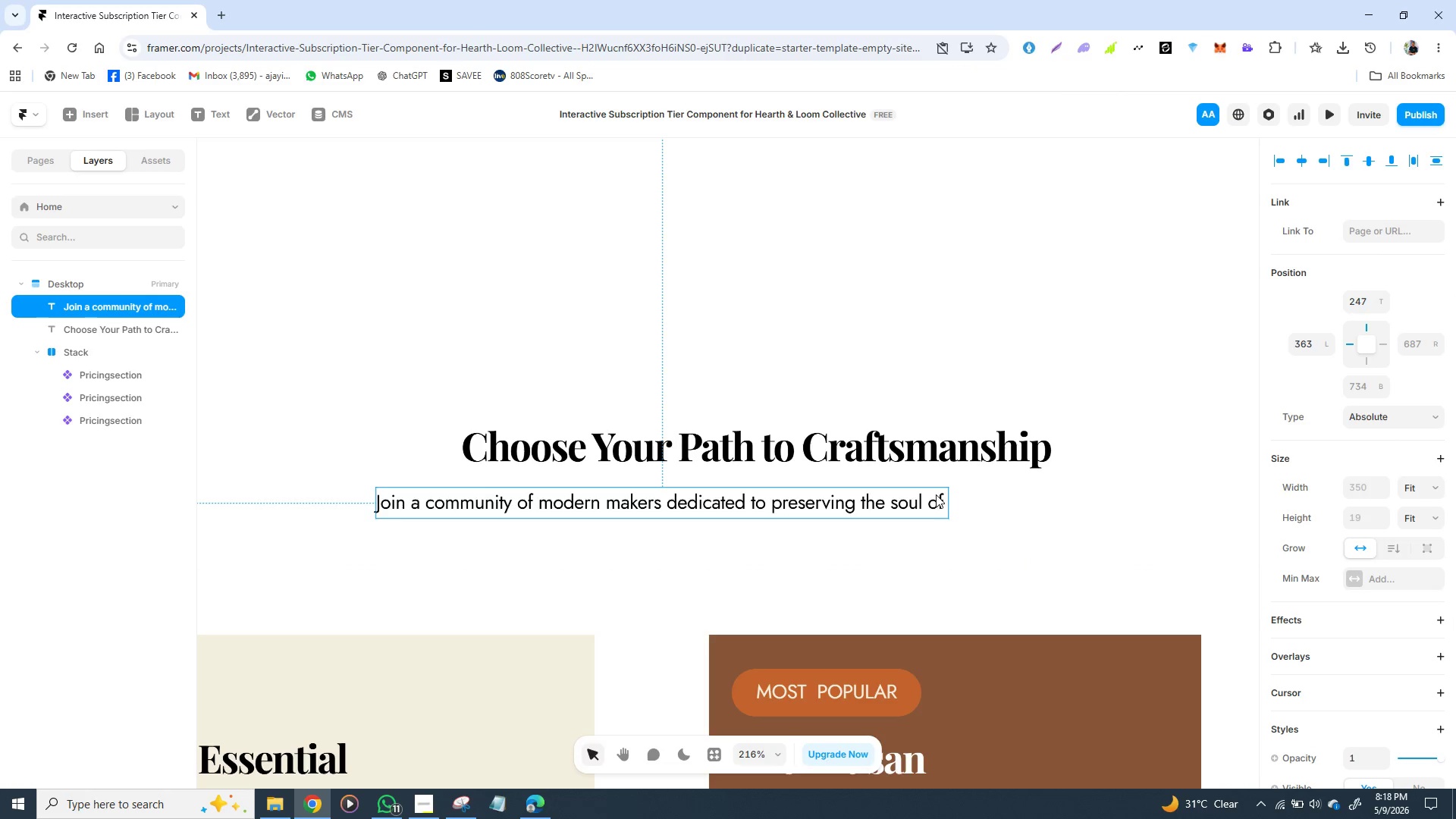 
double_click([936, 497])
 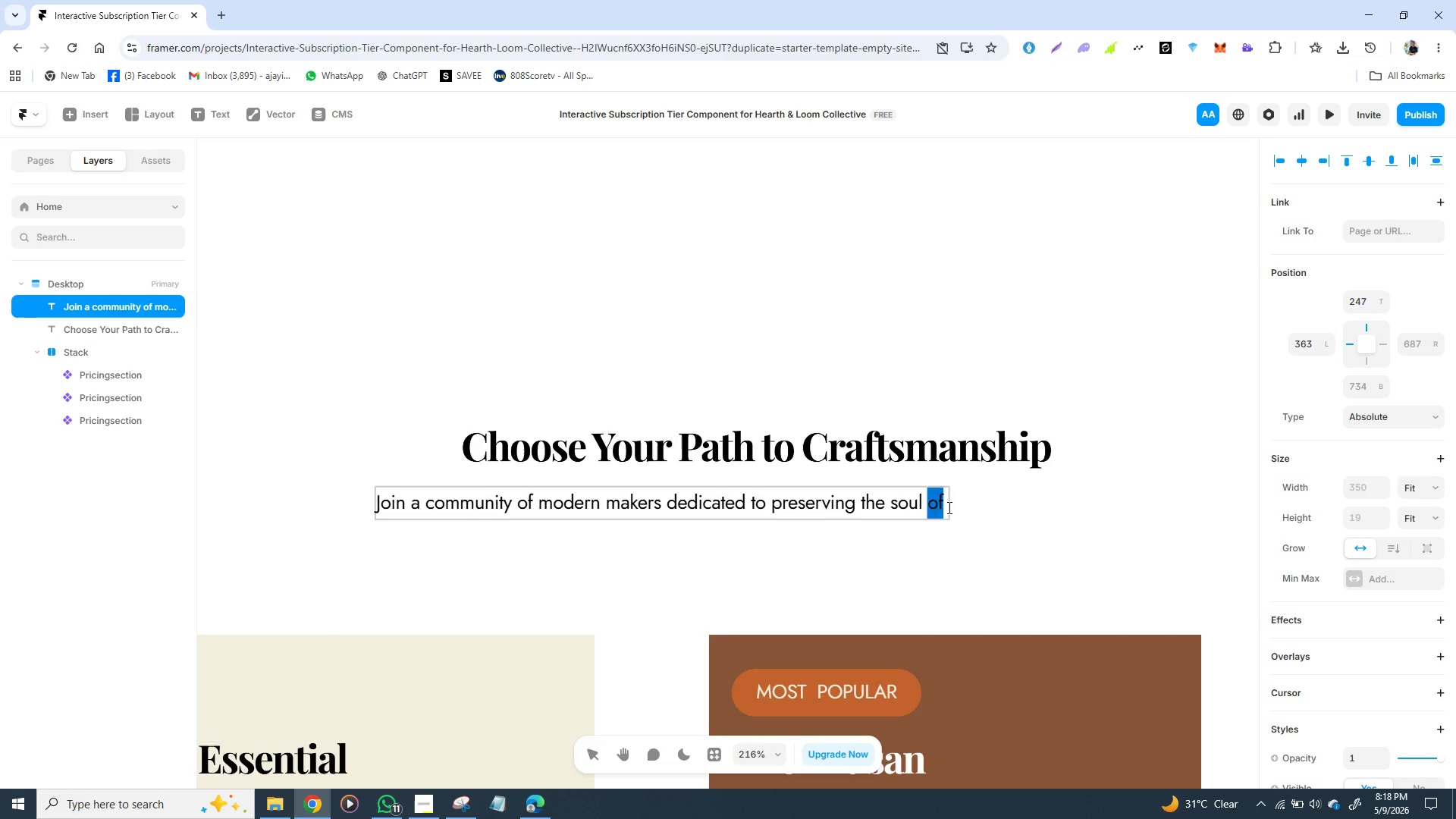 
left_click([948, 507])
 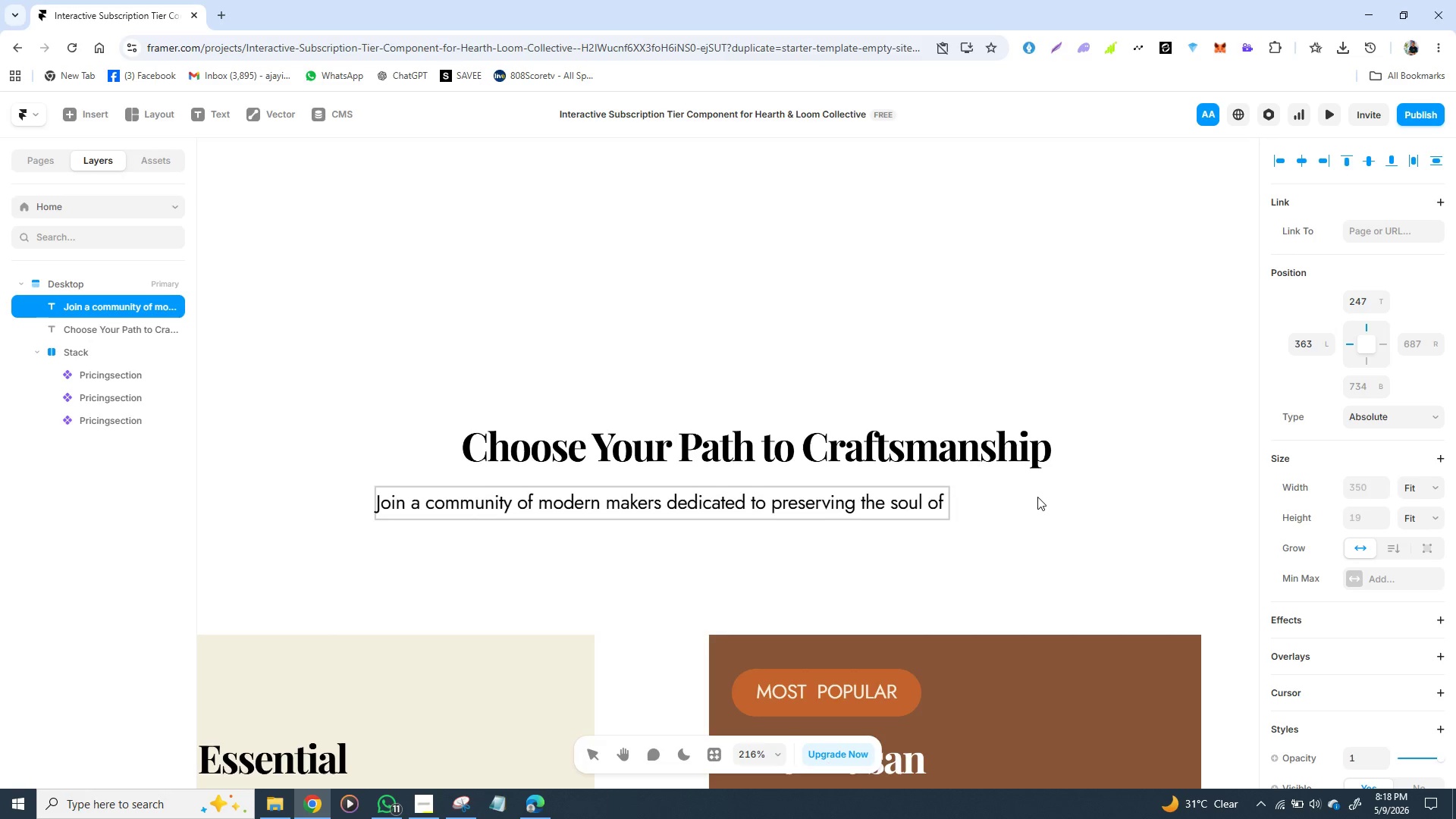 
type(ar)
 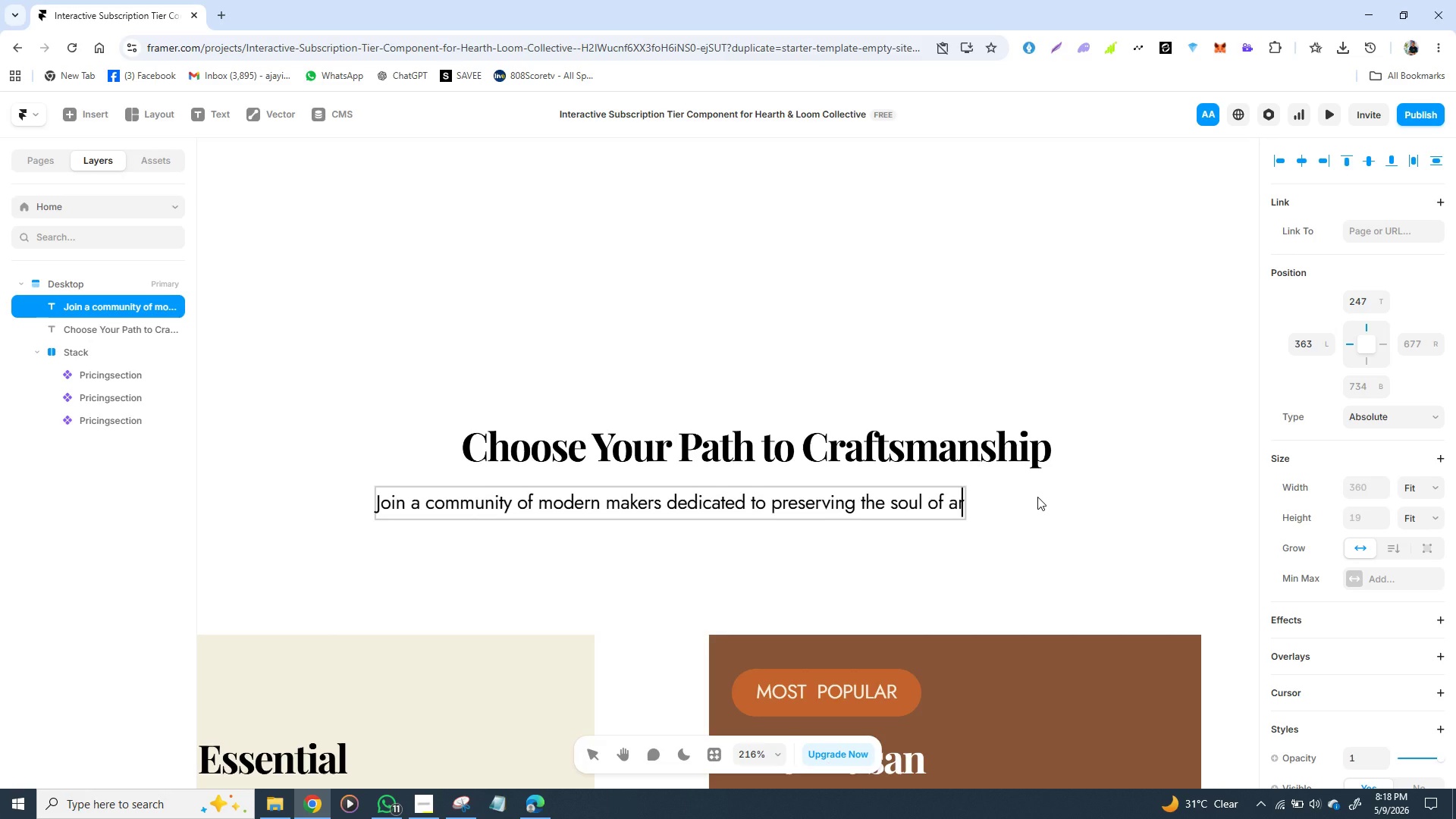 
type(tisanal )
 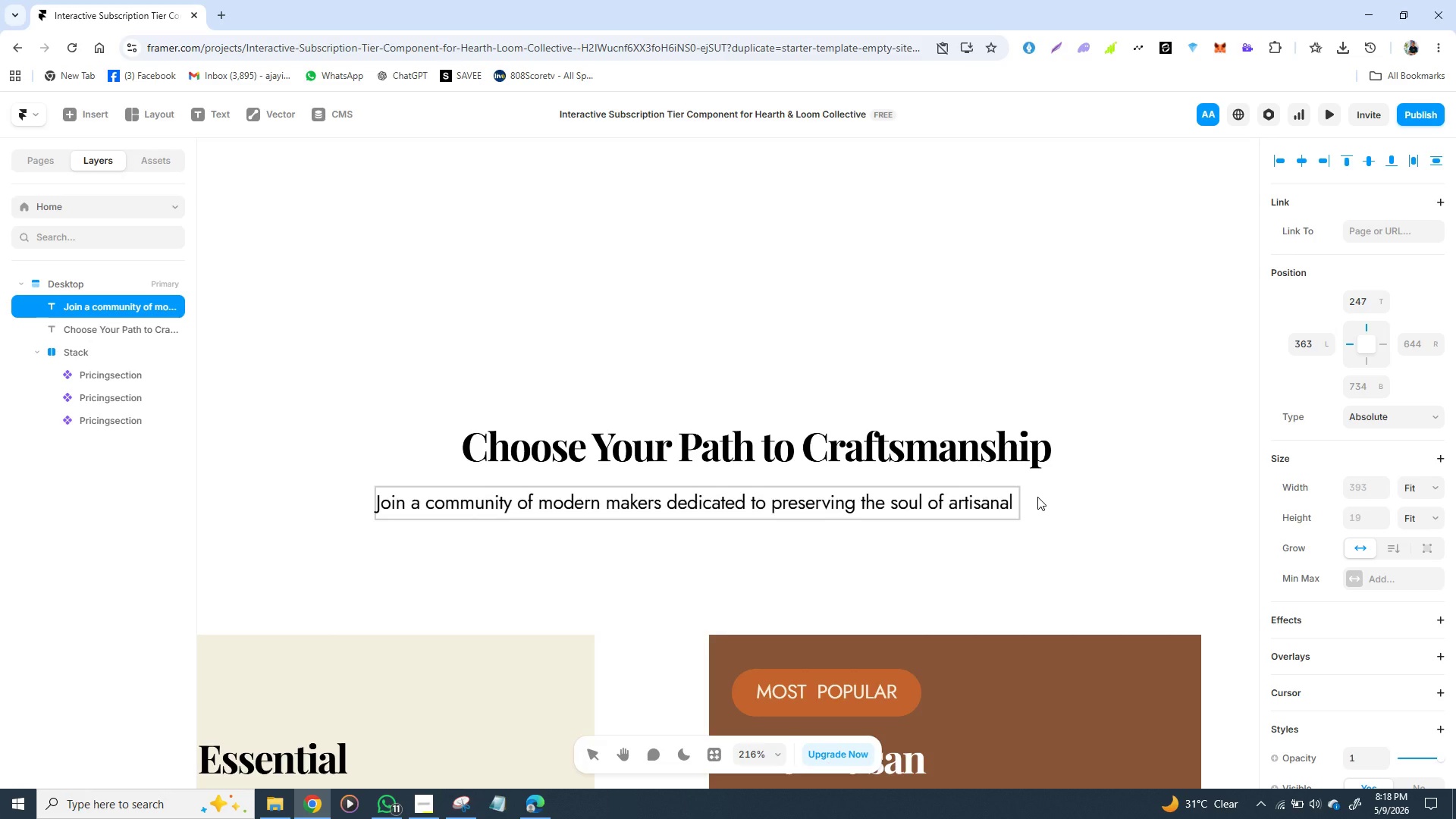 
type(ct)
key(Backspace)
type(raft throught)
 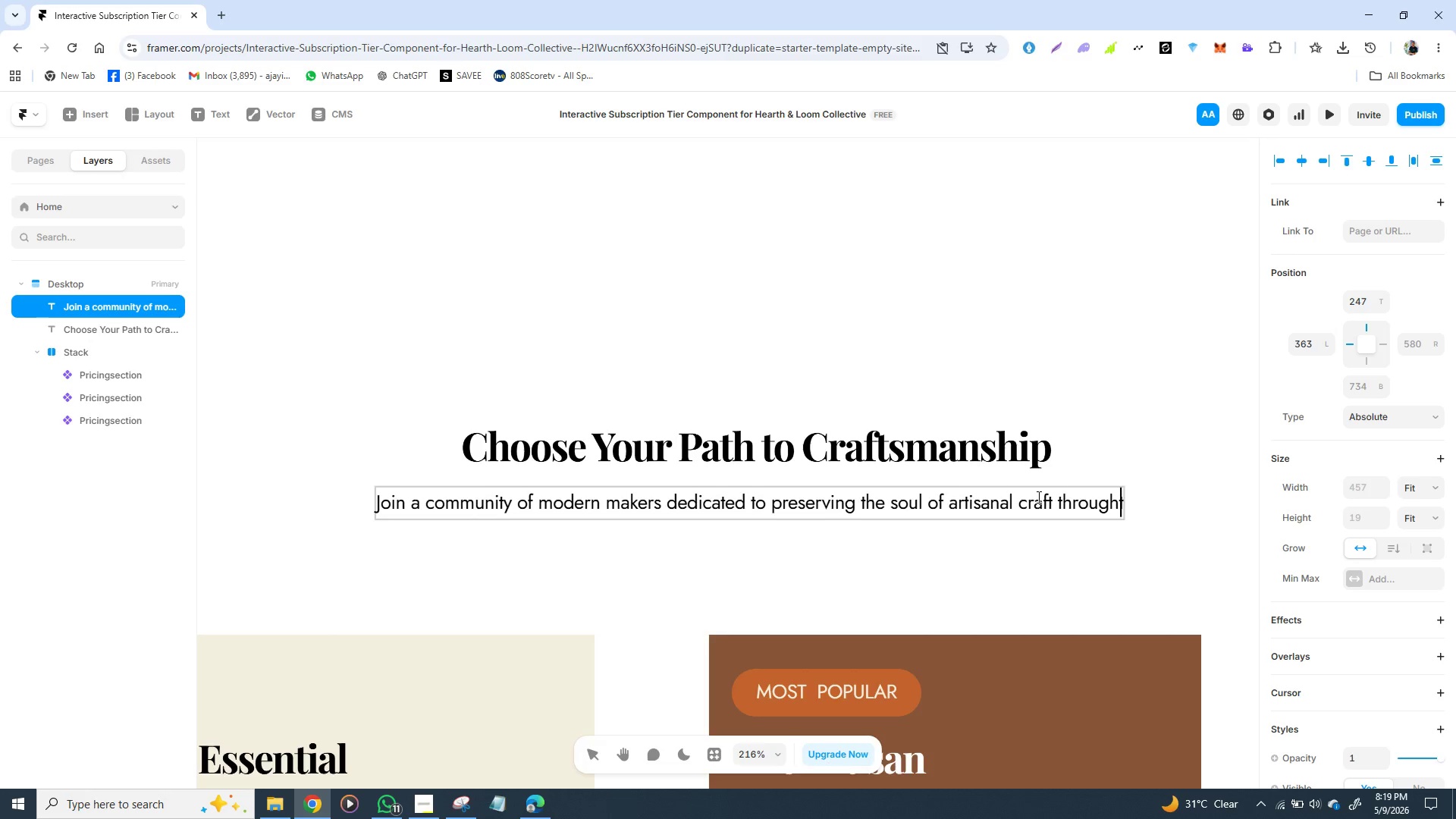 
key(Backspace)
type( ex)
 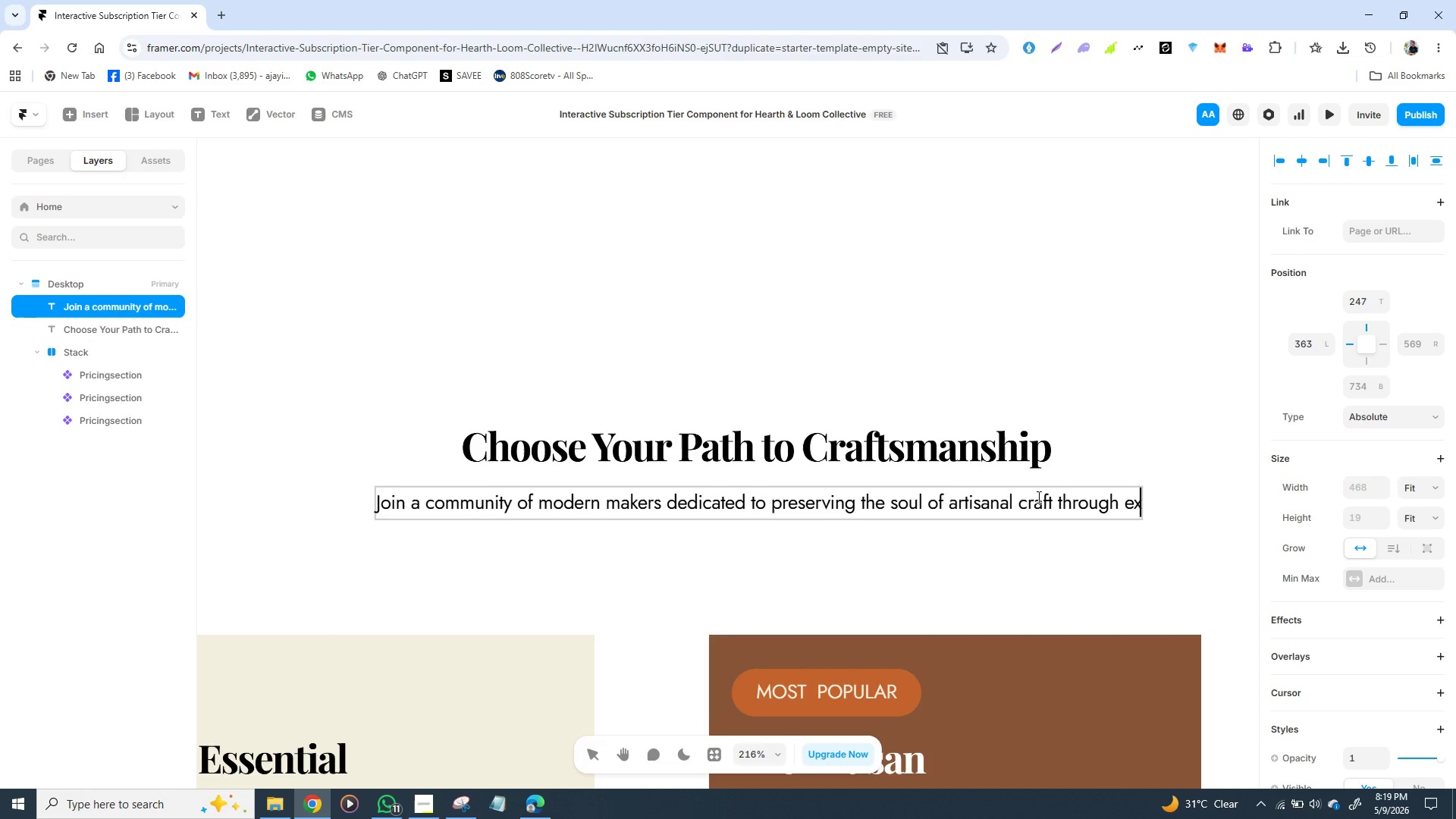 
type(clu)
 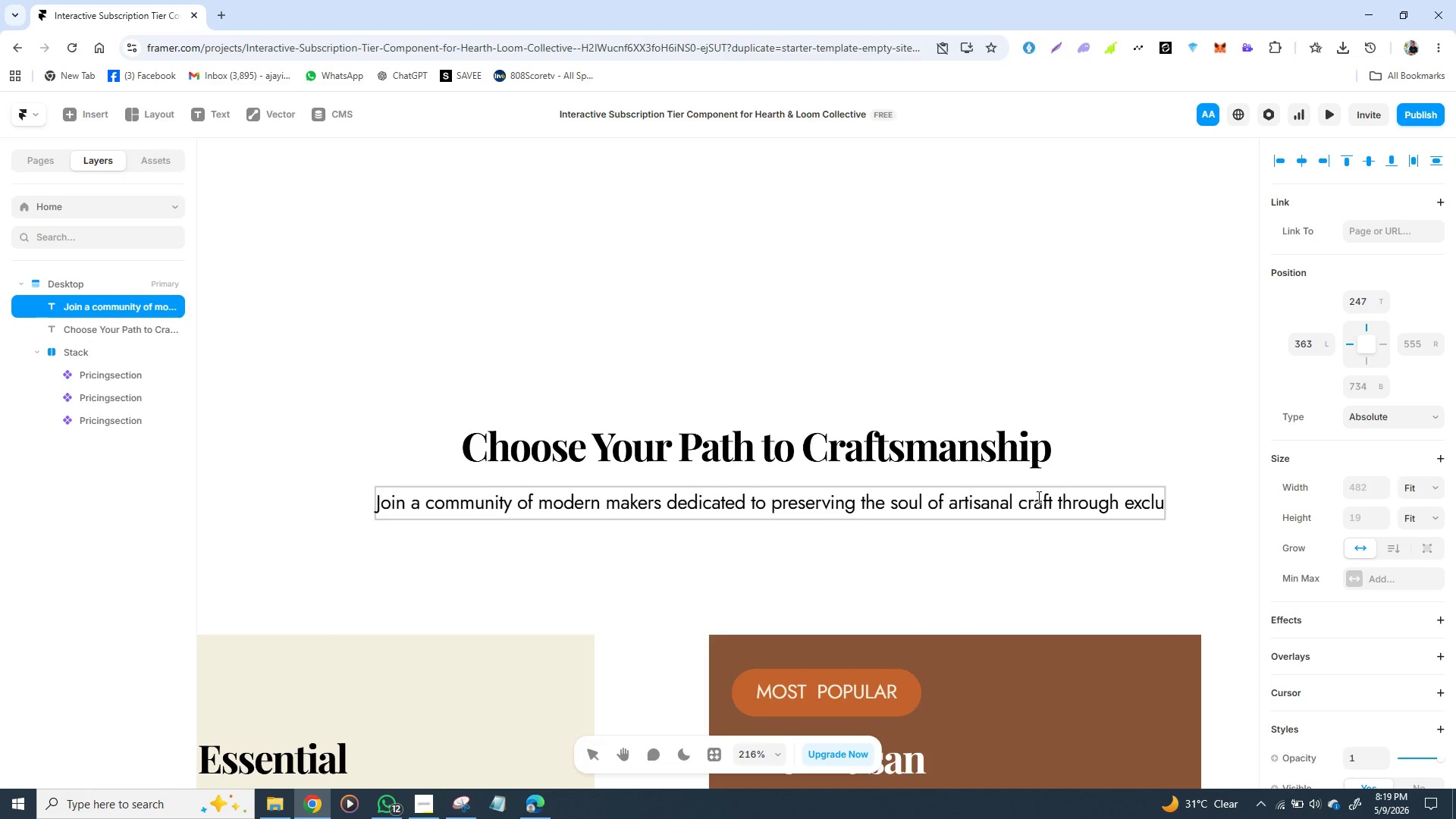 
type(sive through )
 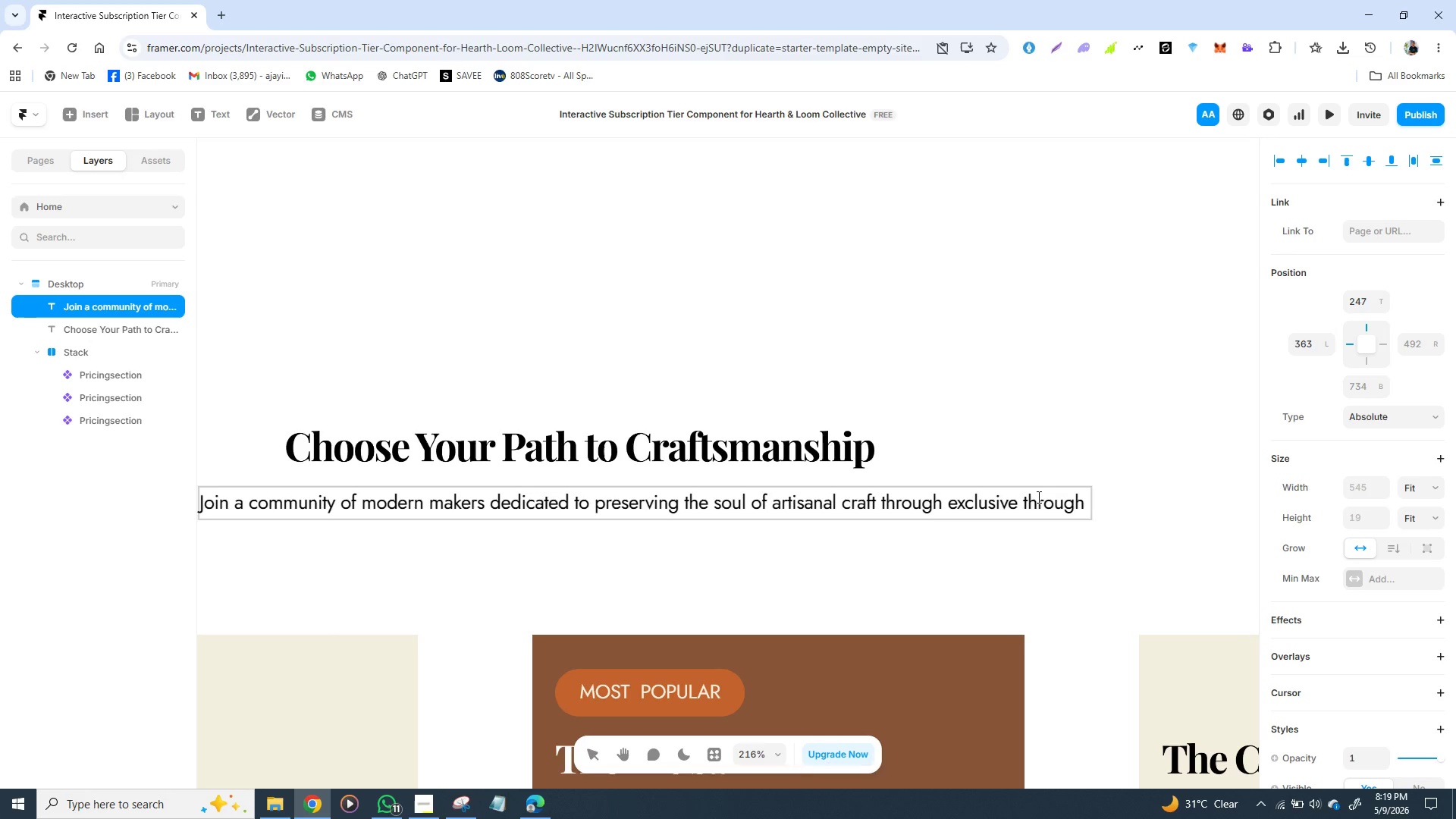 
wait(12.16)
 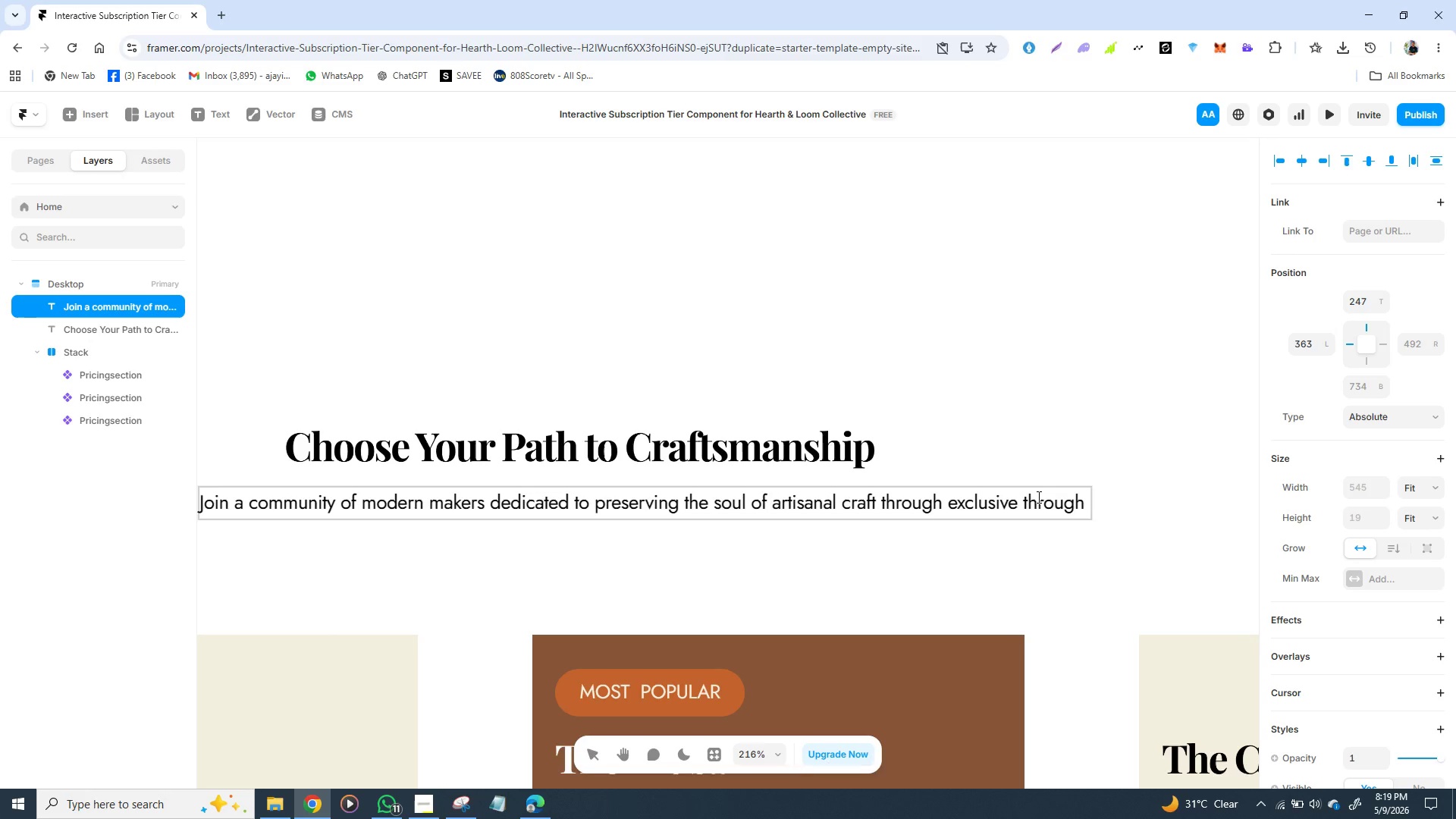 
type(materials)
 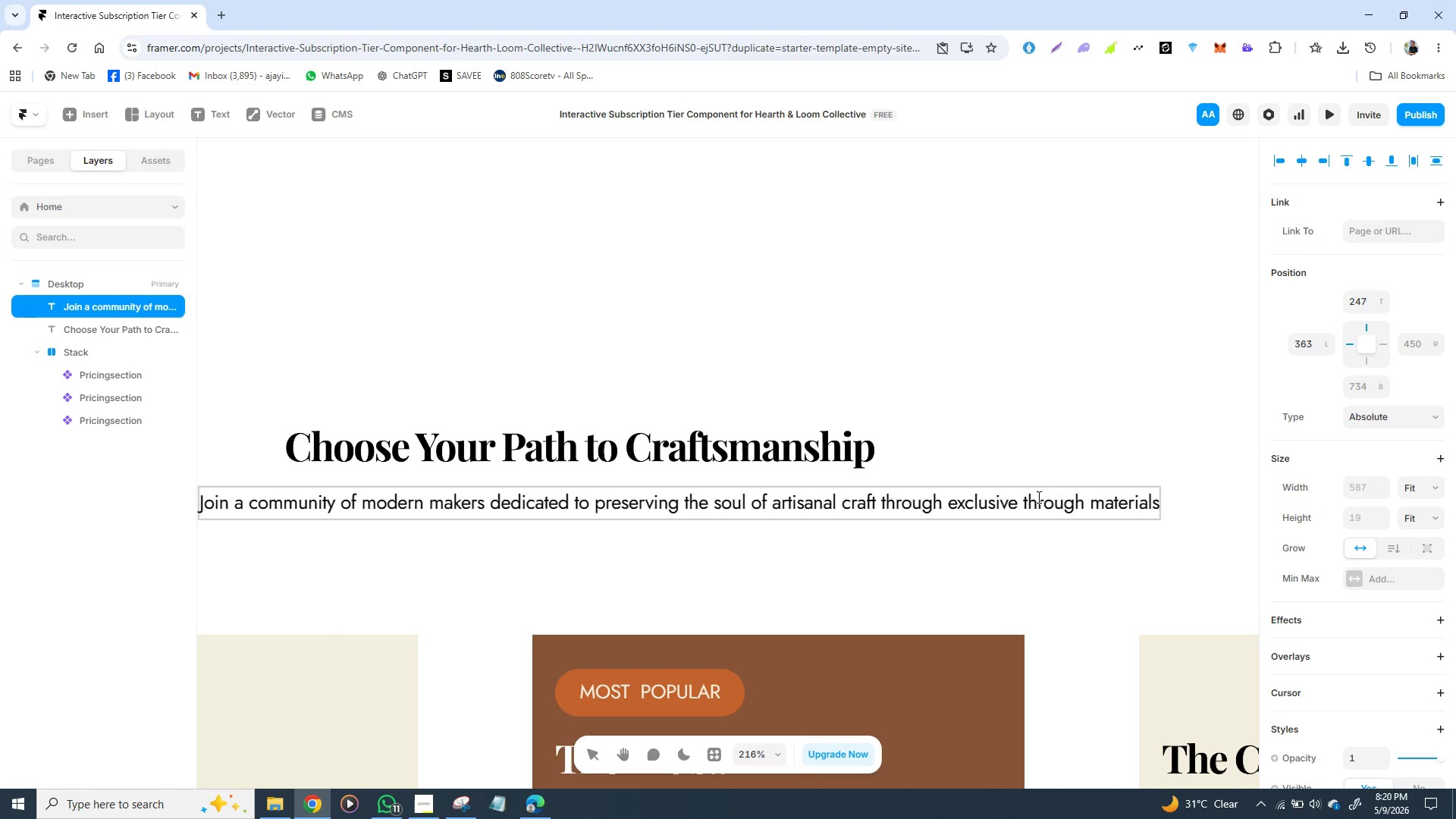 
type( and )
 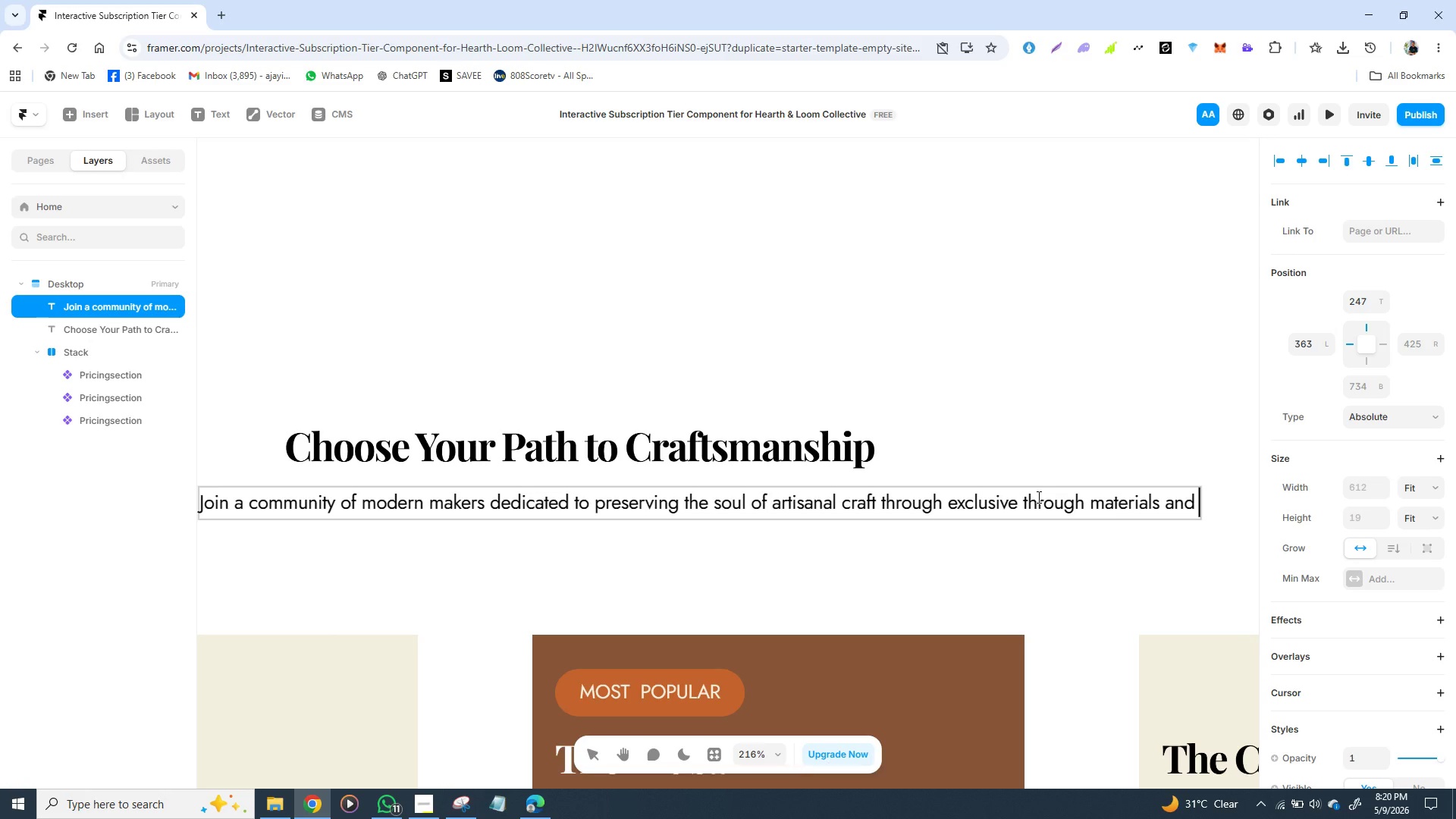 
type(sg)
key(Backspace)
type(f)
key(Backspace)
type(hare )
 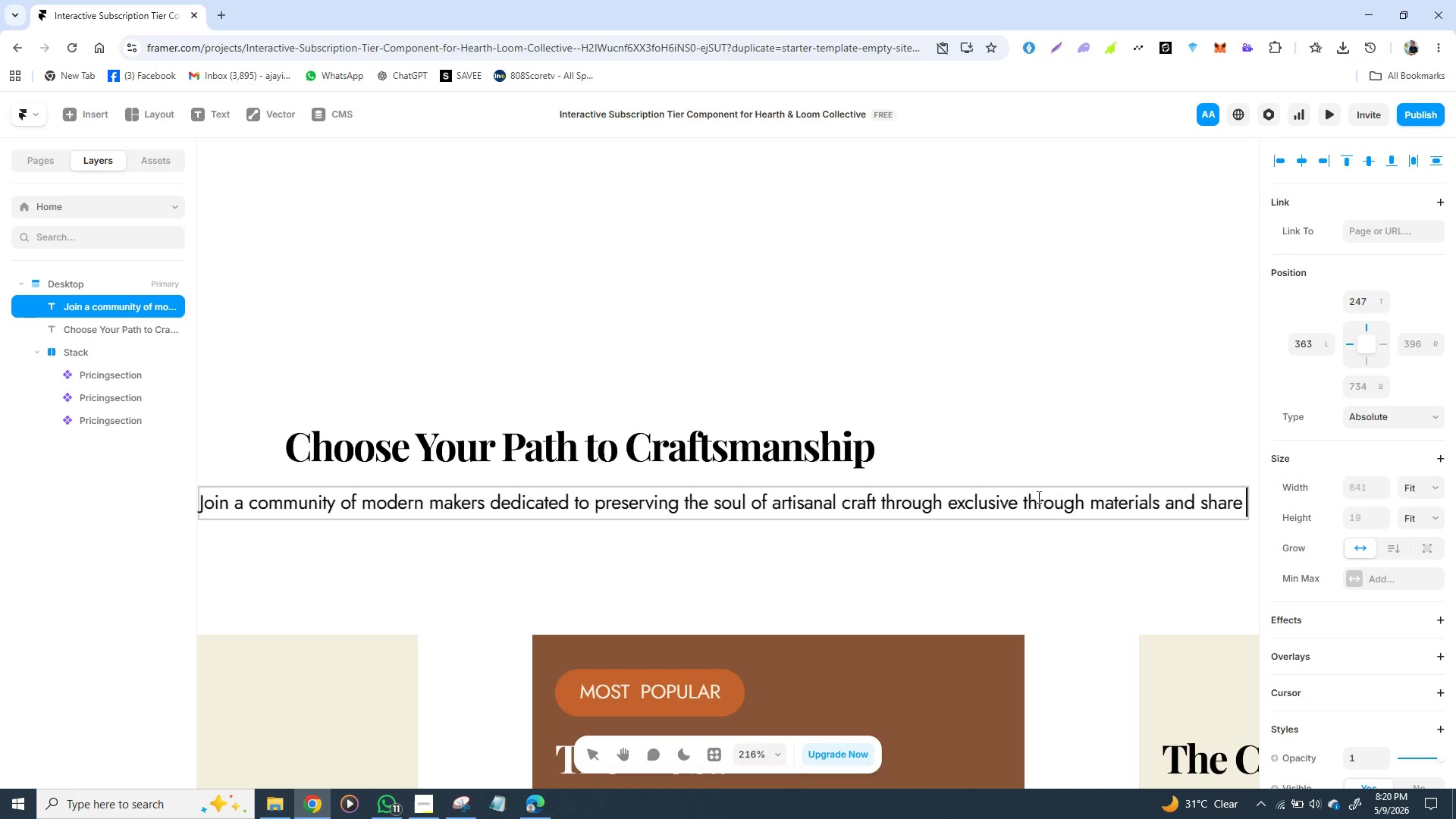 
key(Backspace)
type(d wisdow)
key(Backspace)
type(m)
 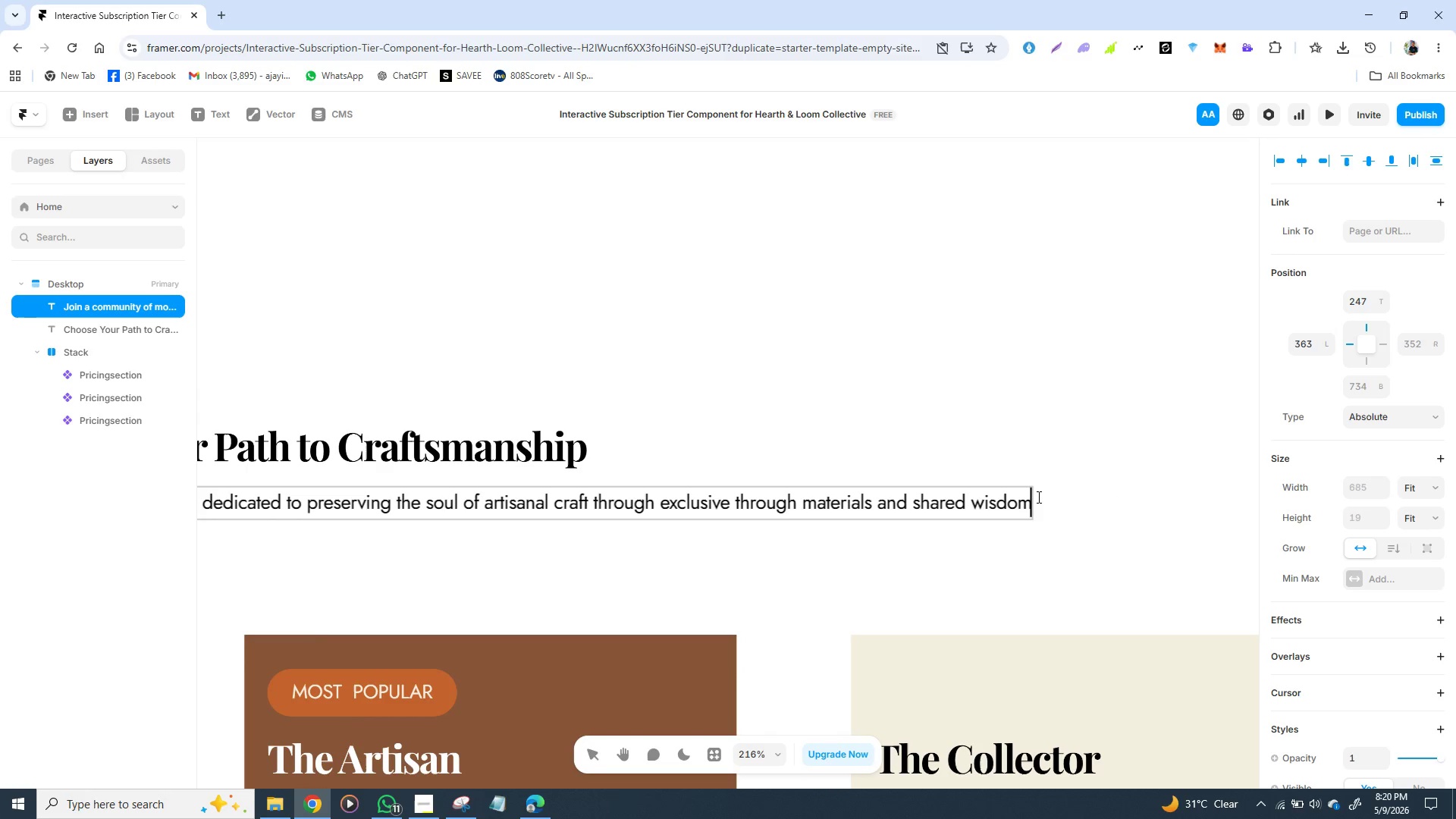 
wait(5.55)
 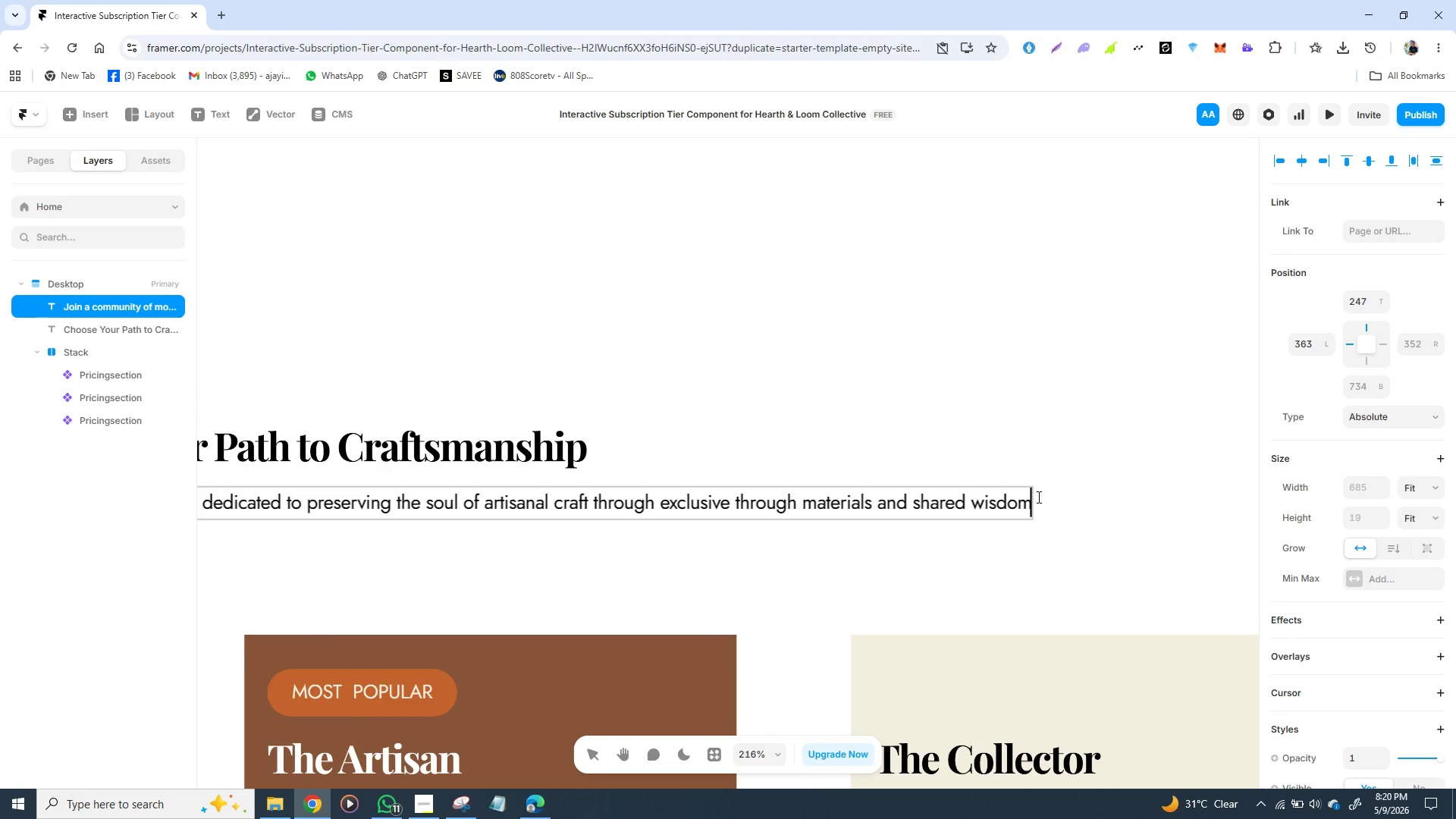 
key(Period)
 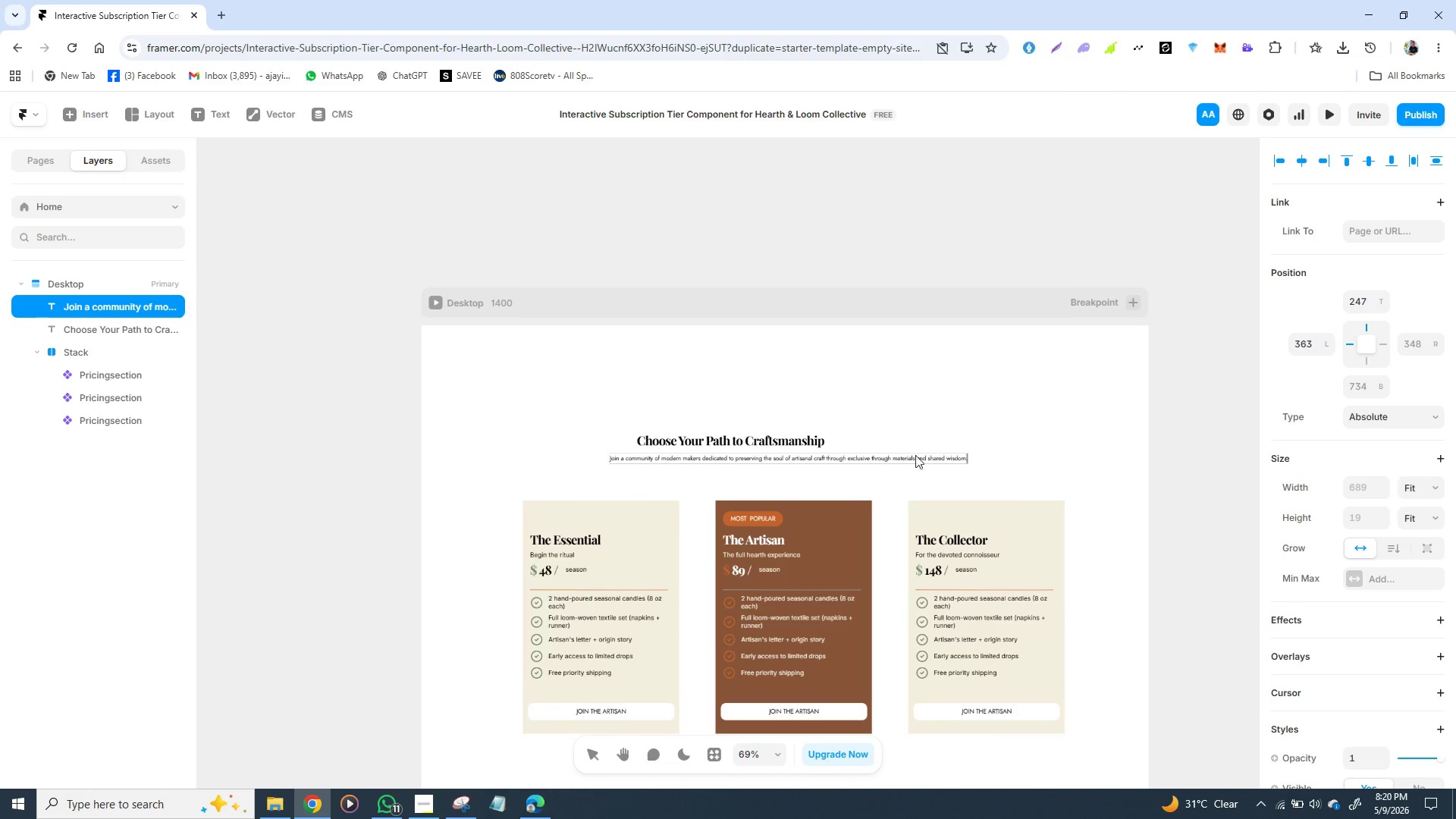 
left_click([689, 439])
 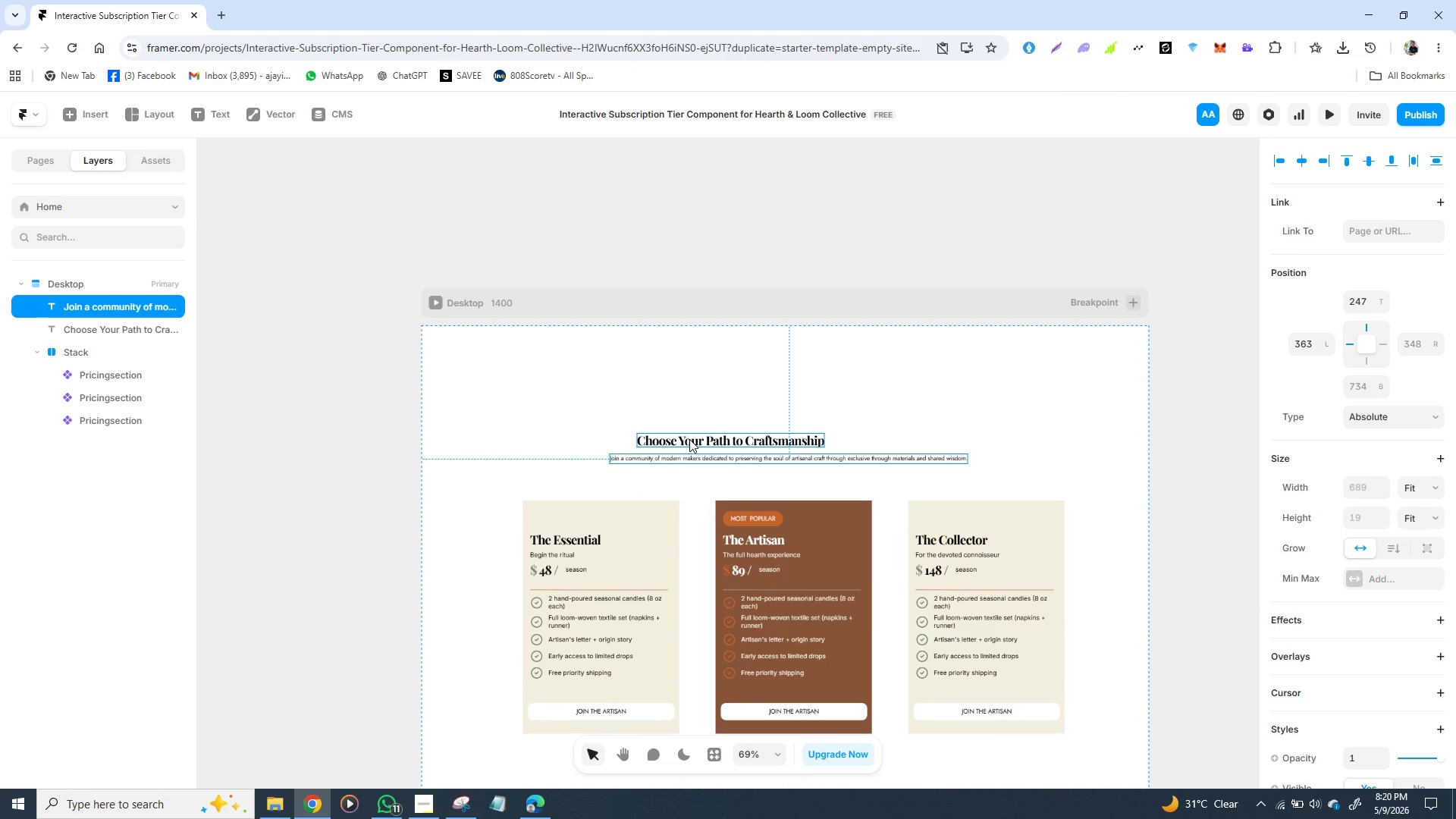 
left_click_drag(start_coordinate=[689, 439], to_coordinate=[744, 430])
 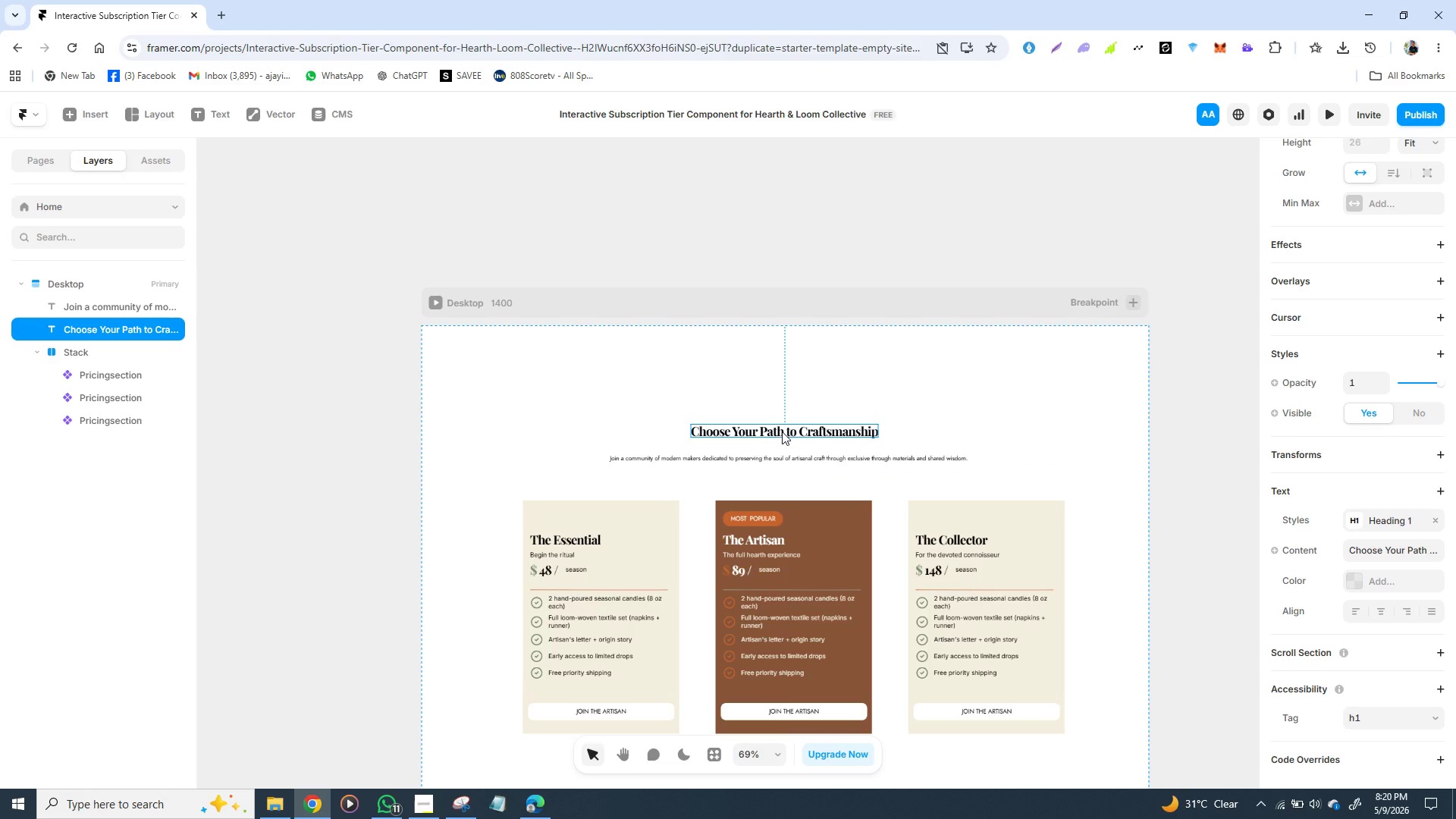 
left_click_drag(start_coordinate=[783, 431], to_coordinate=[790, 439])
 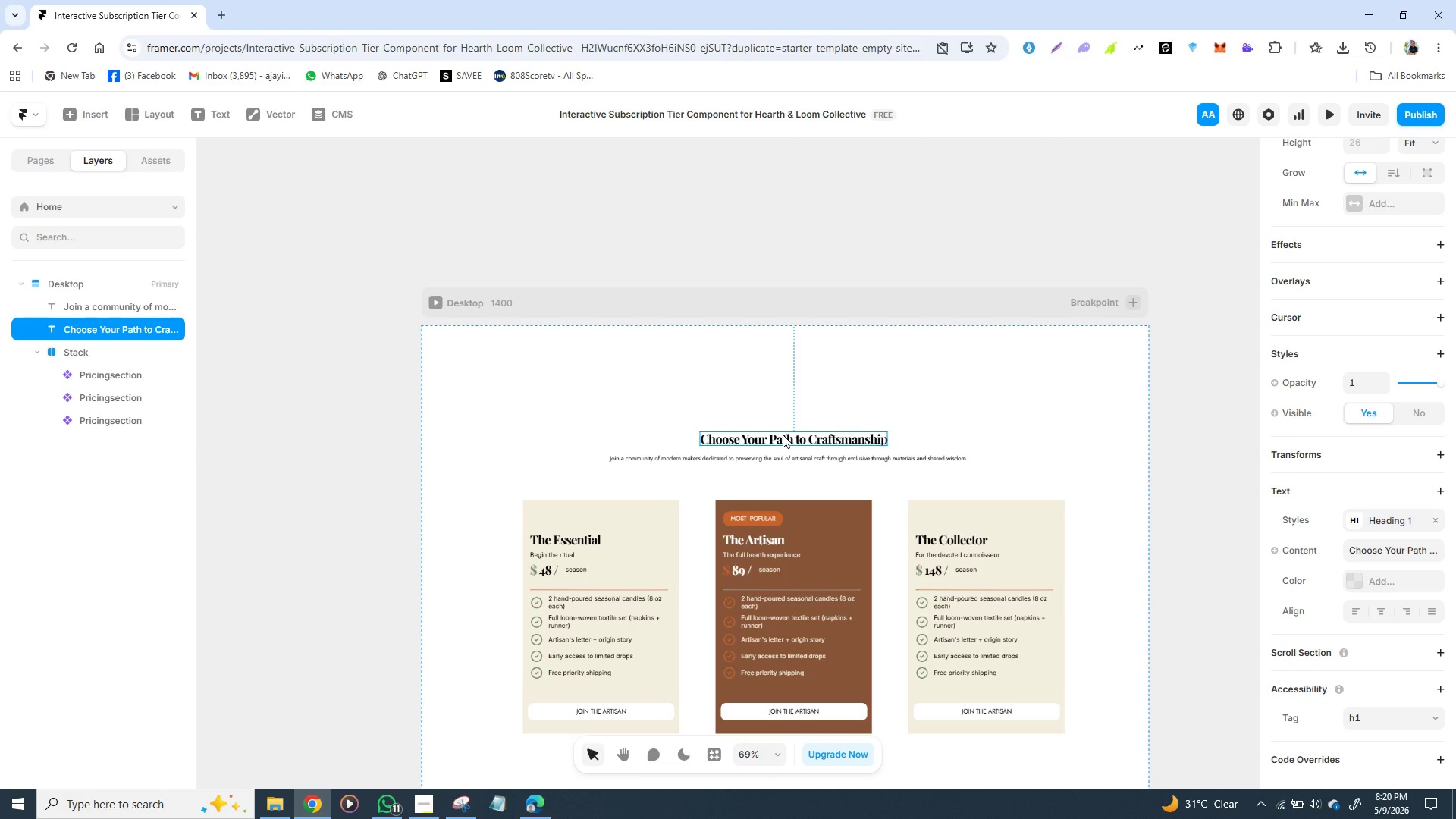 
left_click([783, 435])
 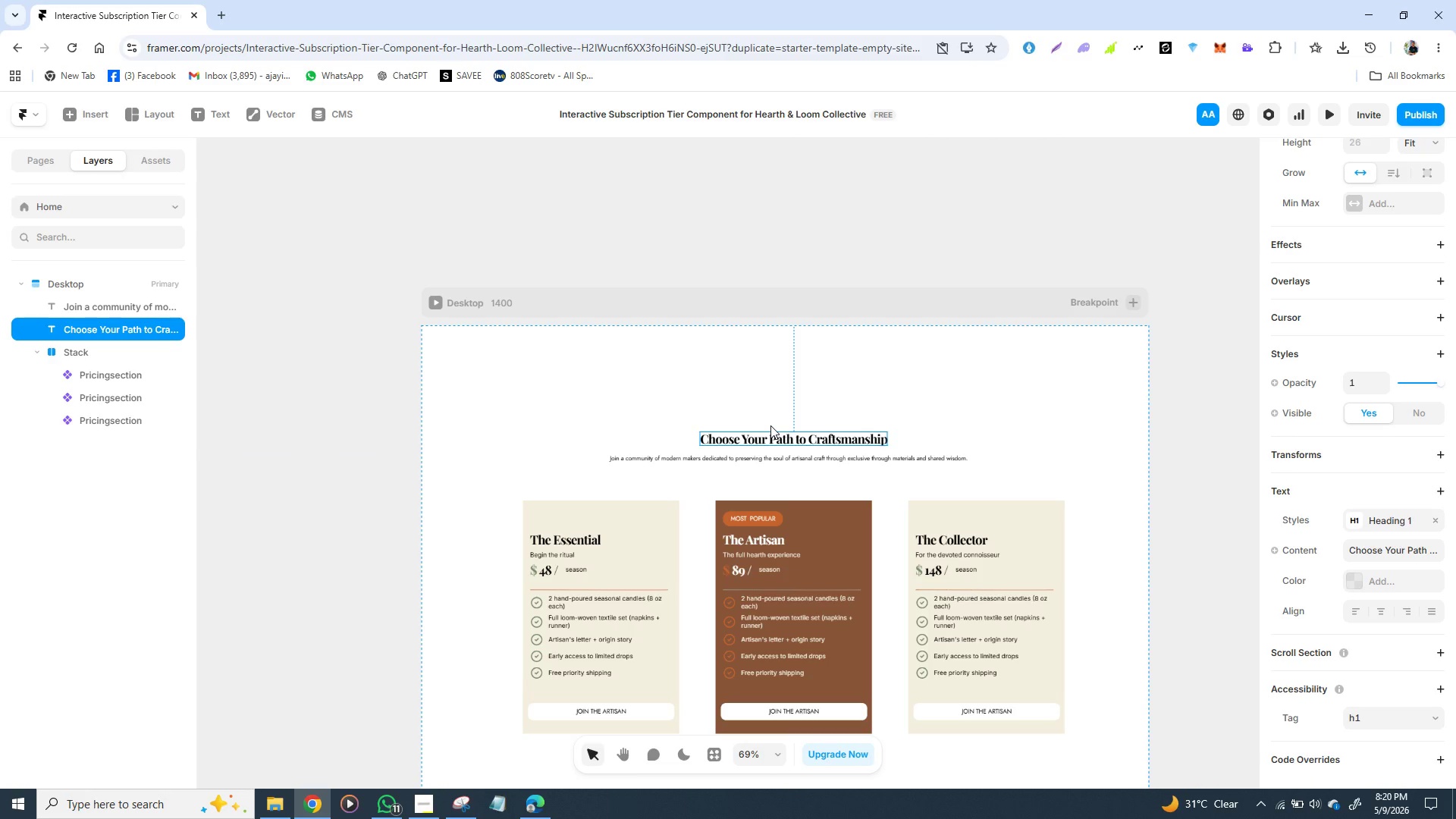 
hold_key(key=ShiftLeft, duration=1.5)
 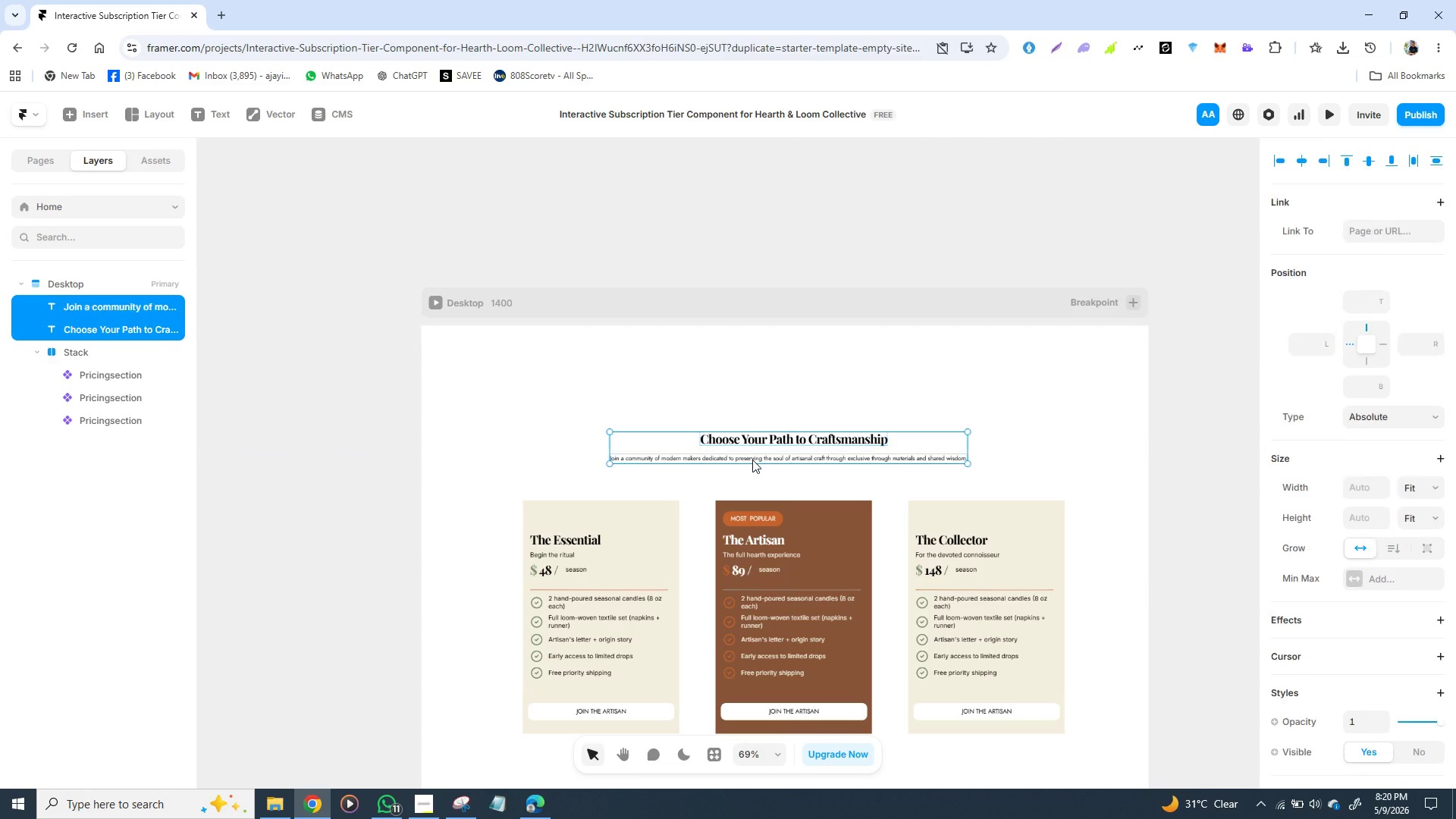 
hold_key(key=ShiftLeft, duration=1.01)
left_click([752, 460])
 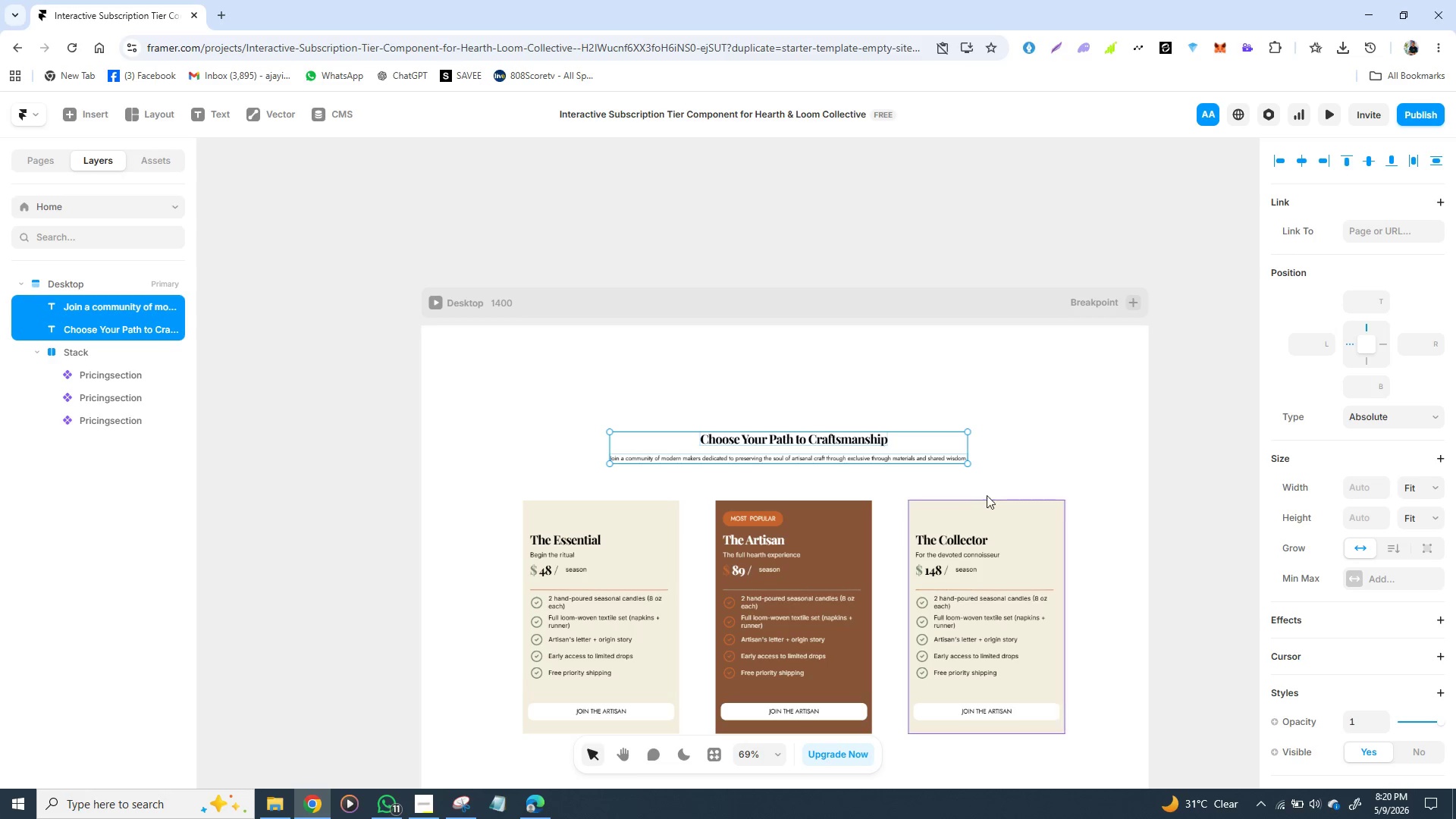 
mouse_move([868, 428])
 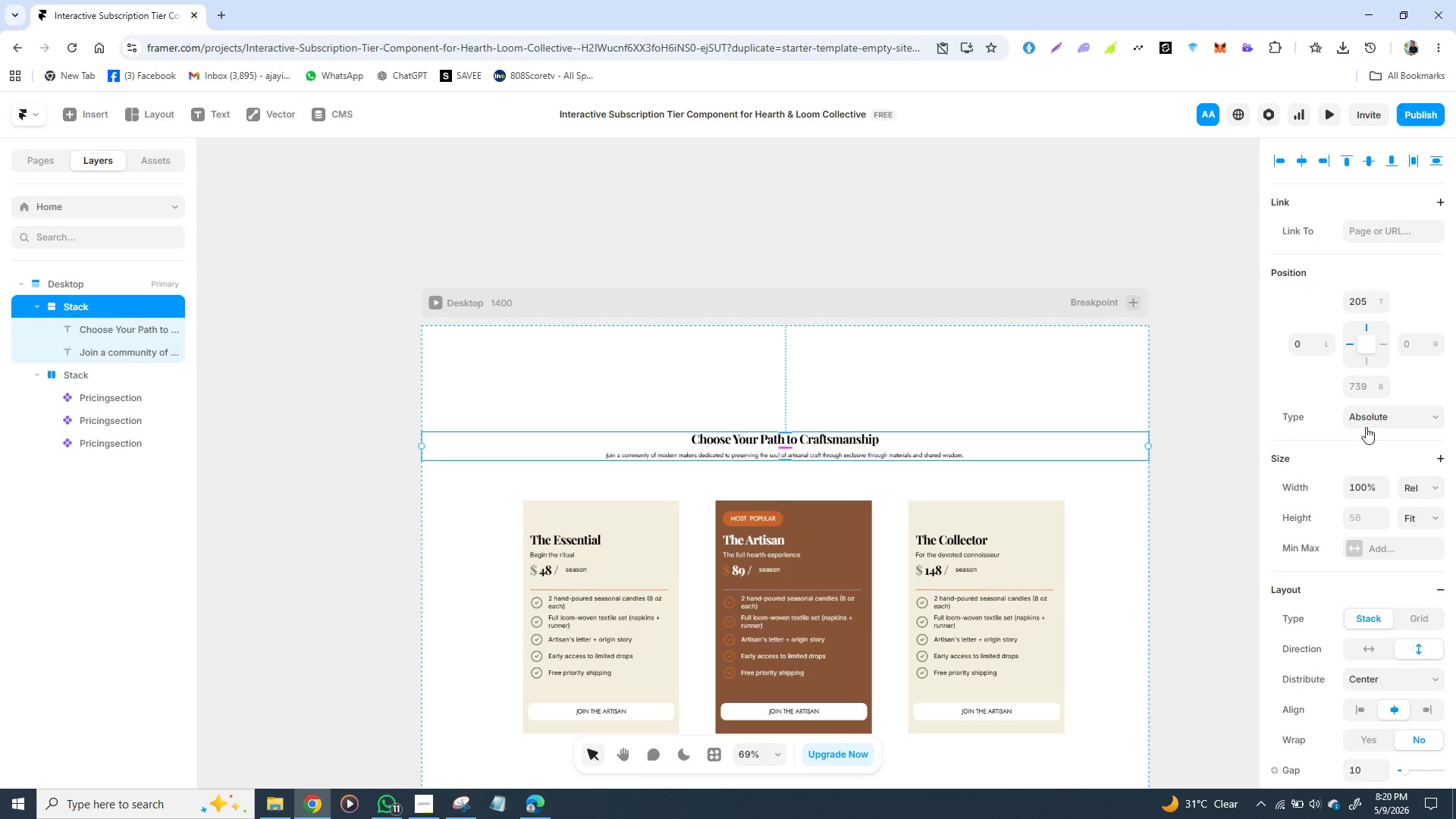 
wait(5.46)
 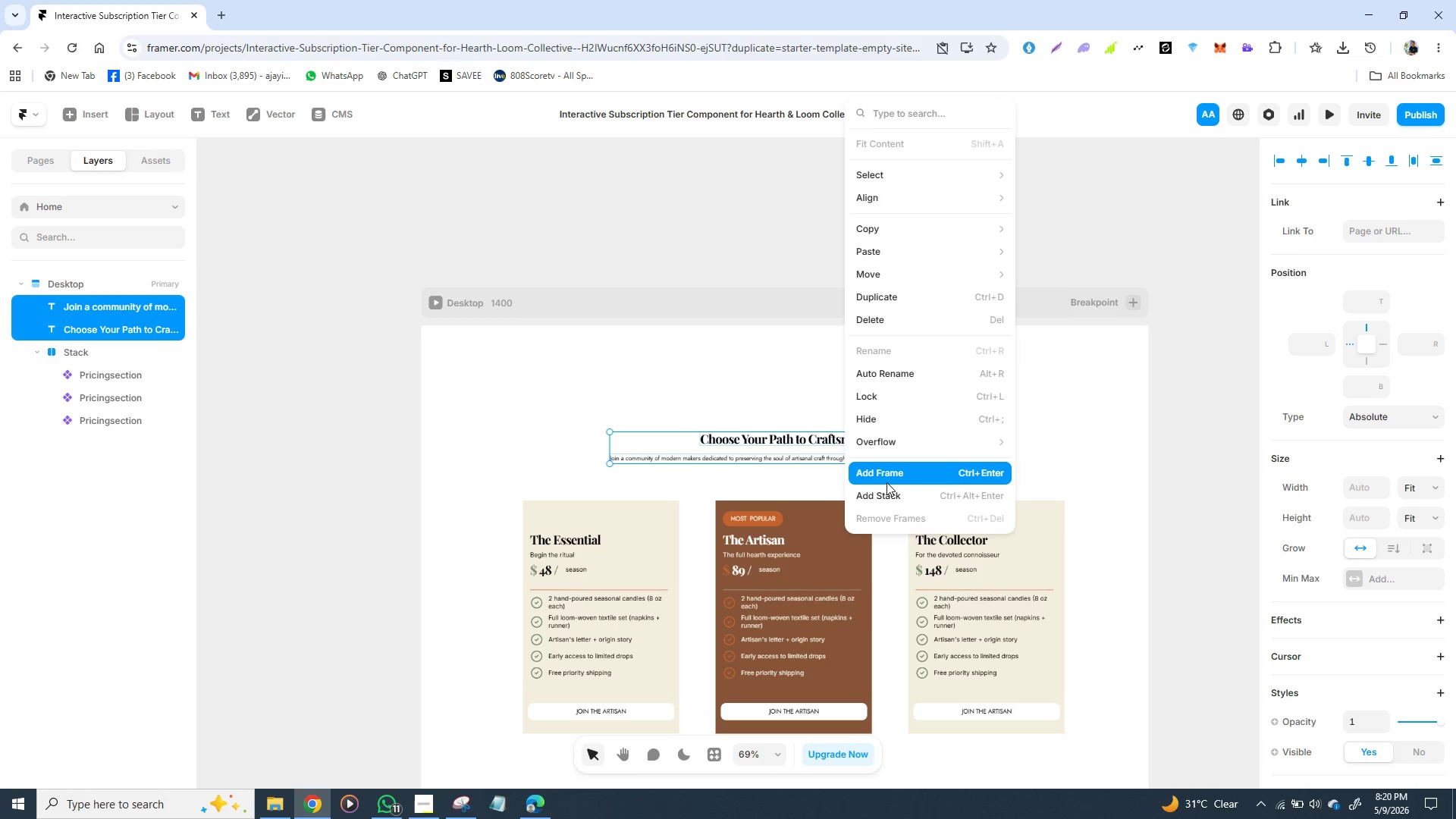 
left_click([1438, 485])
 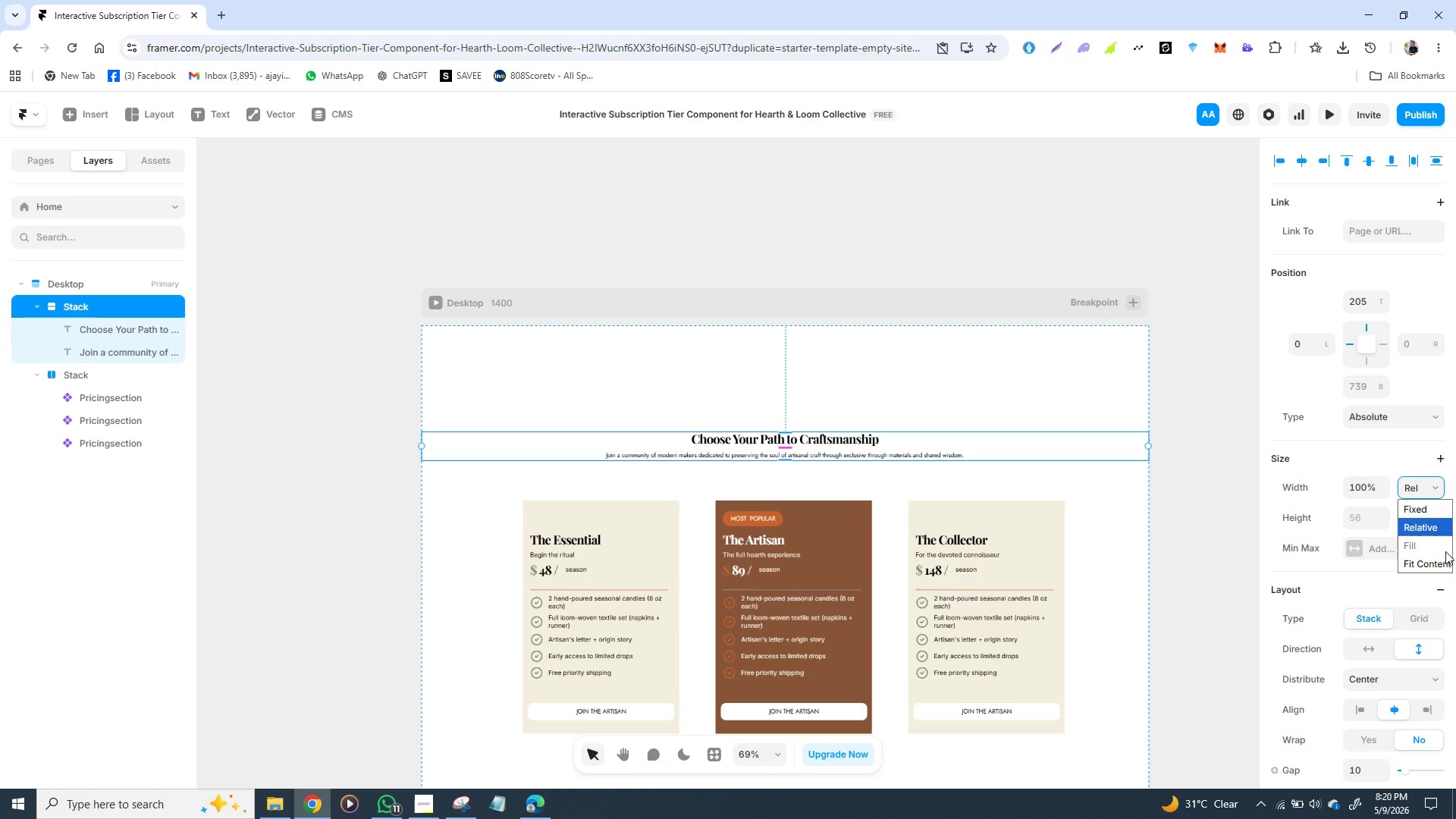 
left_click([1442, 566])
 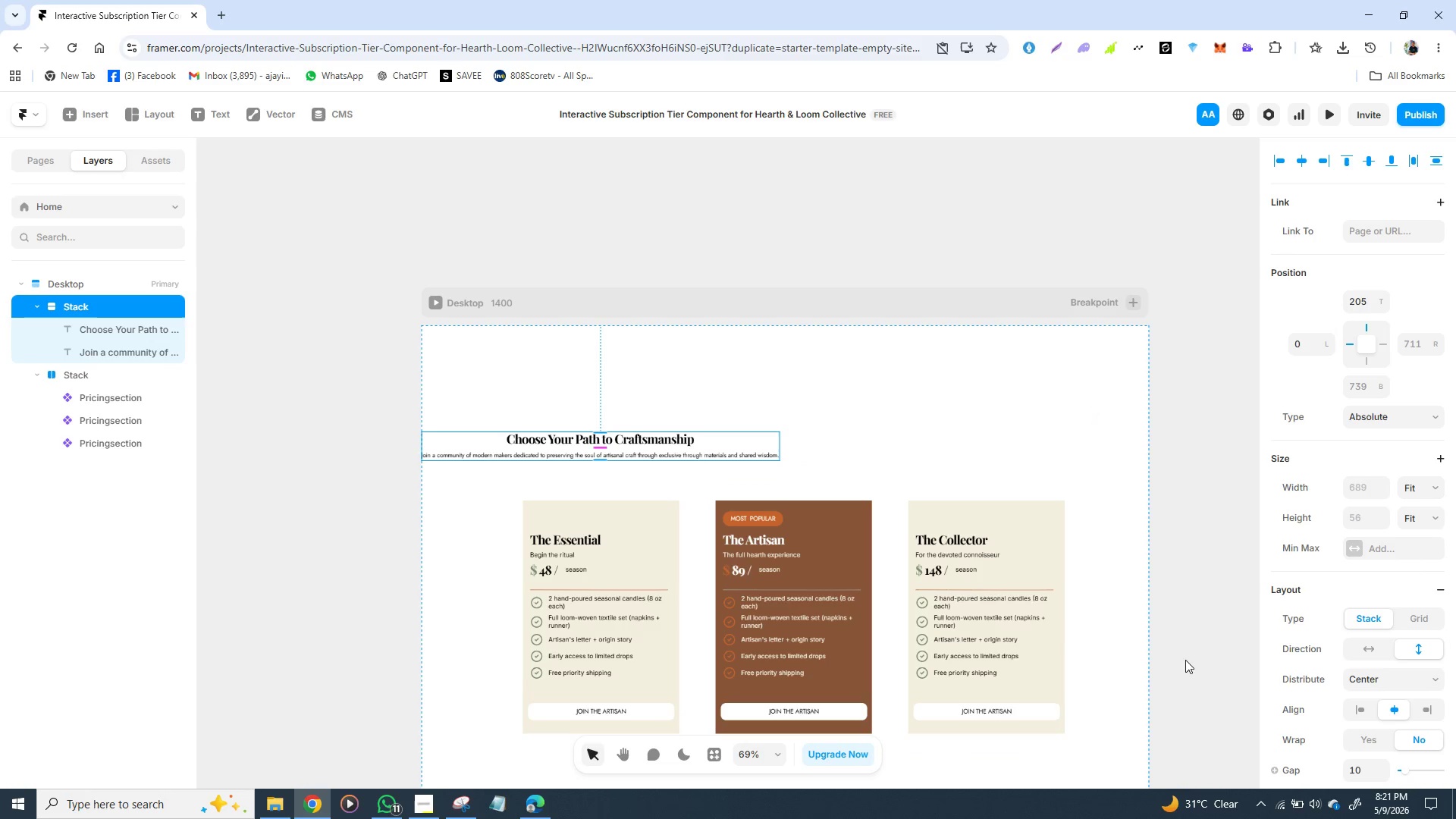 
wait(6.97)
 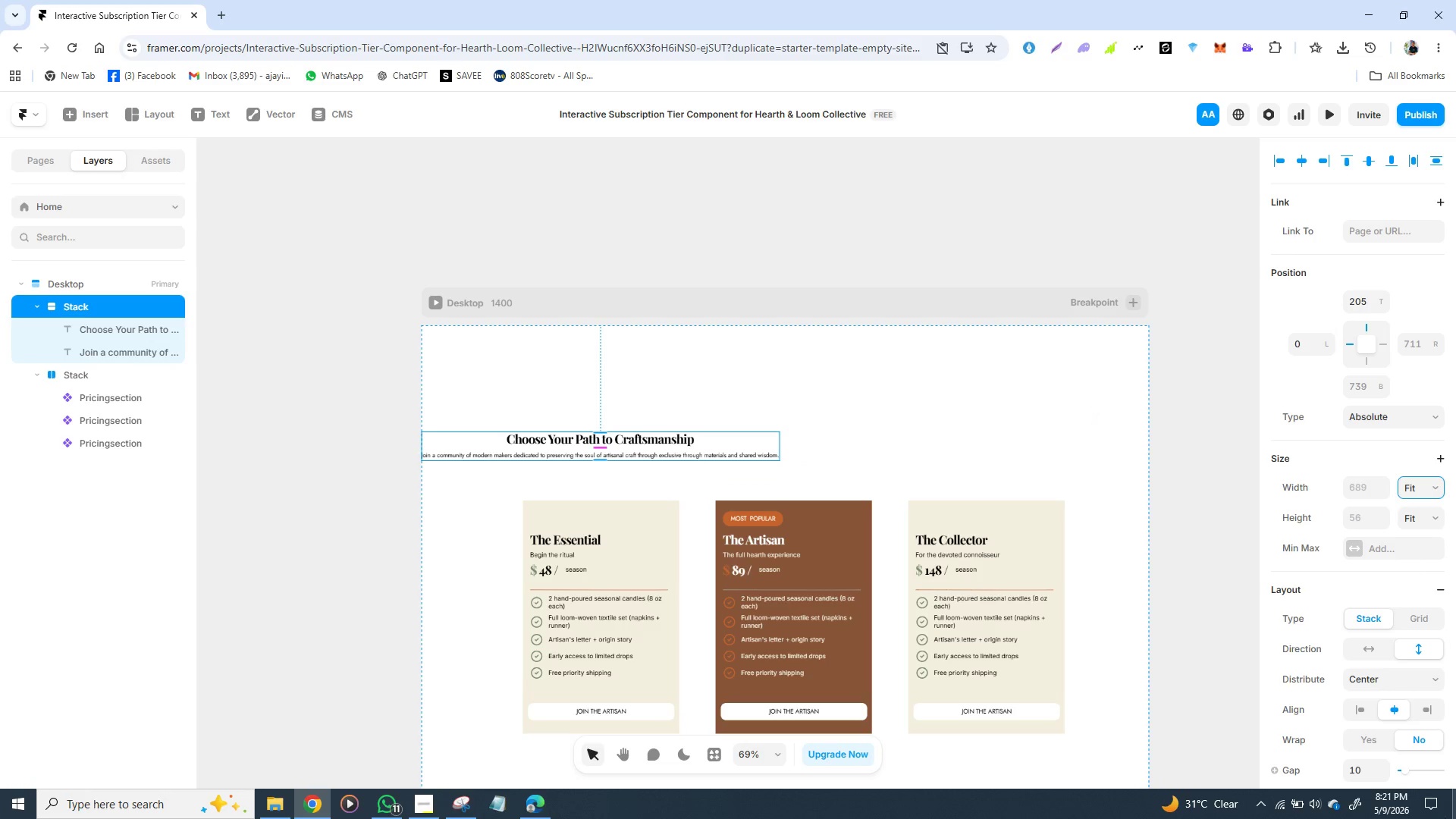 
left_click_drag(start_coordinate=[629, 444], to_coordinate=[679, 441])
 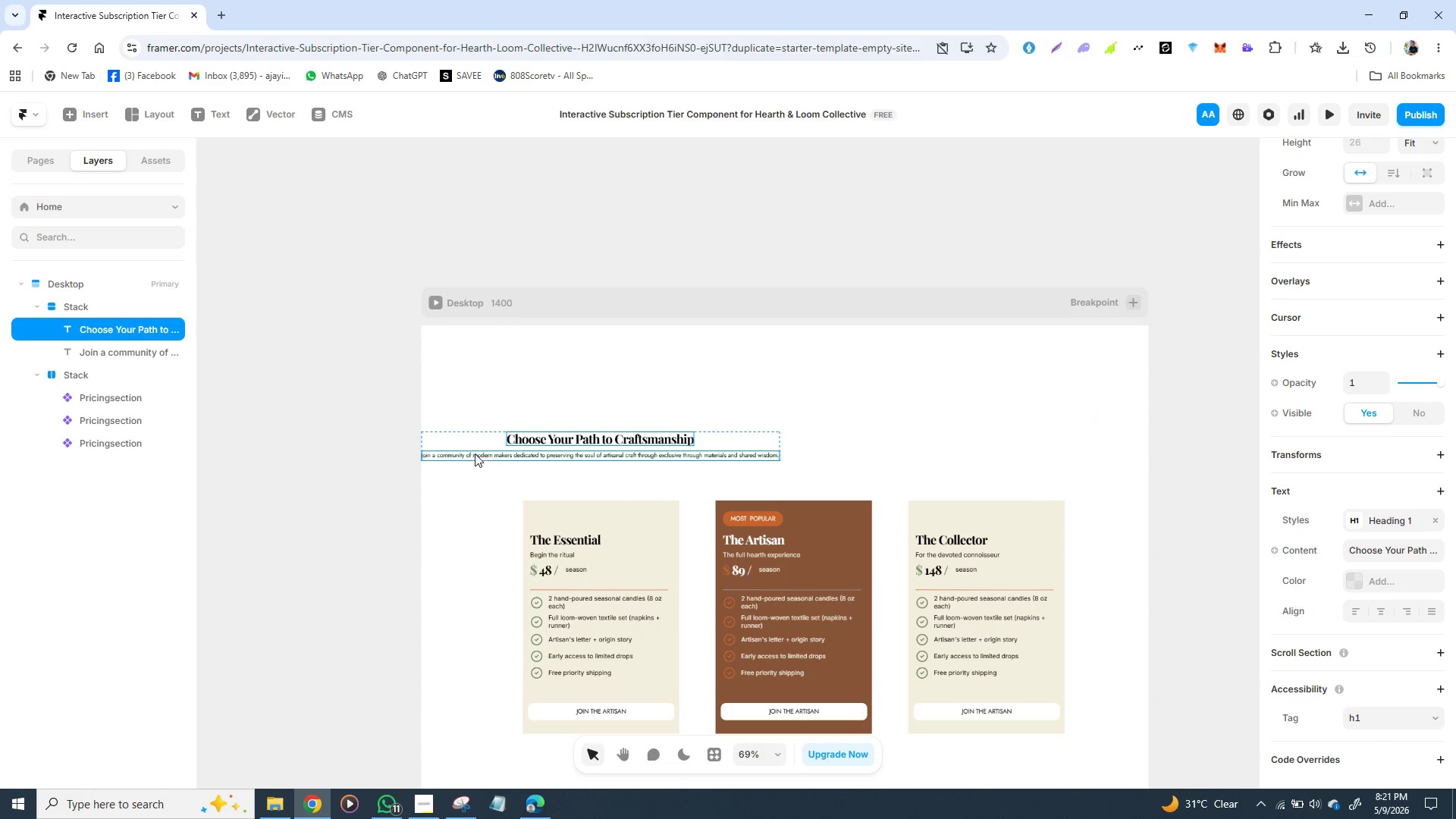 
left_click([472, 447])
 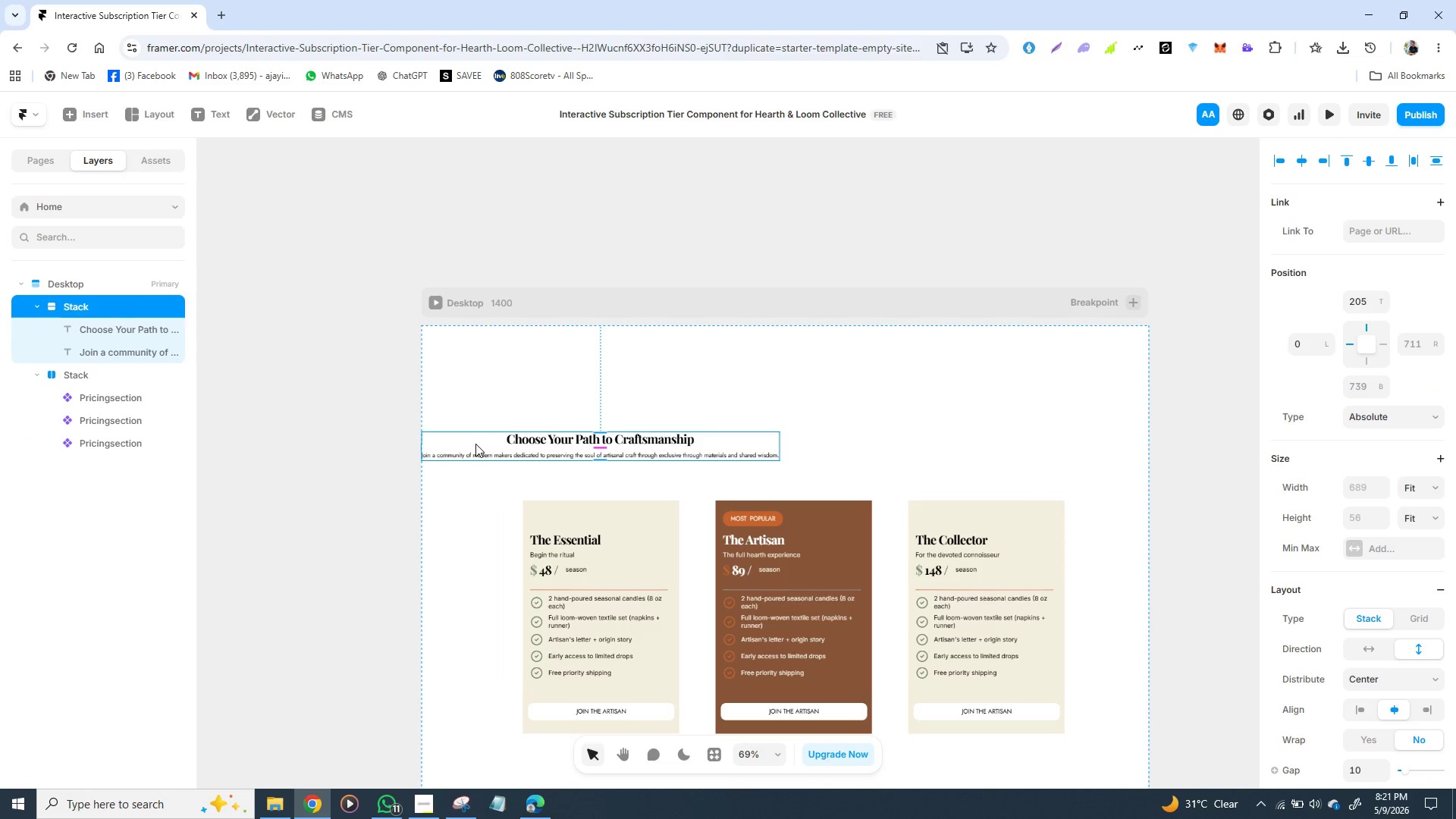 
left_click_drag(start_coordinate=[475, 444], to_coordinate=[676, 465])
 